 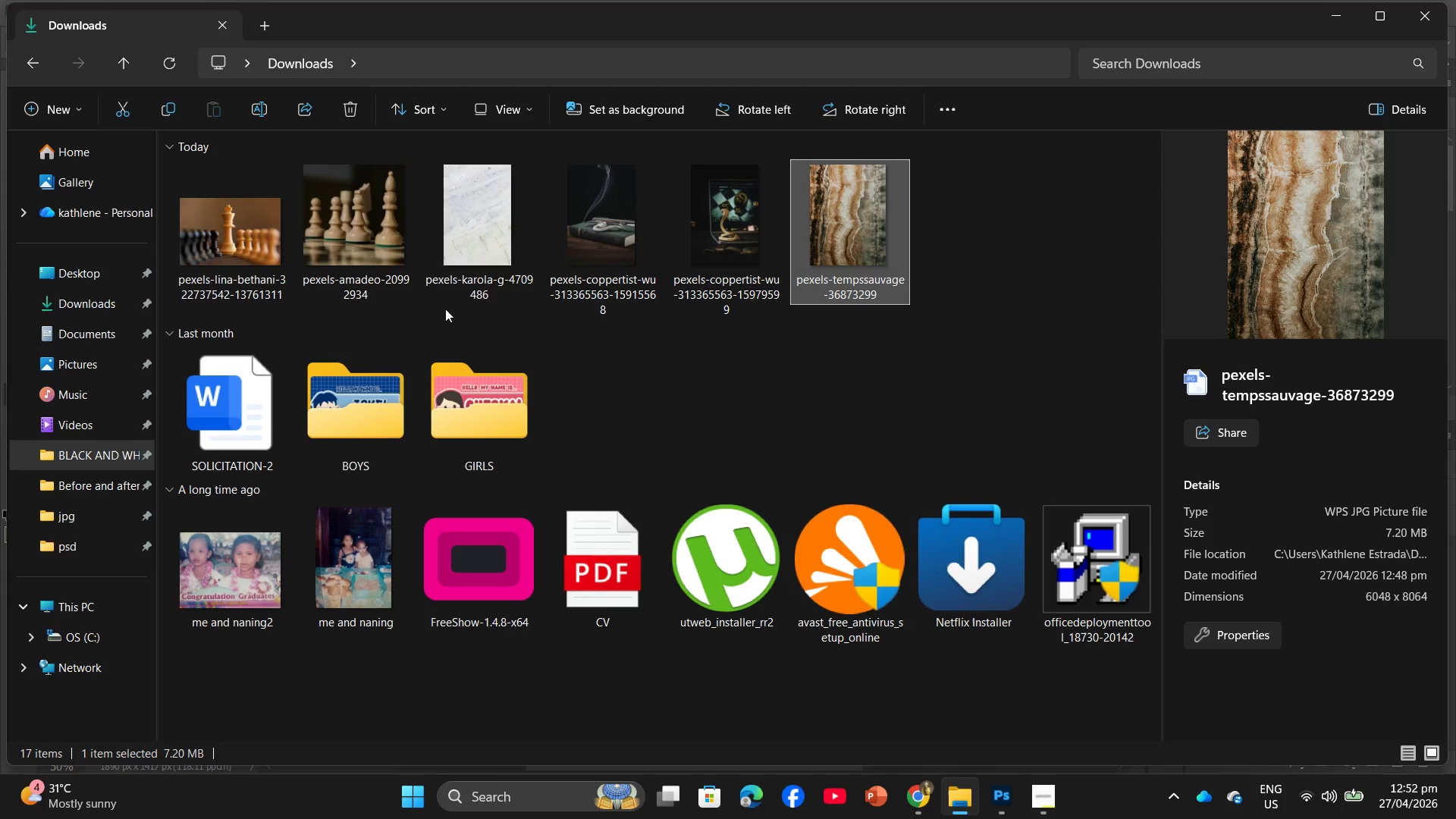 
left_click_drag(start_coordinate=[887, 240], to_coordinate=[391, 453])
 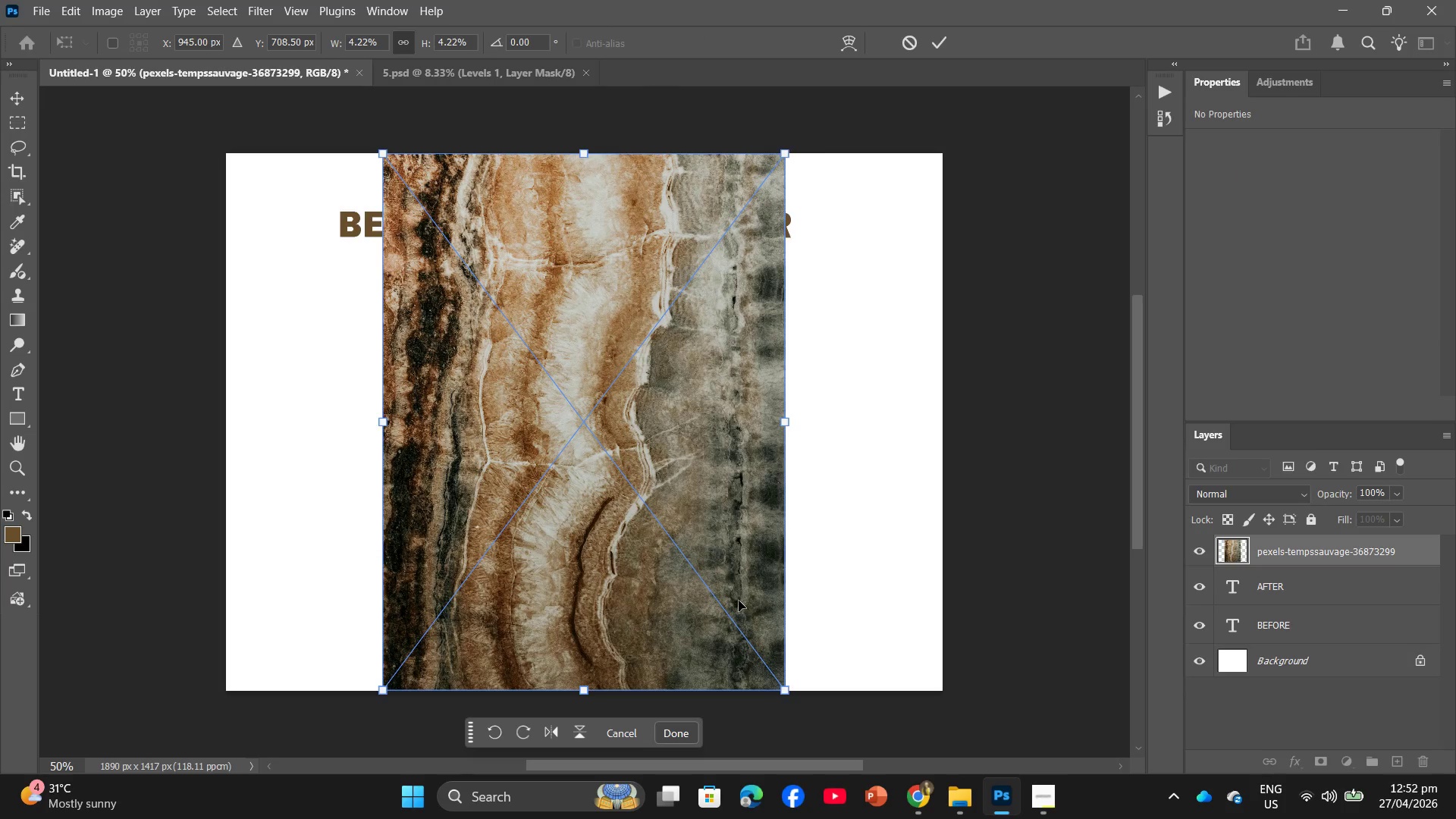 
wait(6.53)
 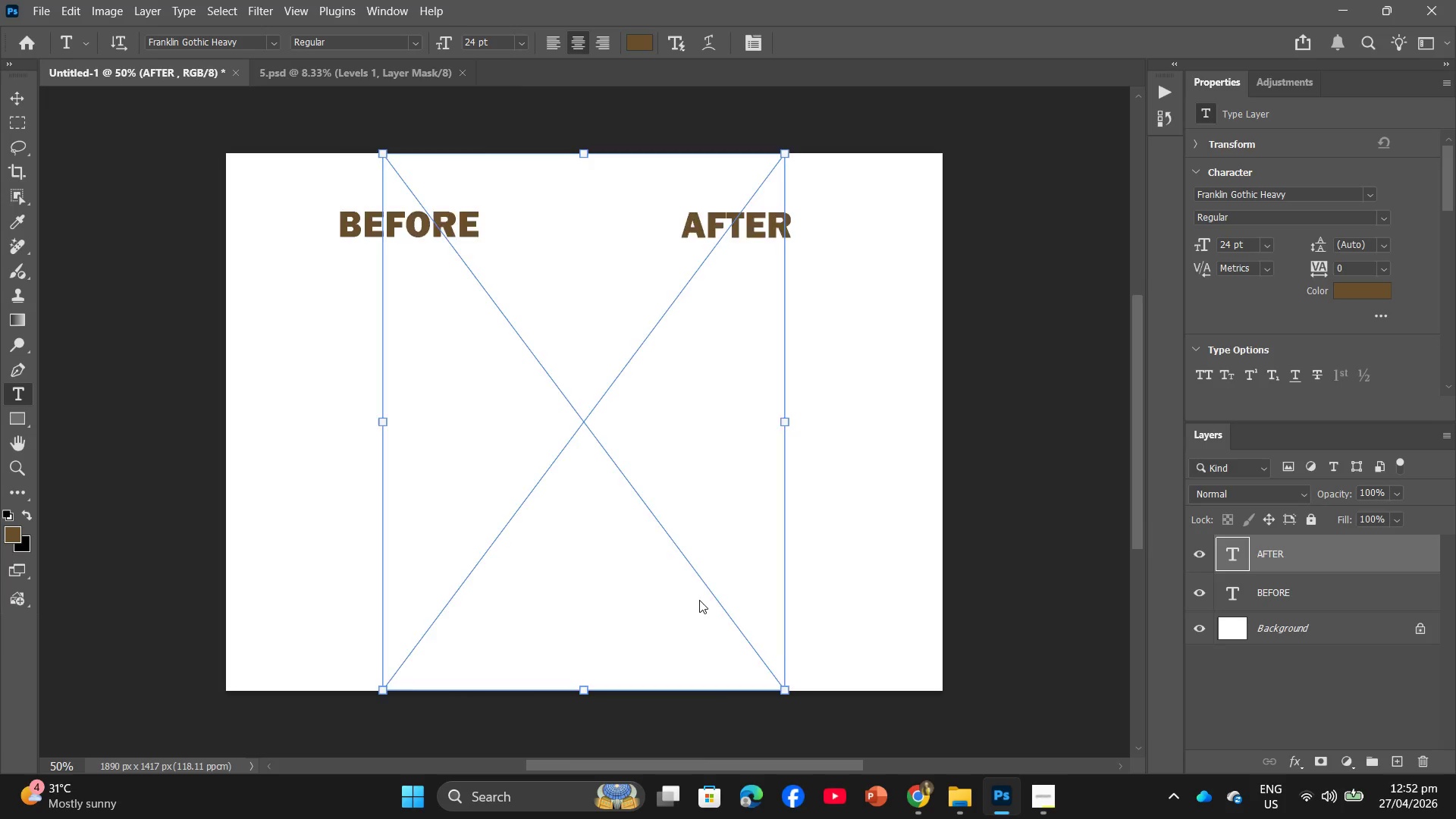 
left_click_drag(start_coordinate=[790, 687], to_coordinate=[652, 519])
 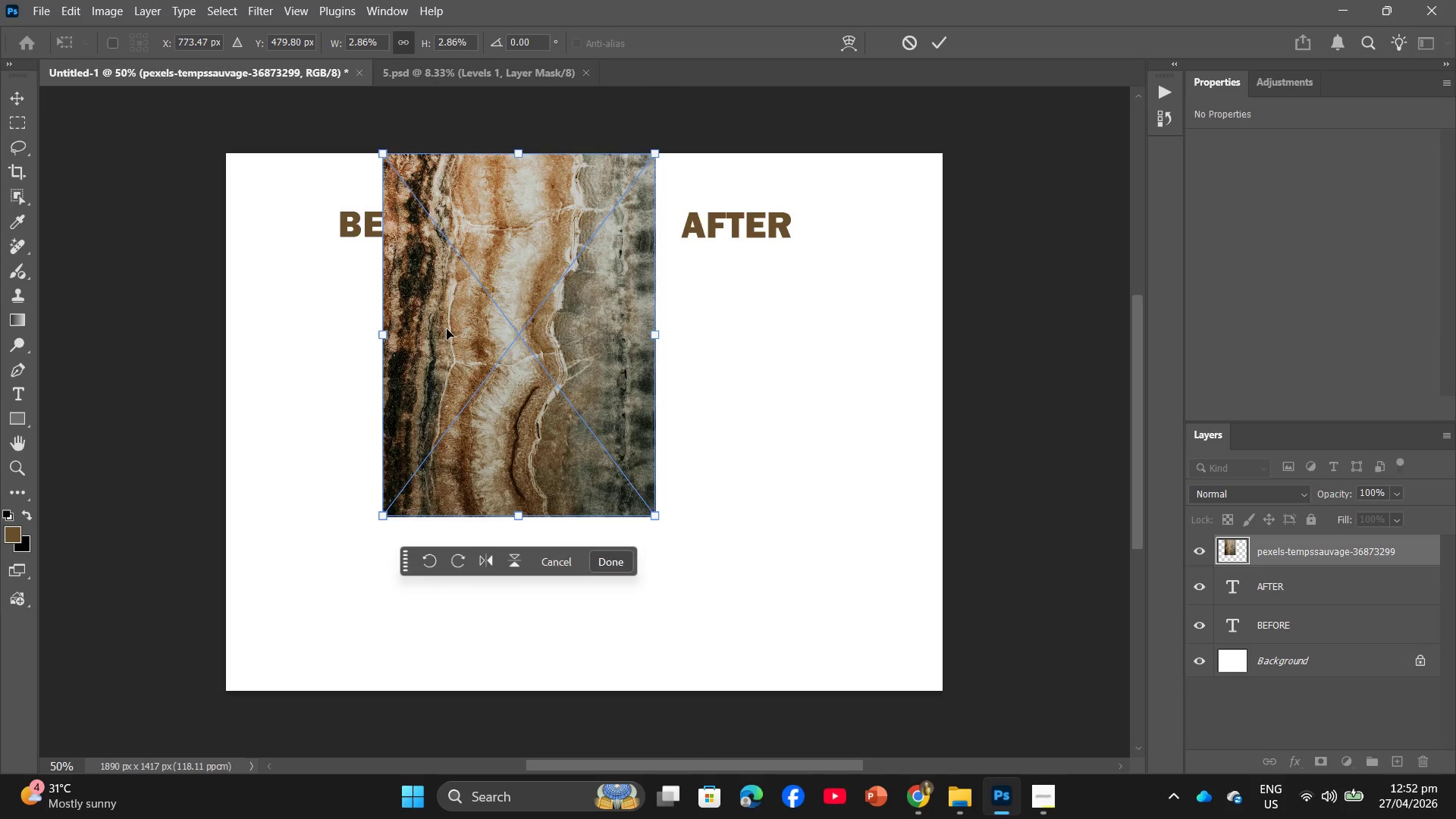 
left_click_drag(start_coordinate=[447, 329], to_coordinate=[331, 429])
 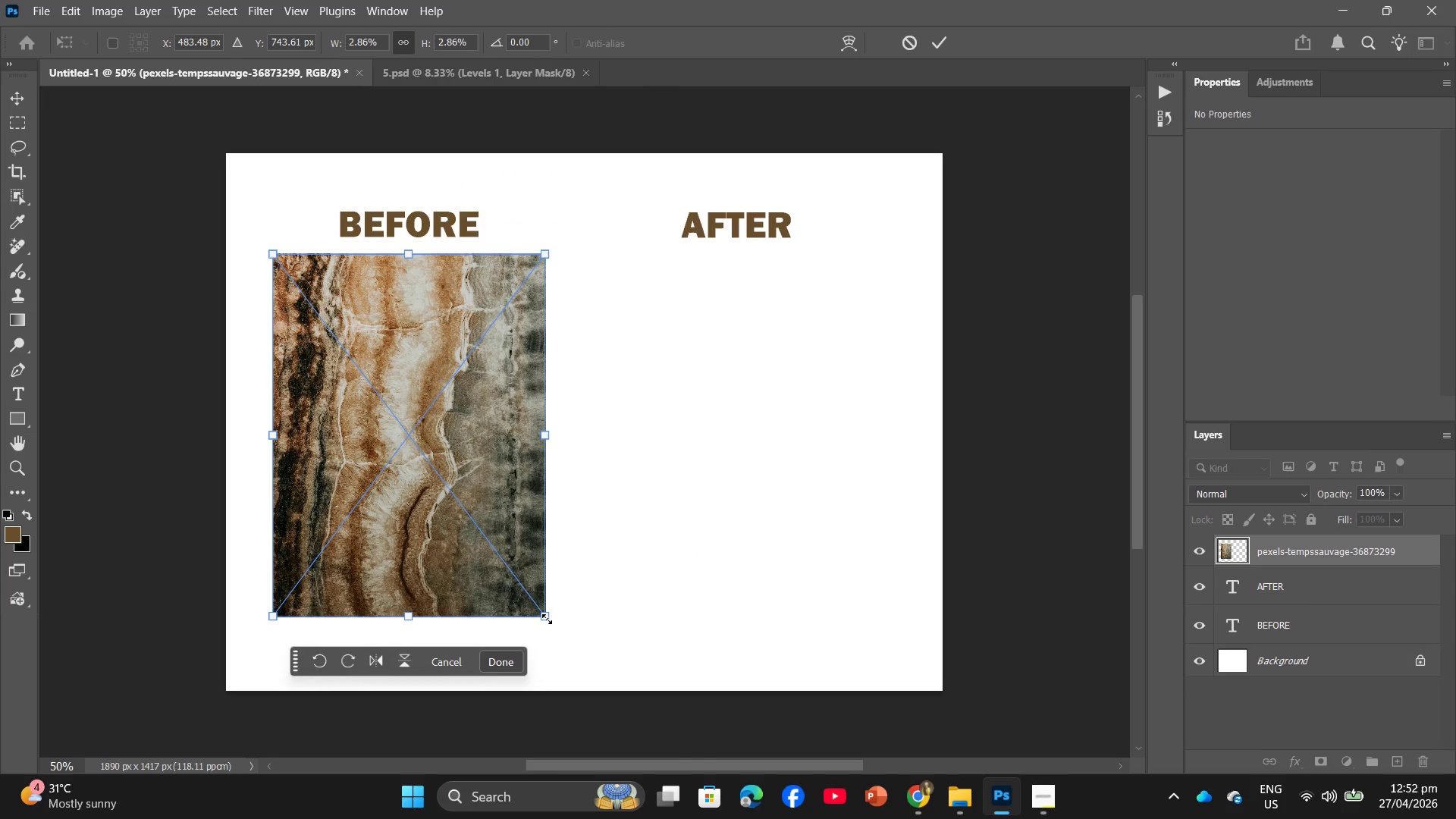 
left_click_drag(start_coordinate=[547, 616], to_coordinate=[563, 661])
 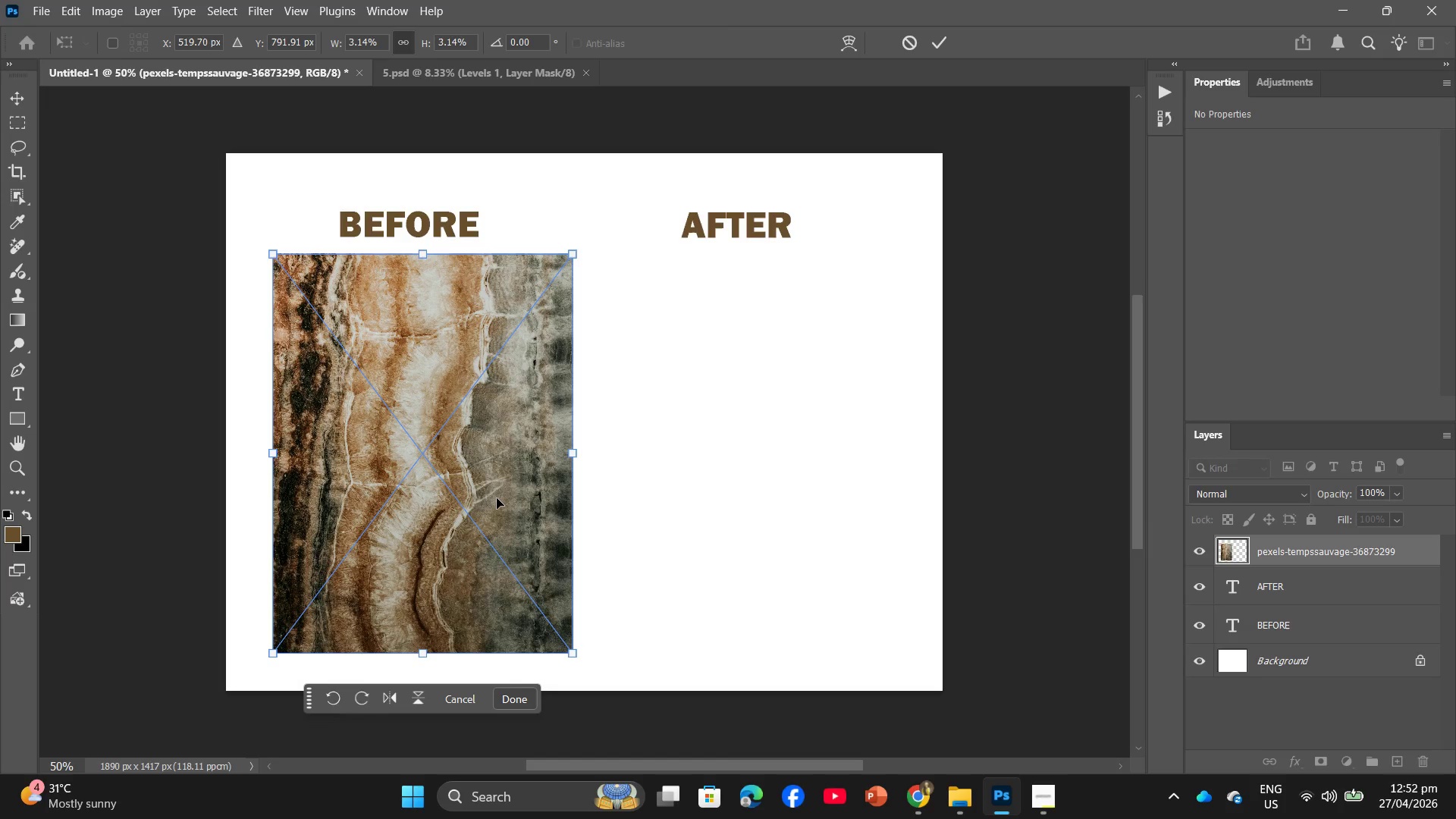 
key(Enter)
 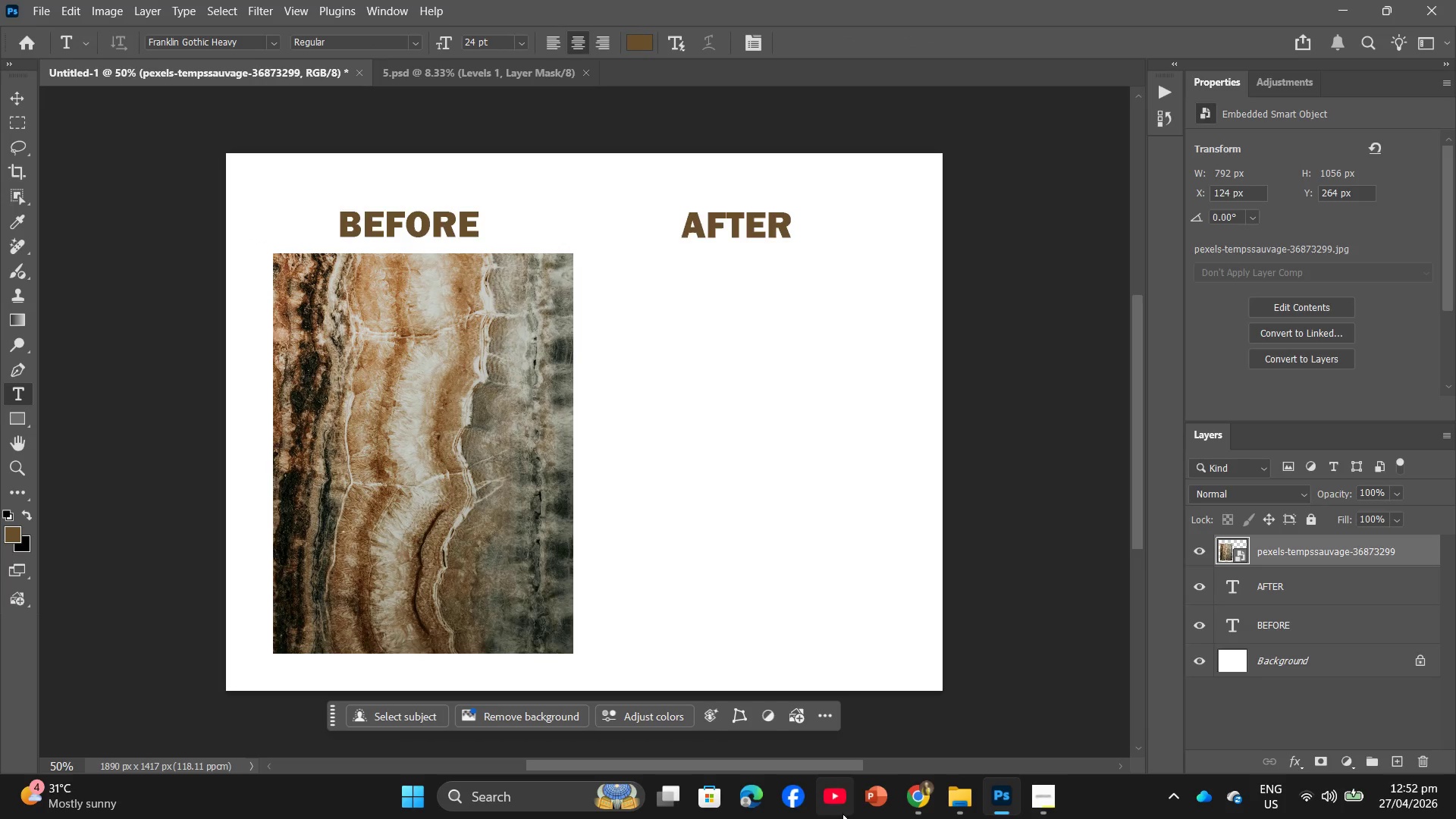 
left_click([956, 803])
 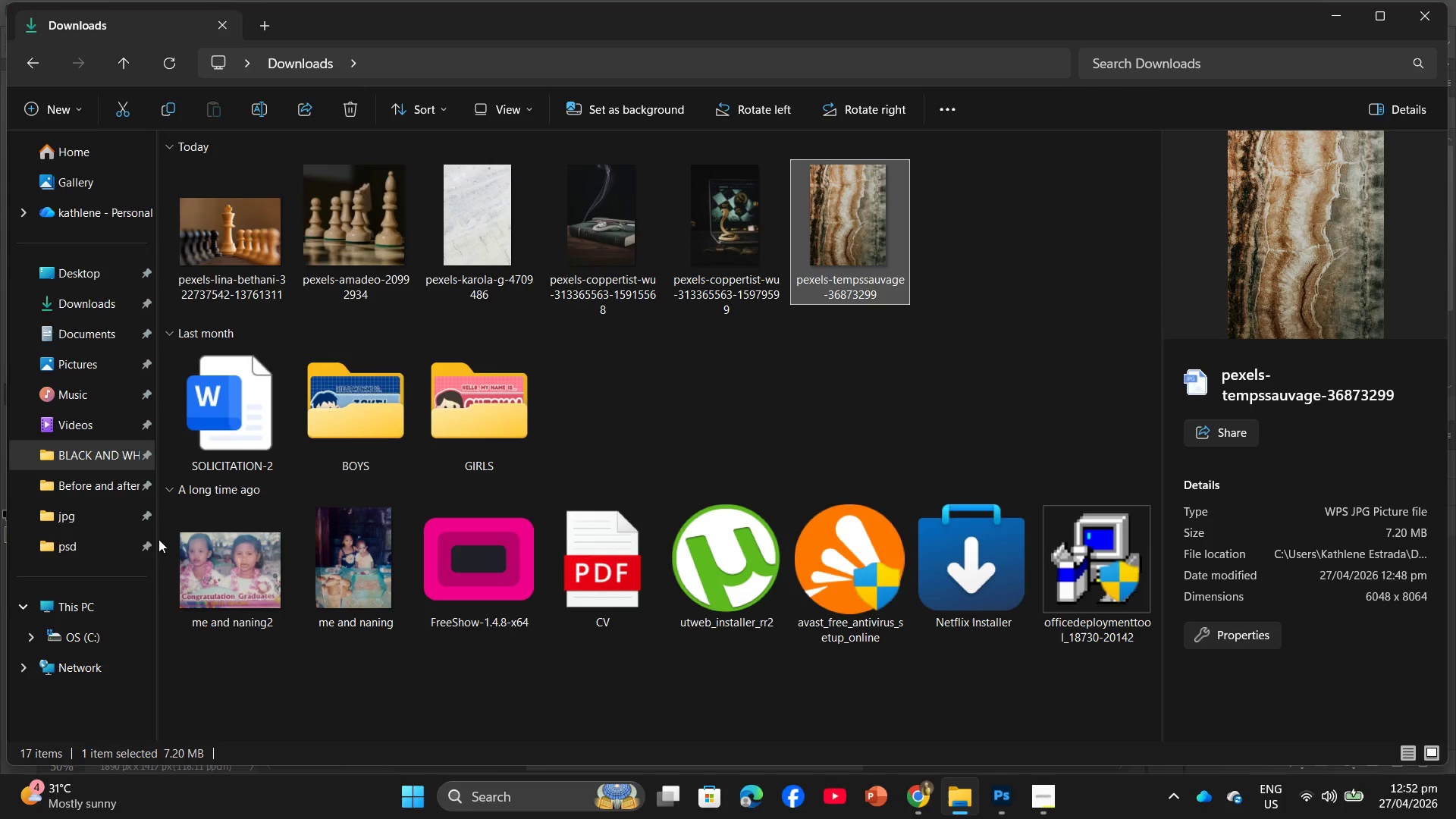 
left_click([118, 453])
 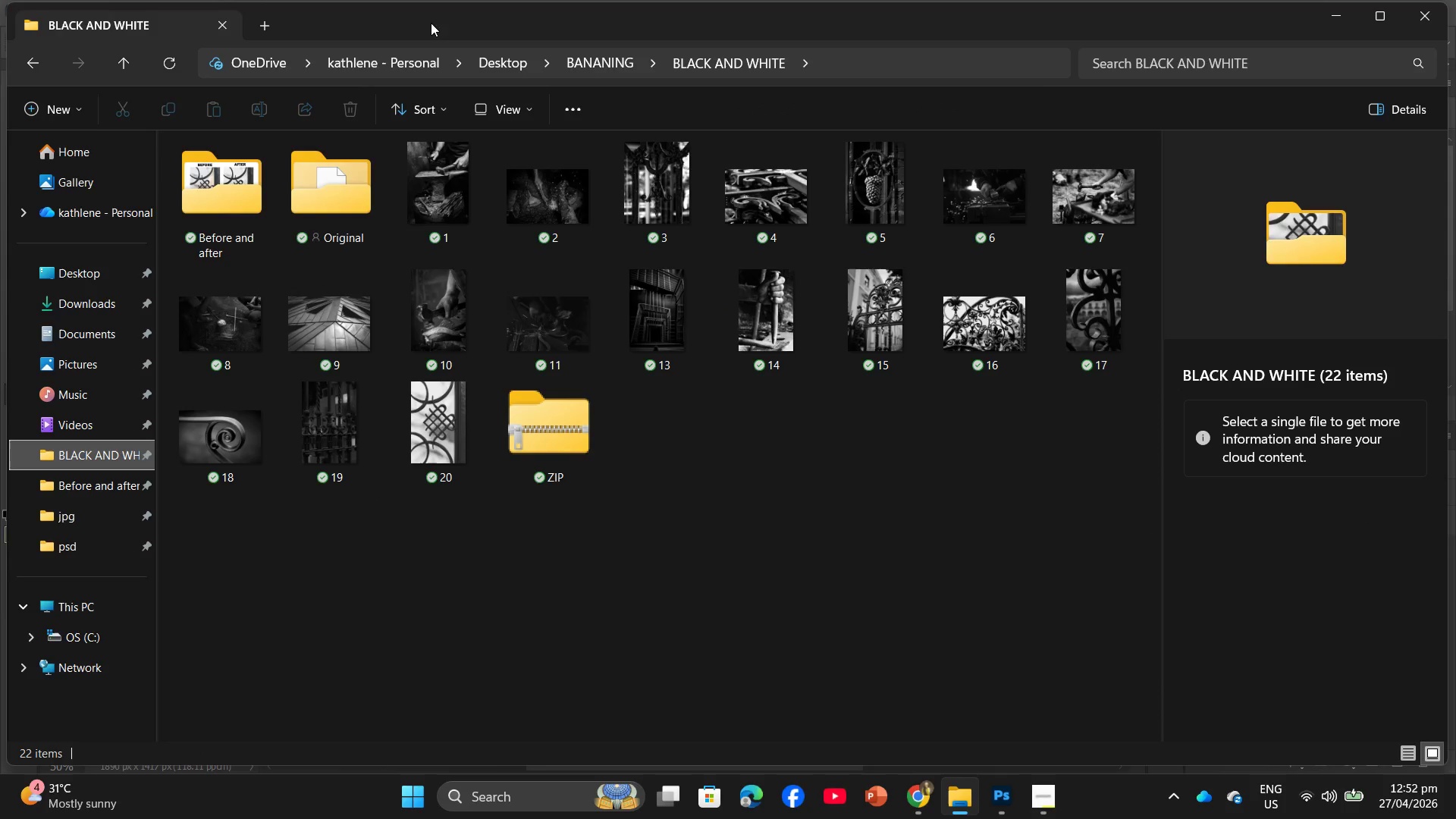 
left_click([601, 75])
 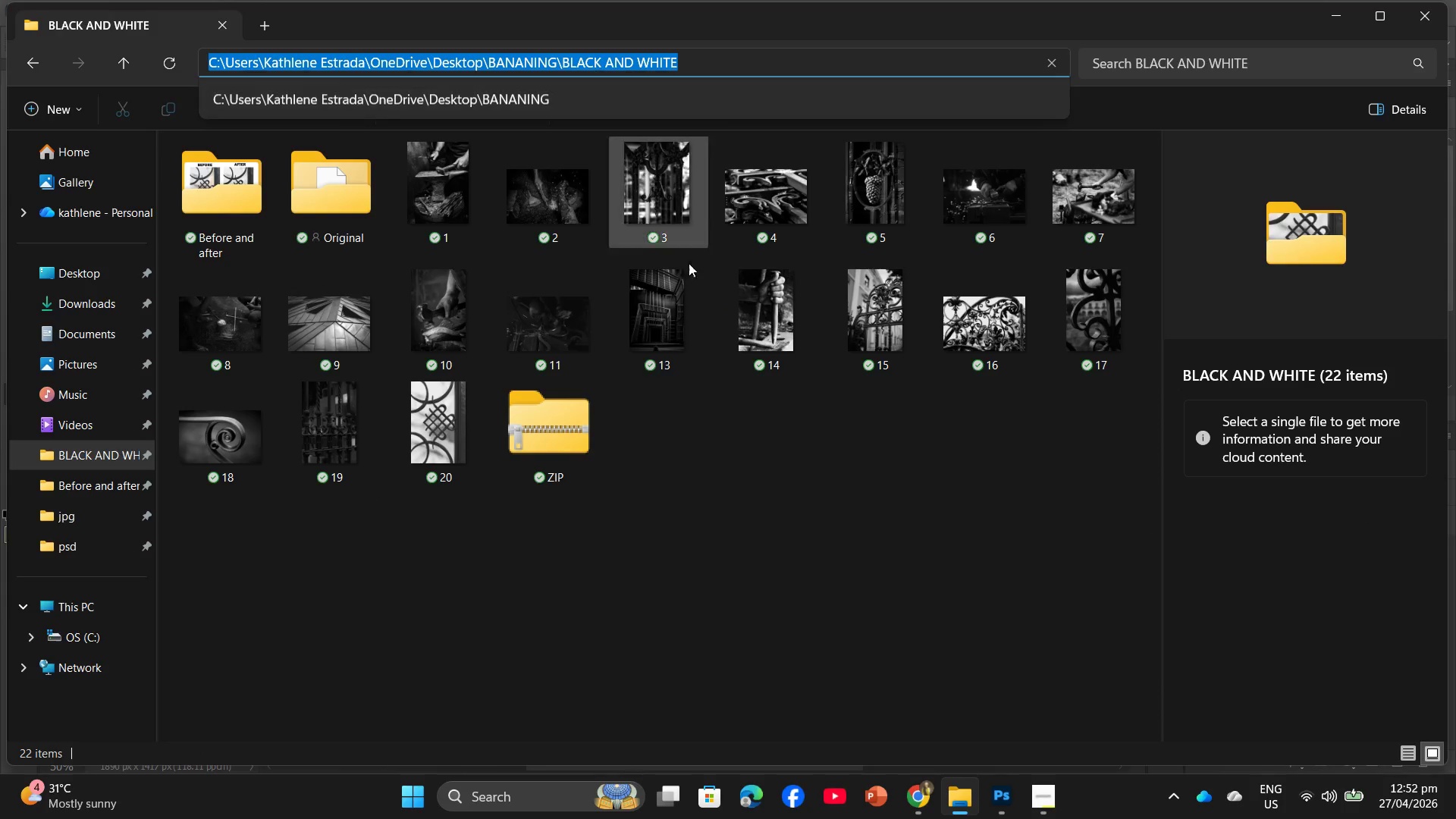 
left_click([685, 561])
 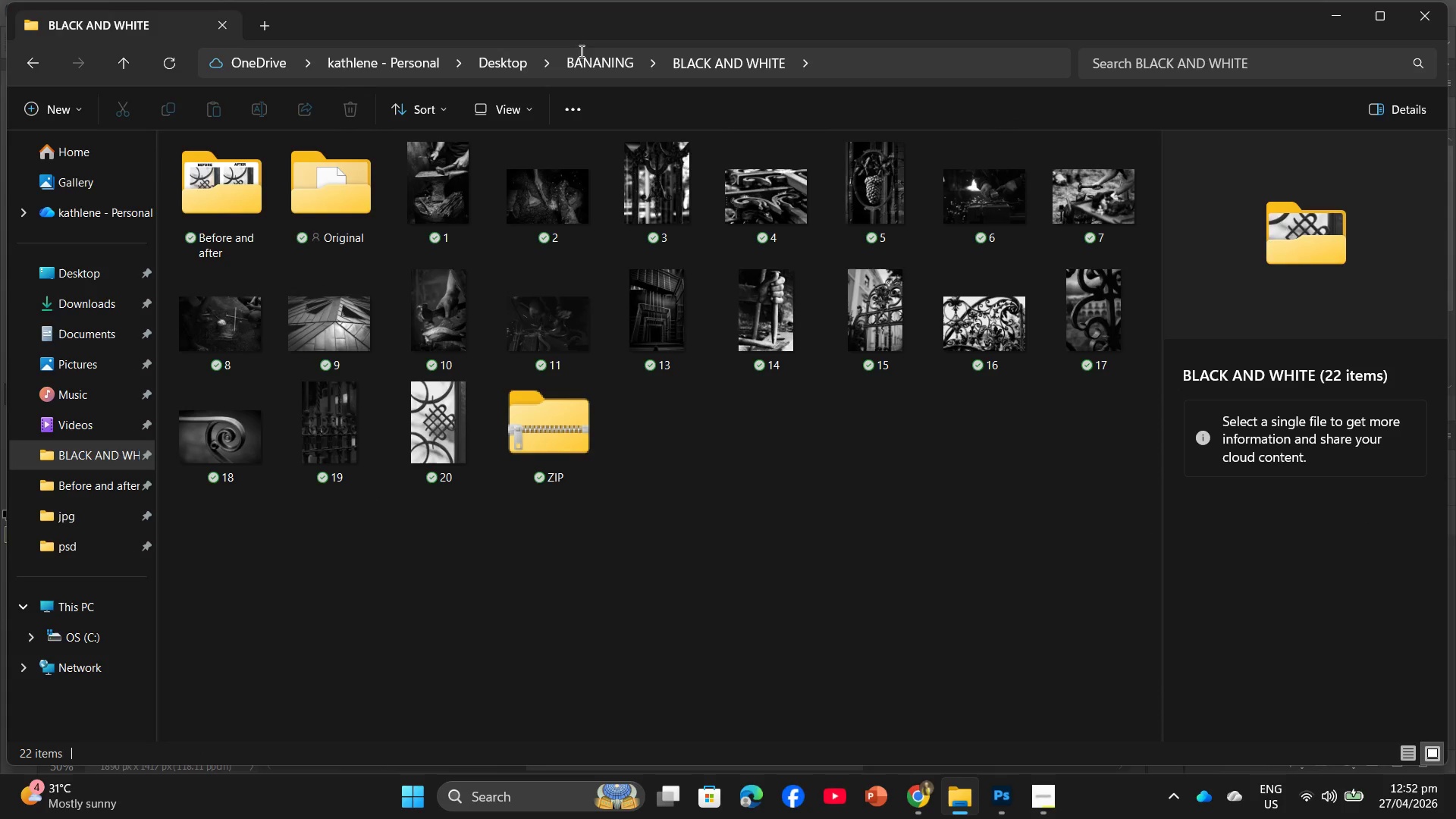 
left_click([582, 60])
 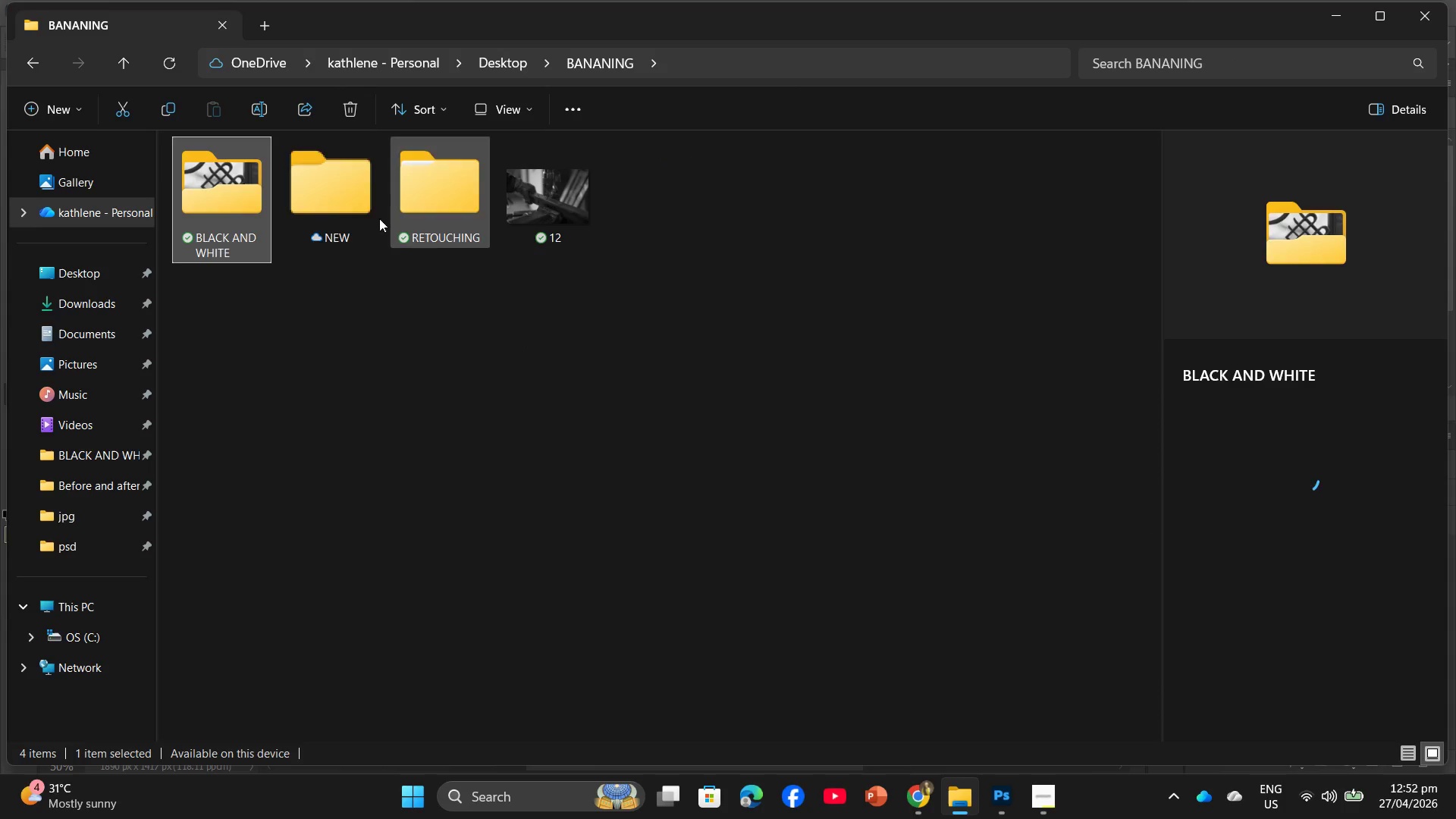 
double_click([337, 228])
 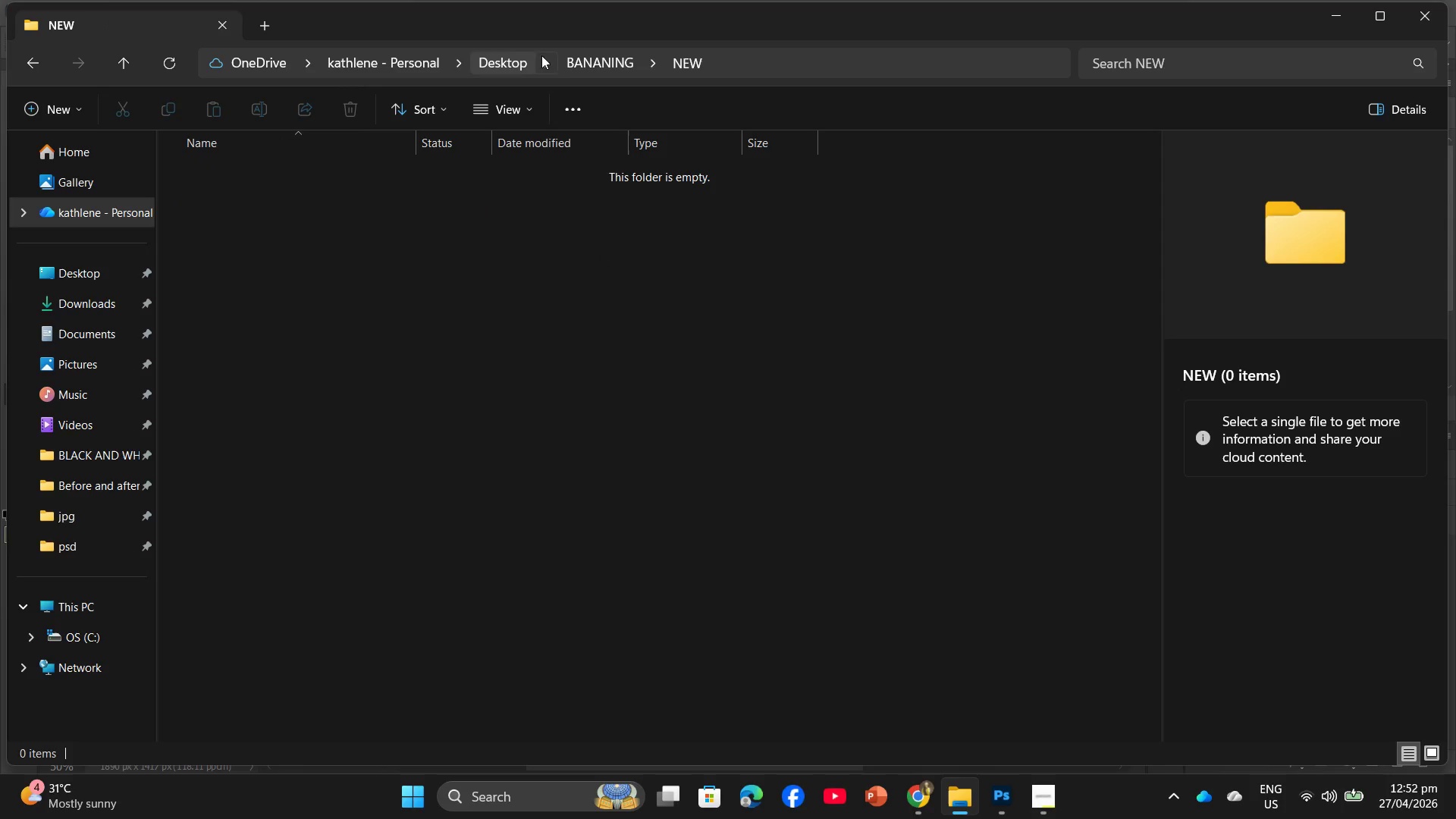 
left_click([596, 66])
 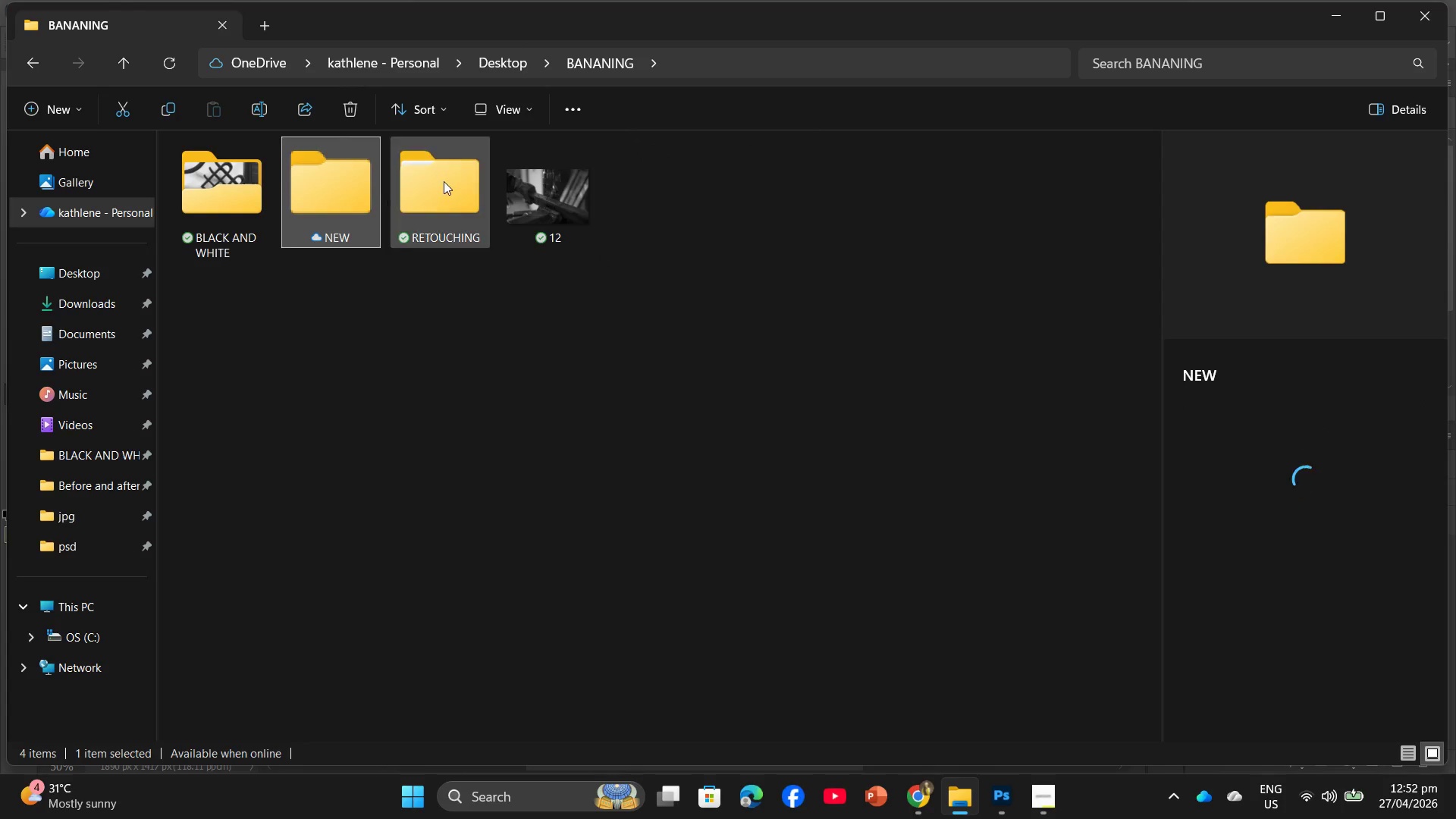 
double_click([444, 180])
 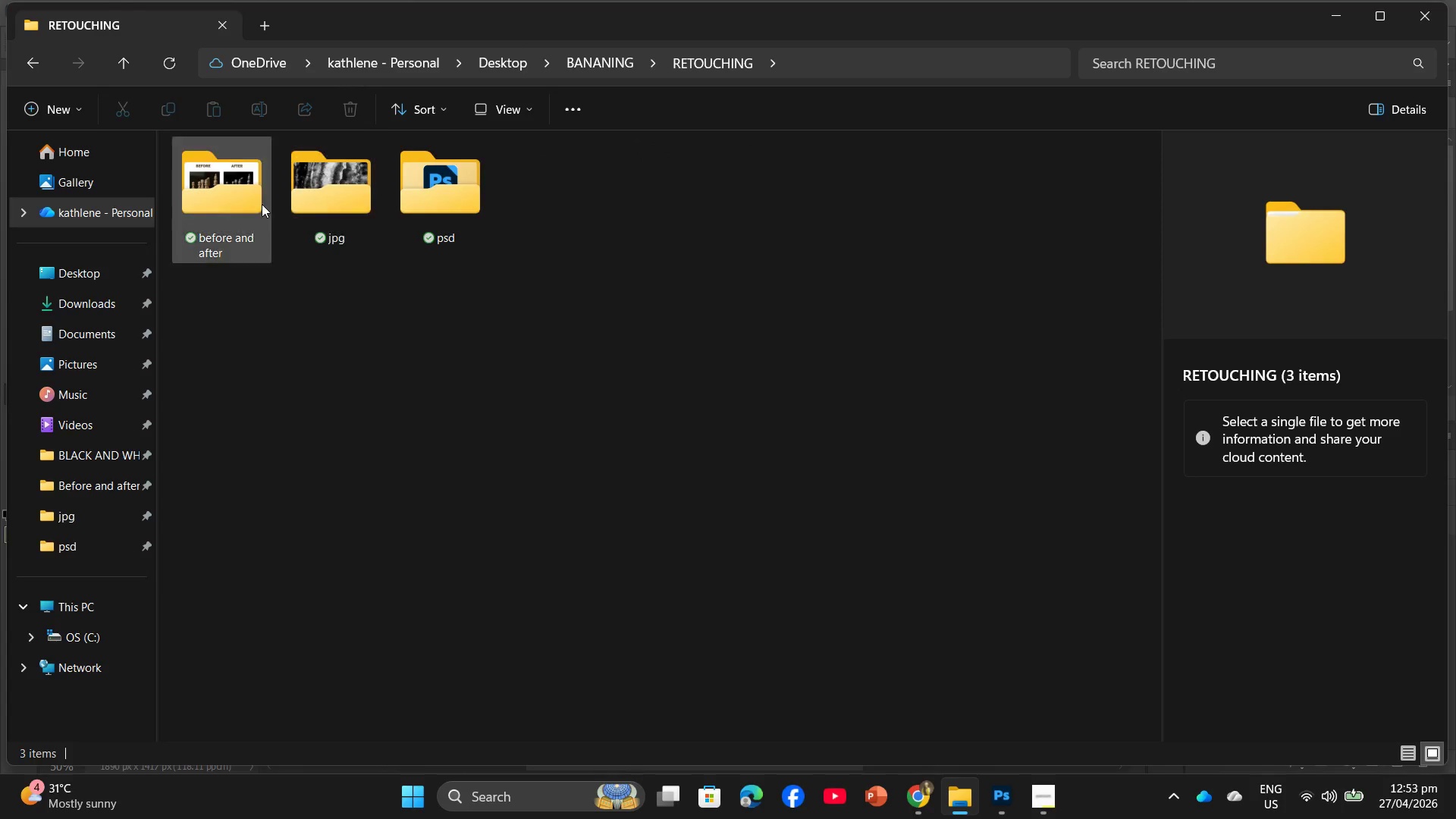 
double_click([339, 187])
 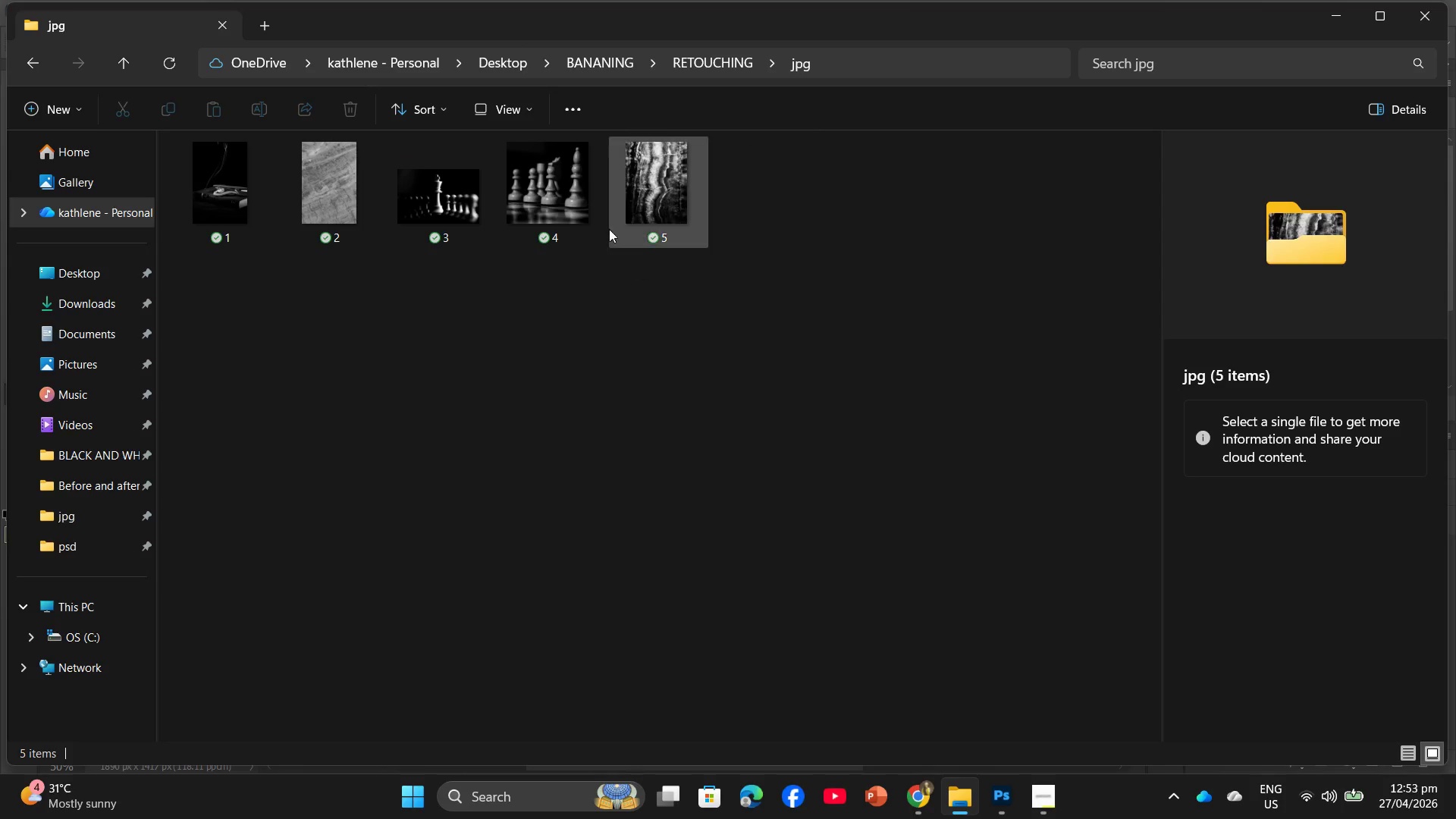 
left_click_drag(start_coordinate=[649, 172], to_coordinate=[667, 430])
 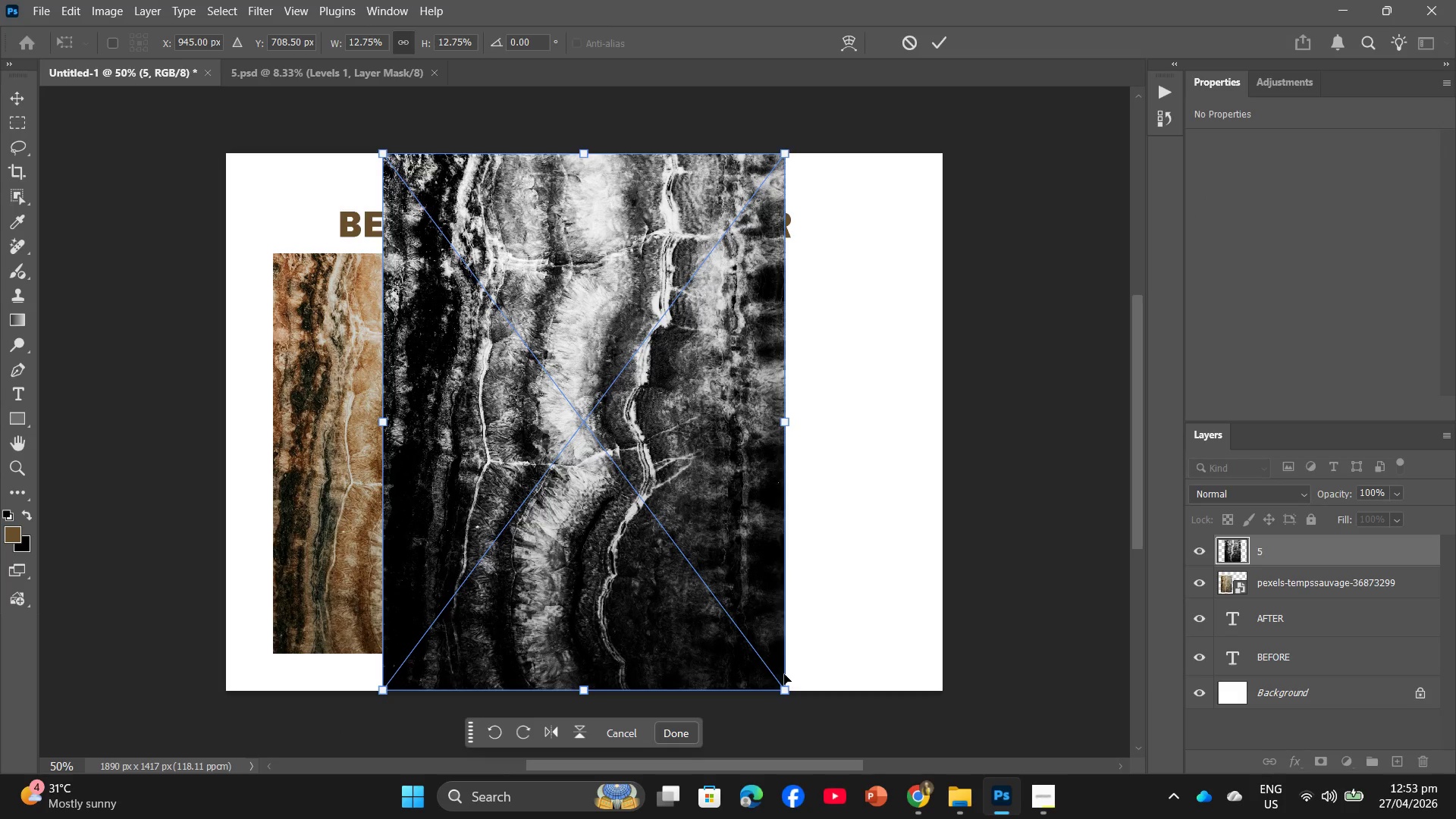 
left_click_drag(start_coordinate=[779, 694], to_coordinate=[667, 569])
 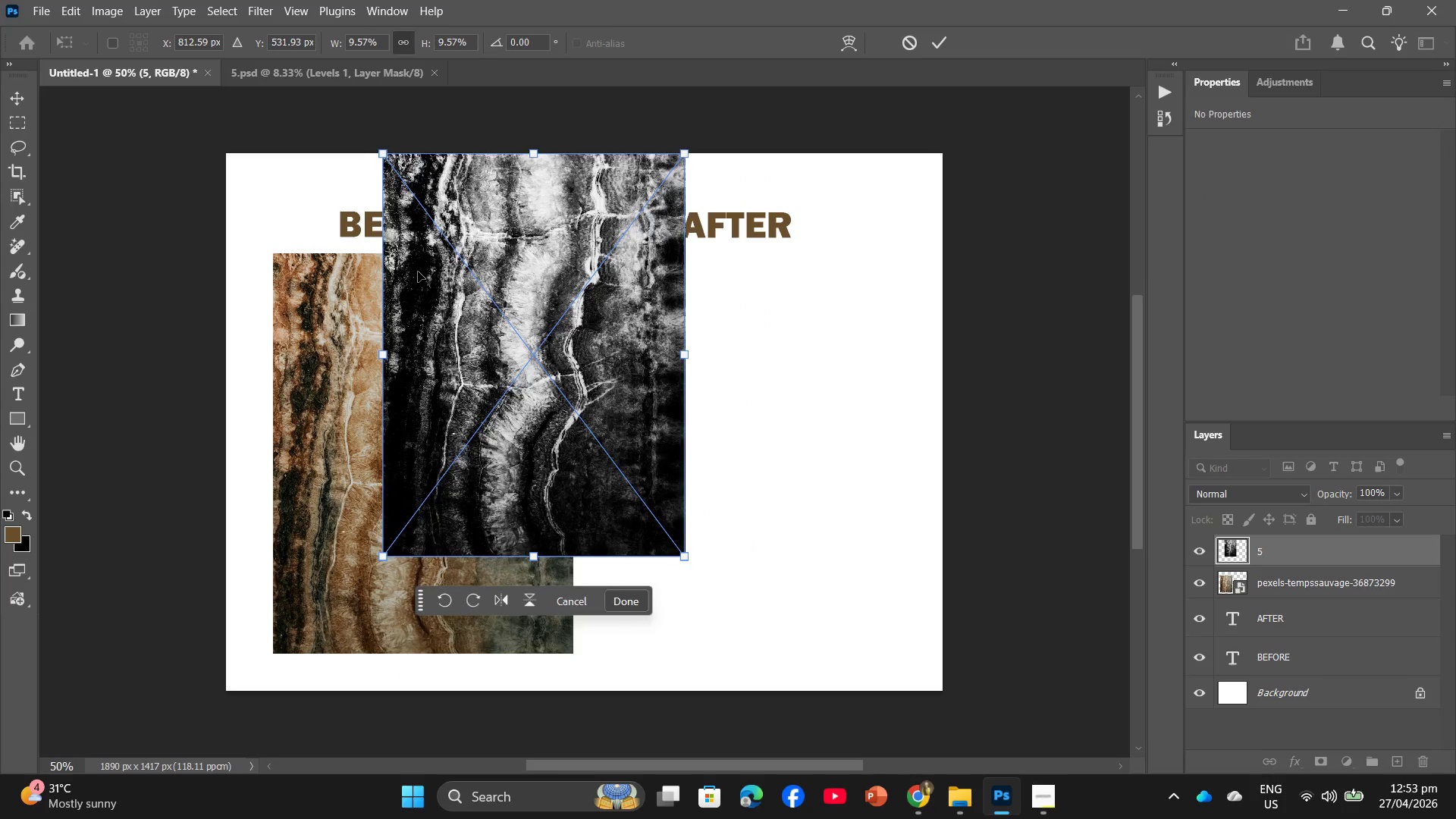 
left_click_drag(start_coordinate=[422, 273], to_coordinate=[635, 373])
 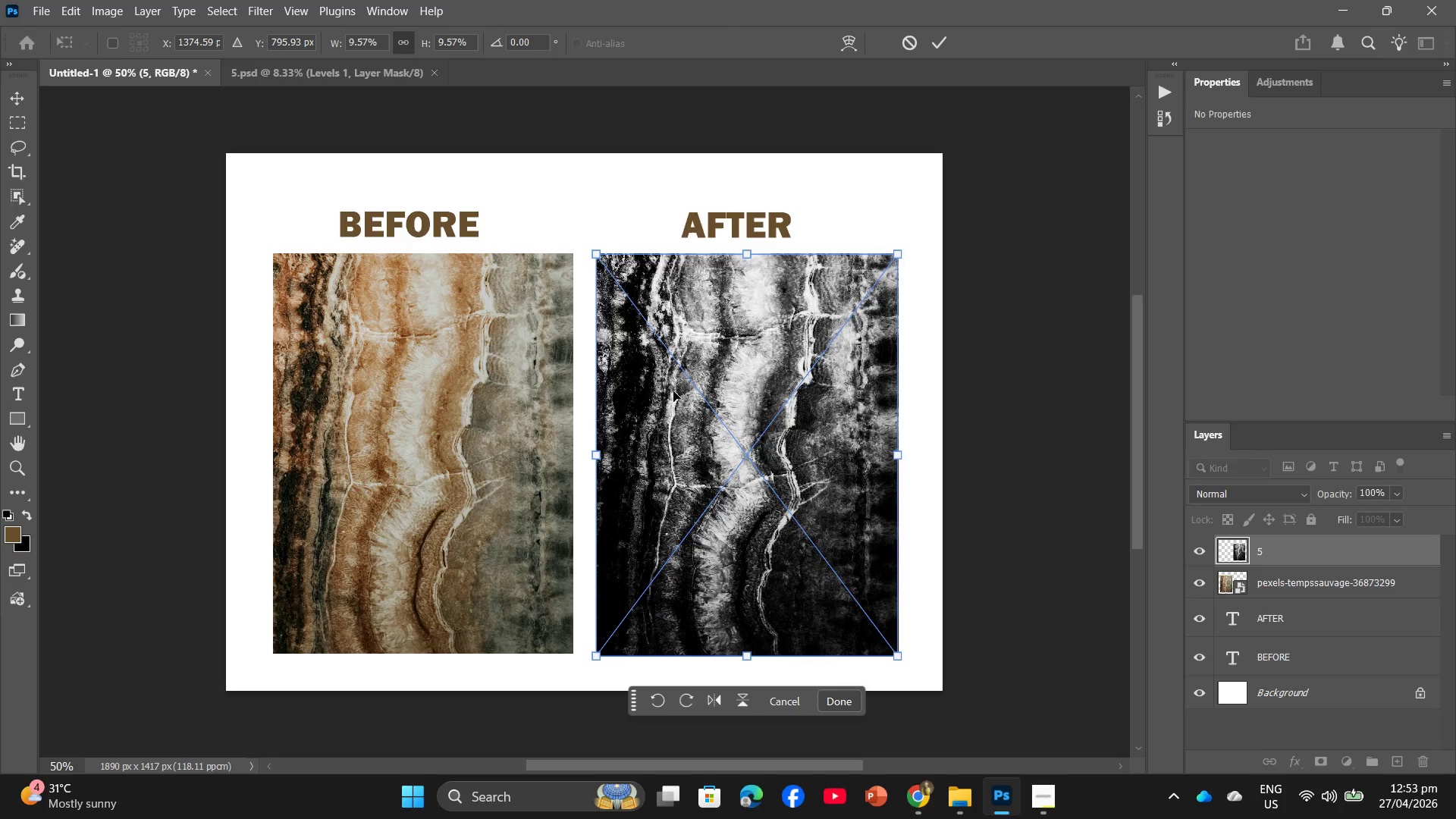 
key(Enter)
 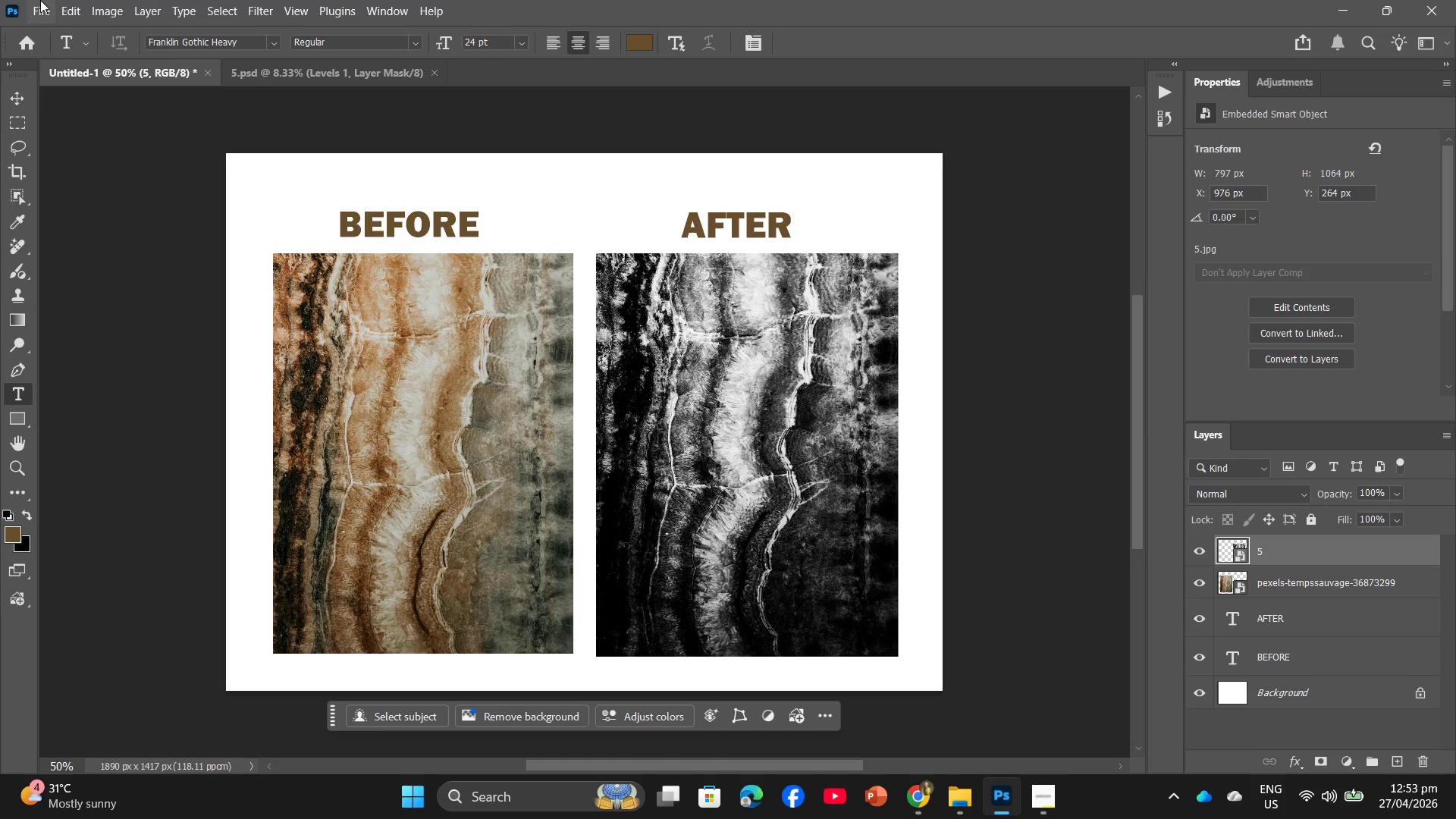 
left_click([48, 6])
 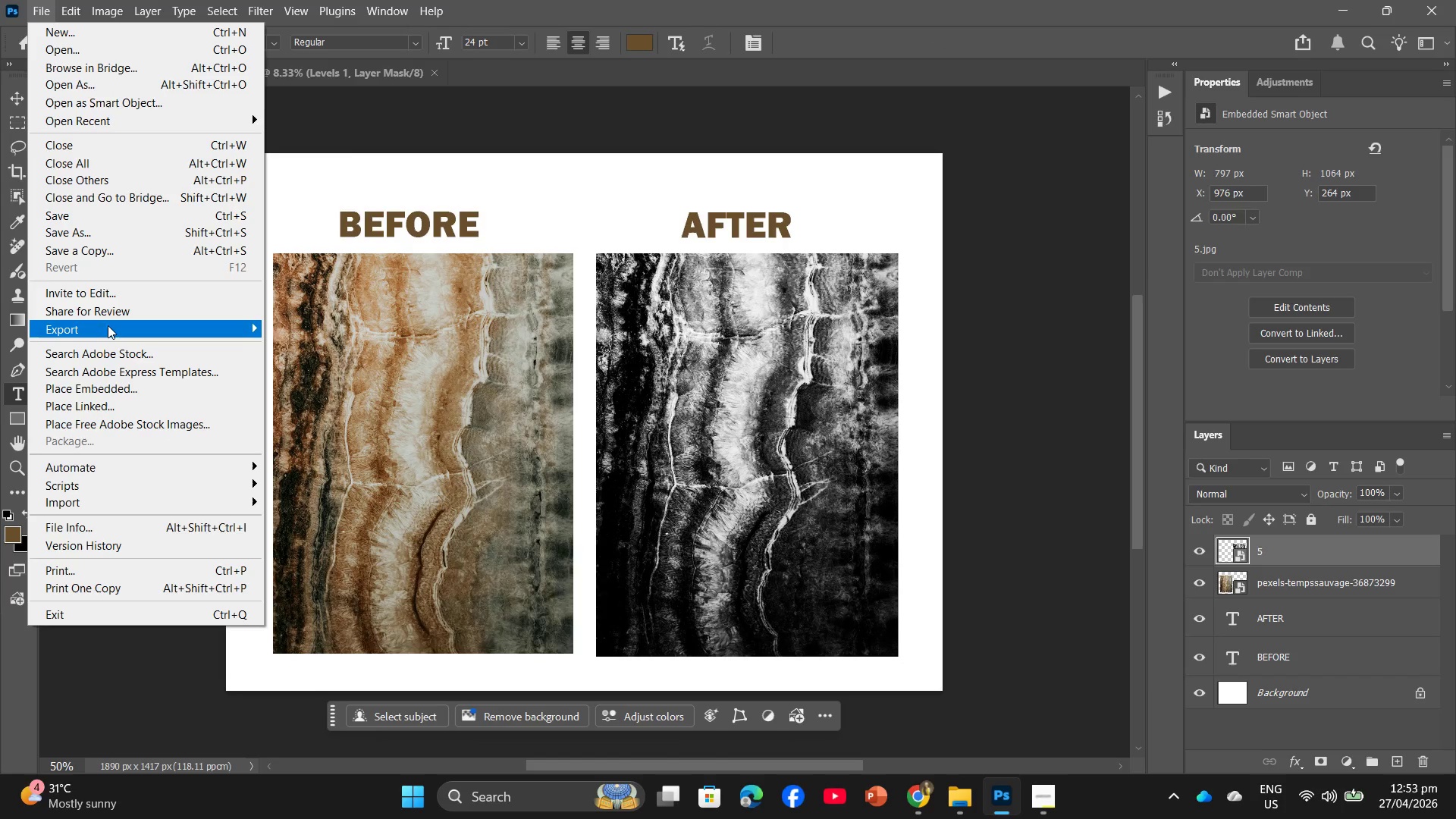 
left_click([293, 354])
 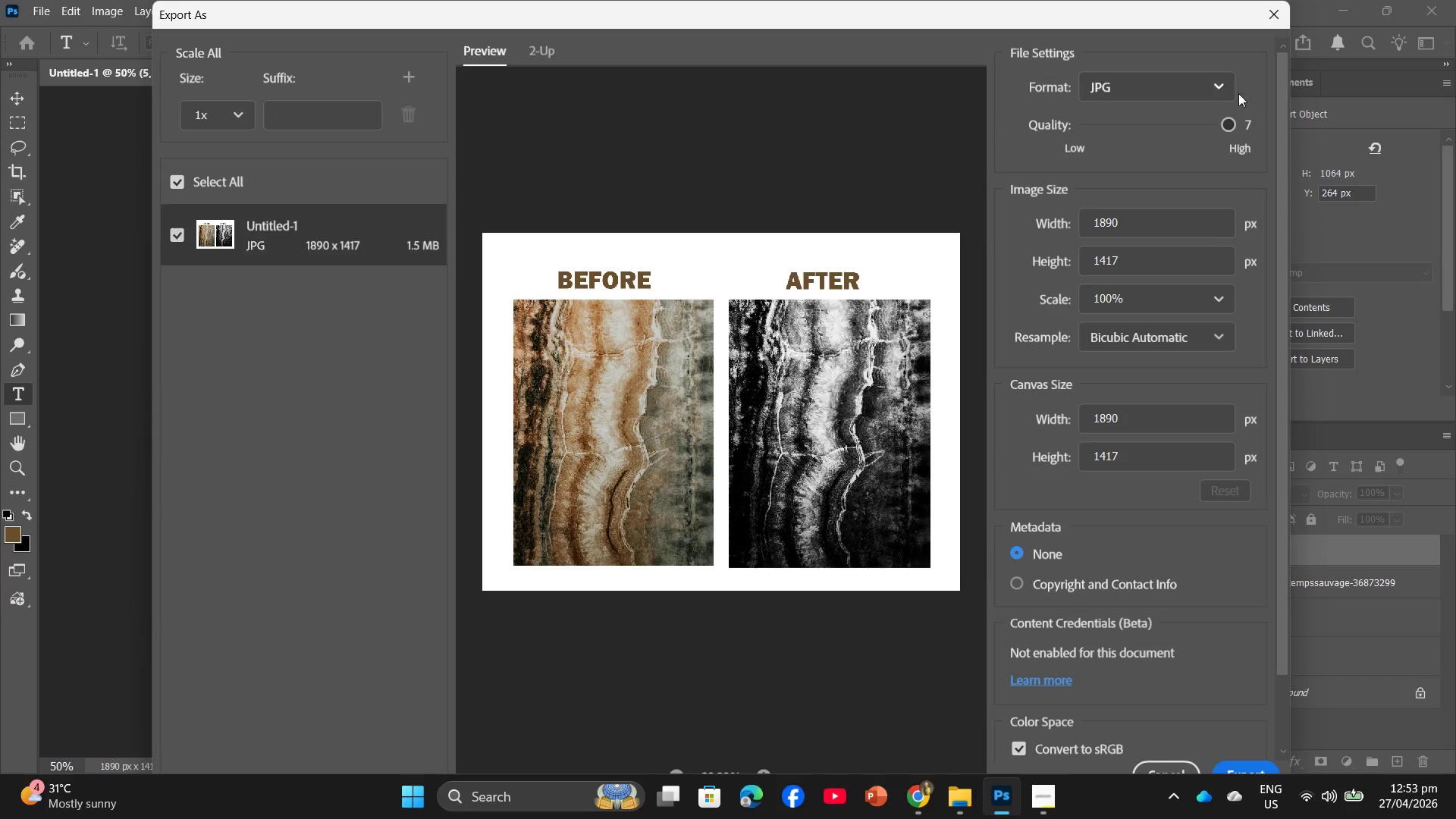 
left_click([1263, 771])
 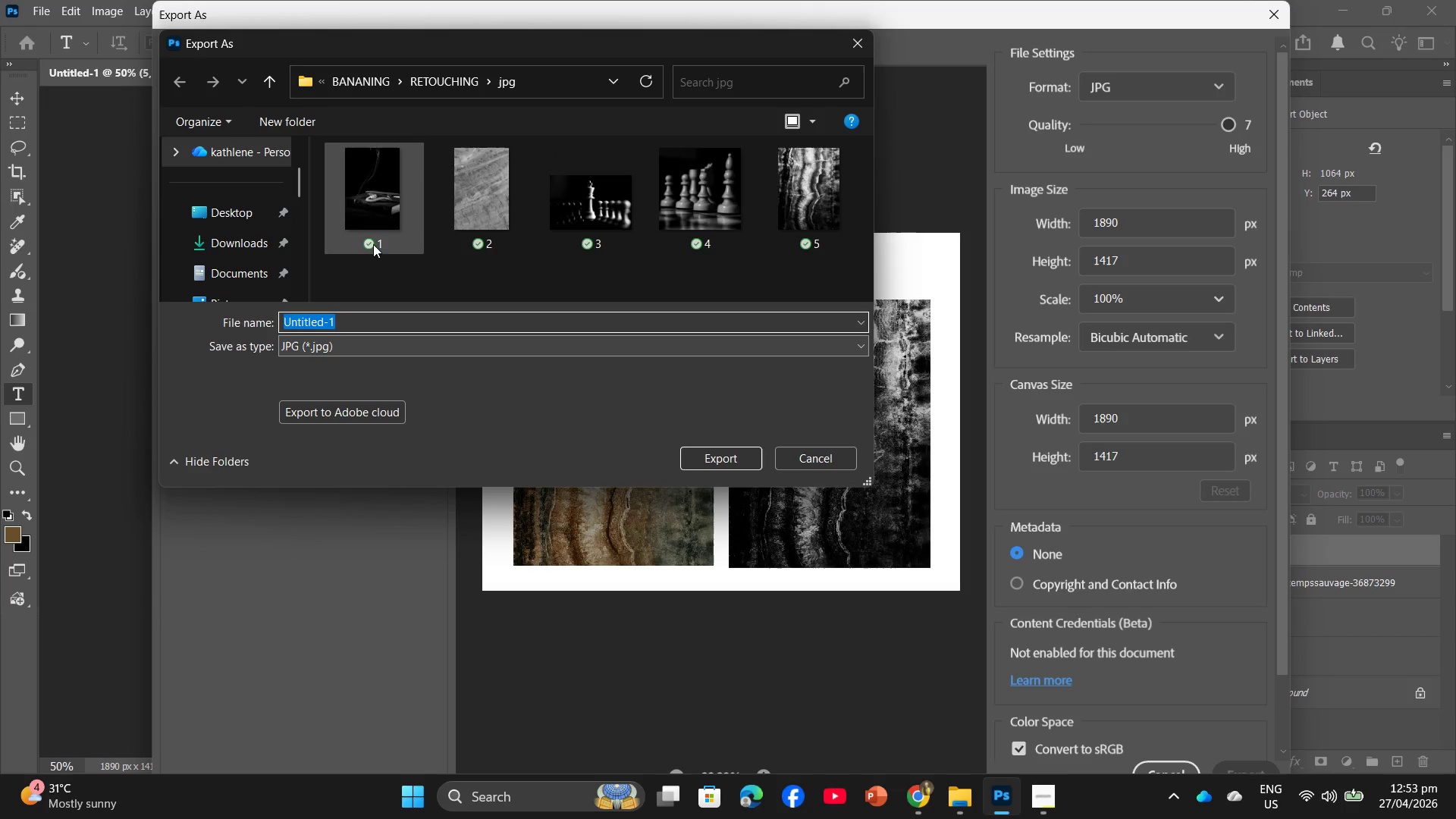 
left_click([431, 86])
 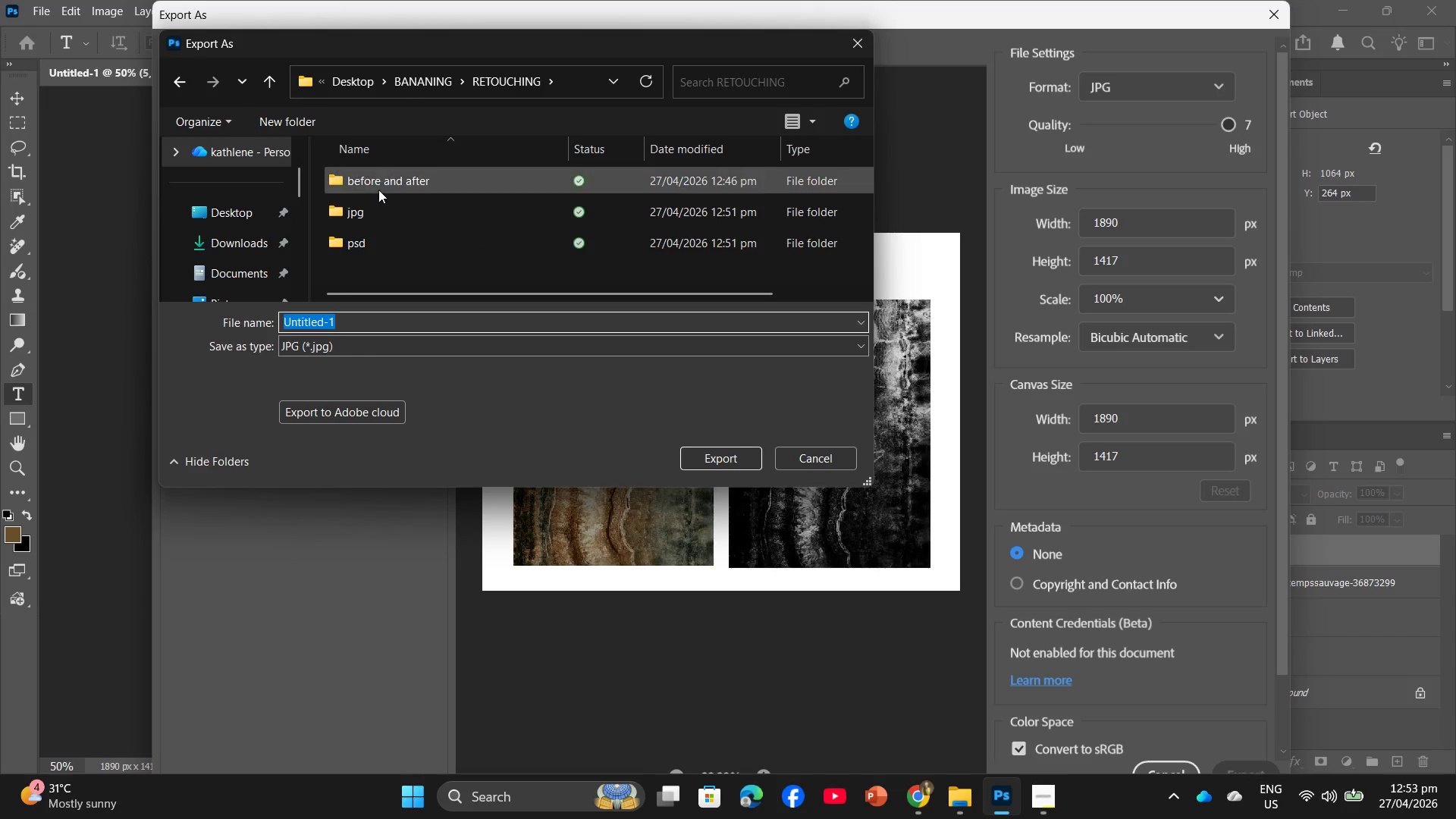 
double_click([384, 179])
 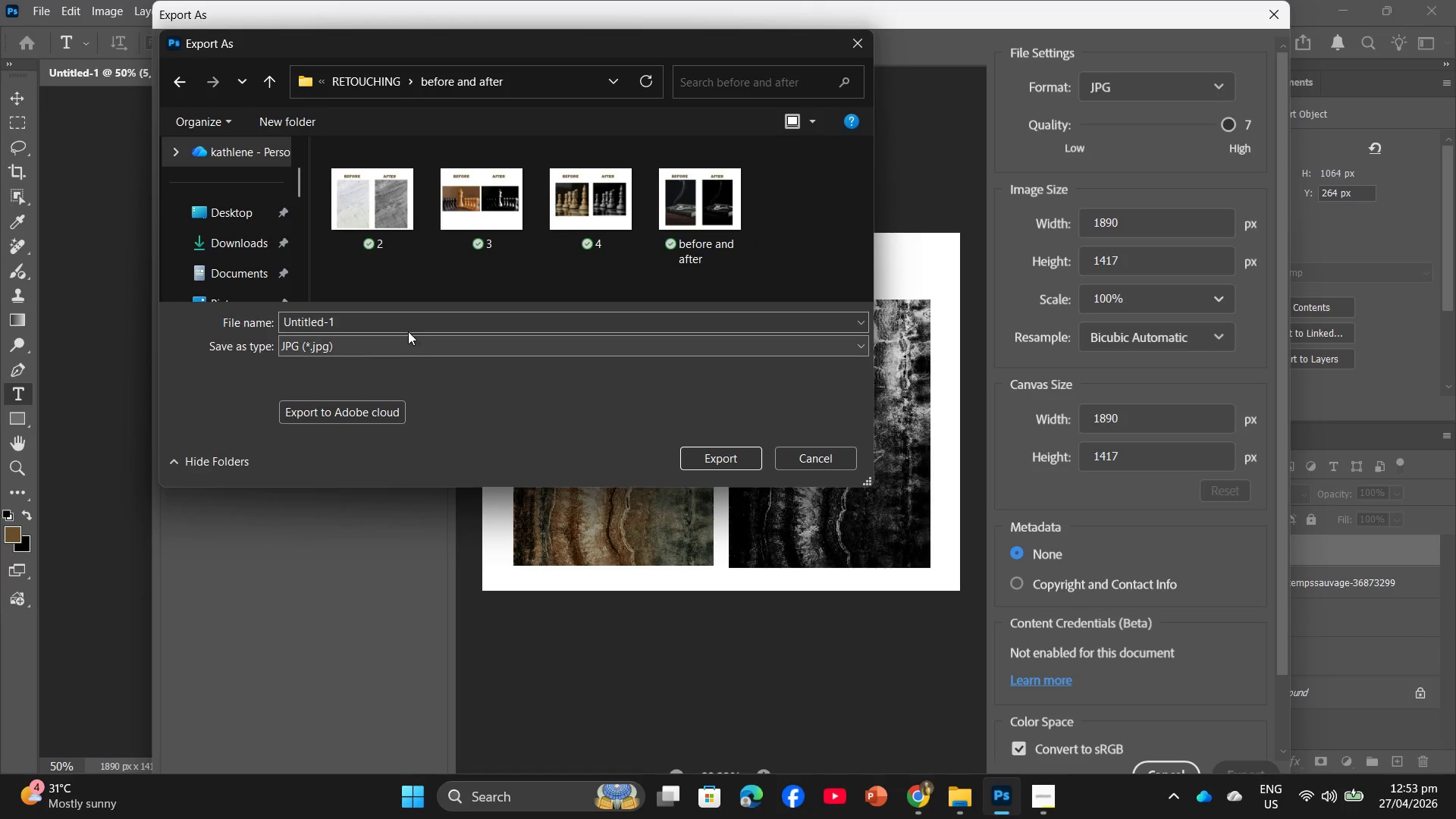 
left_click([403, 328])
 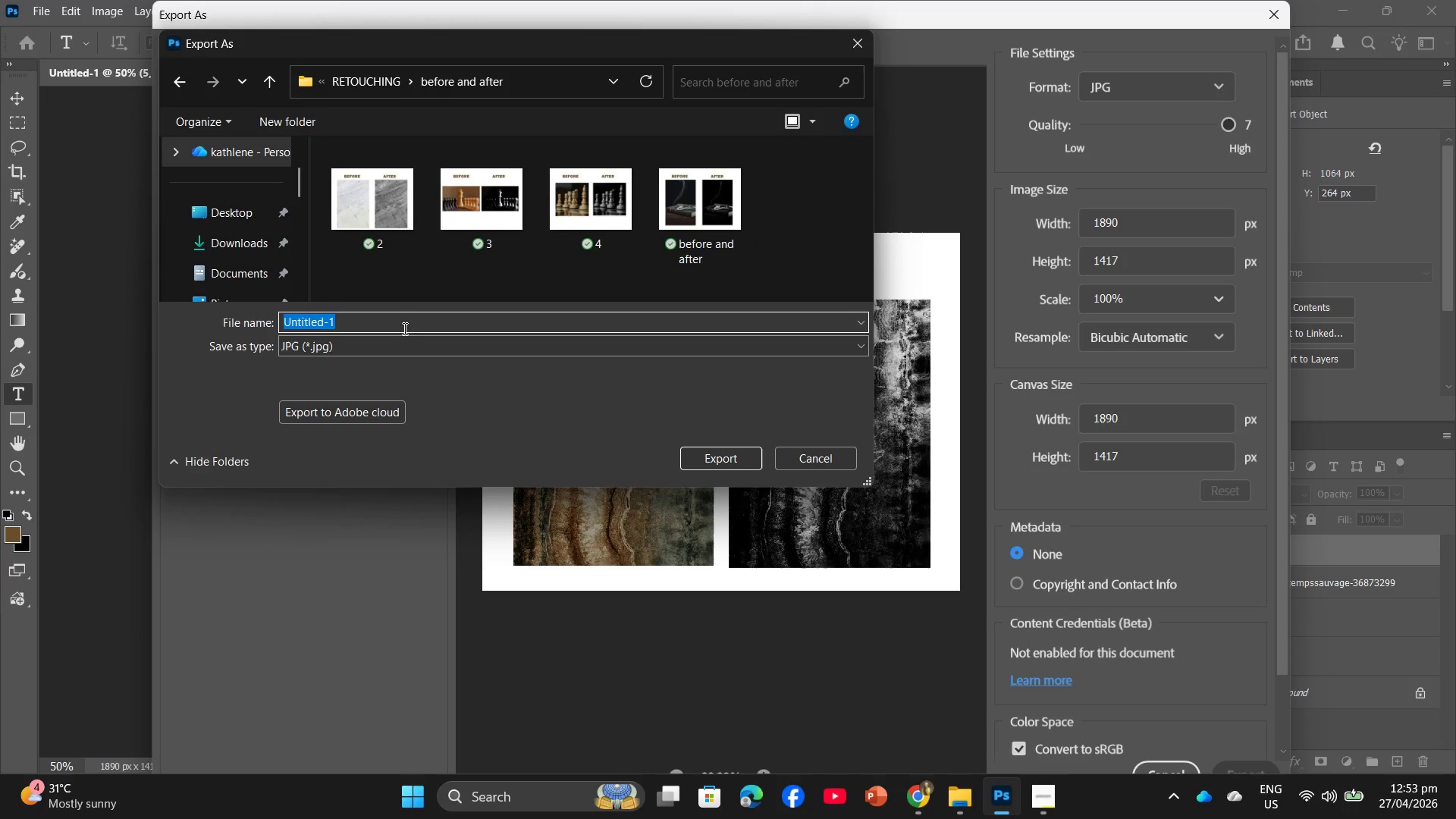 
key(Numpad5)
 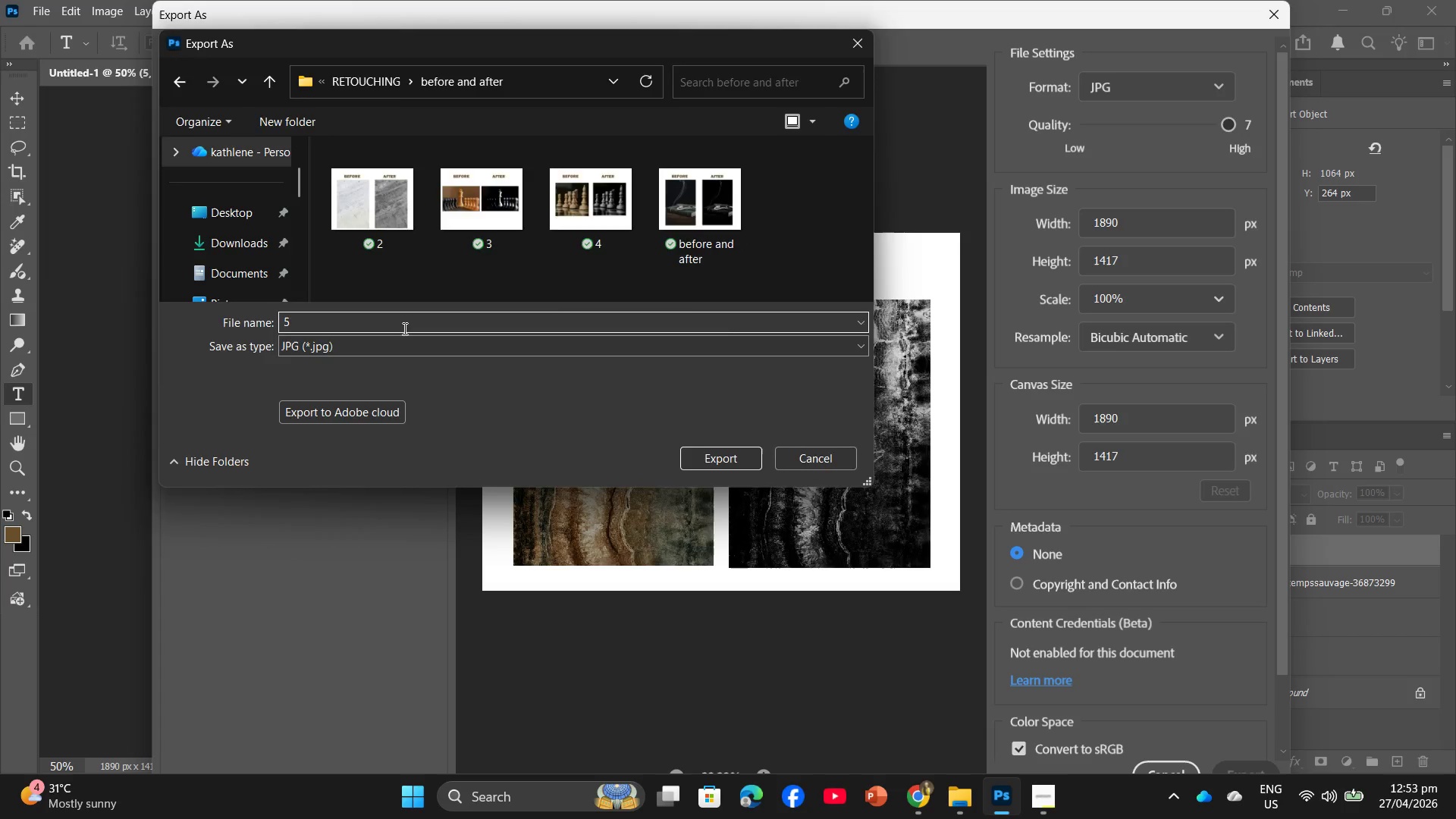 
key(Enter)
 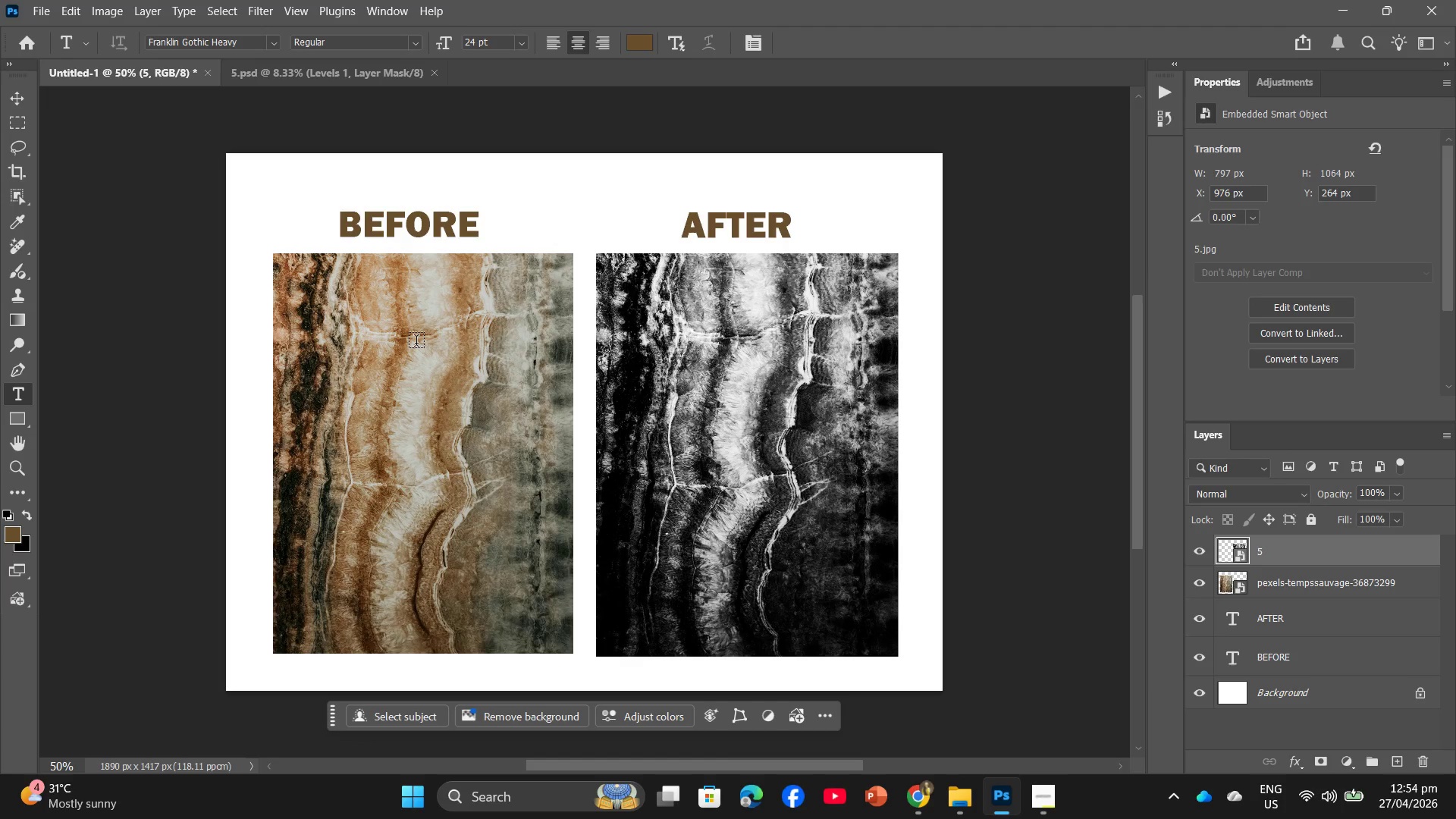 
wait(41.61)
 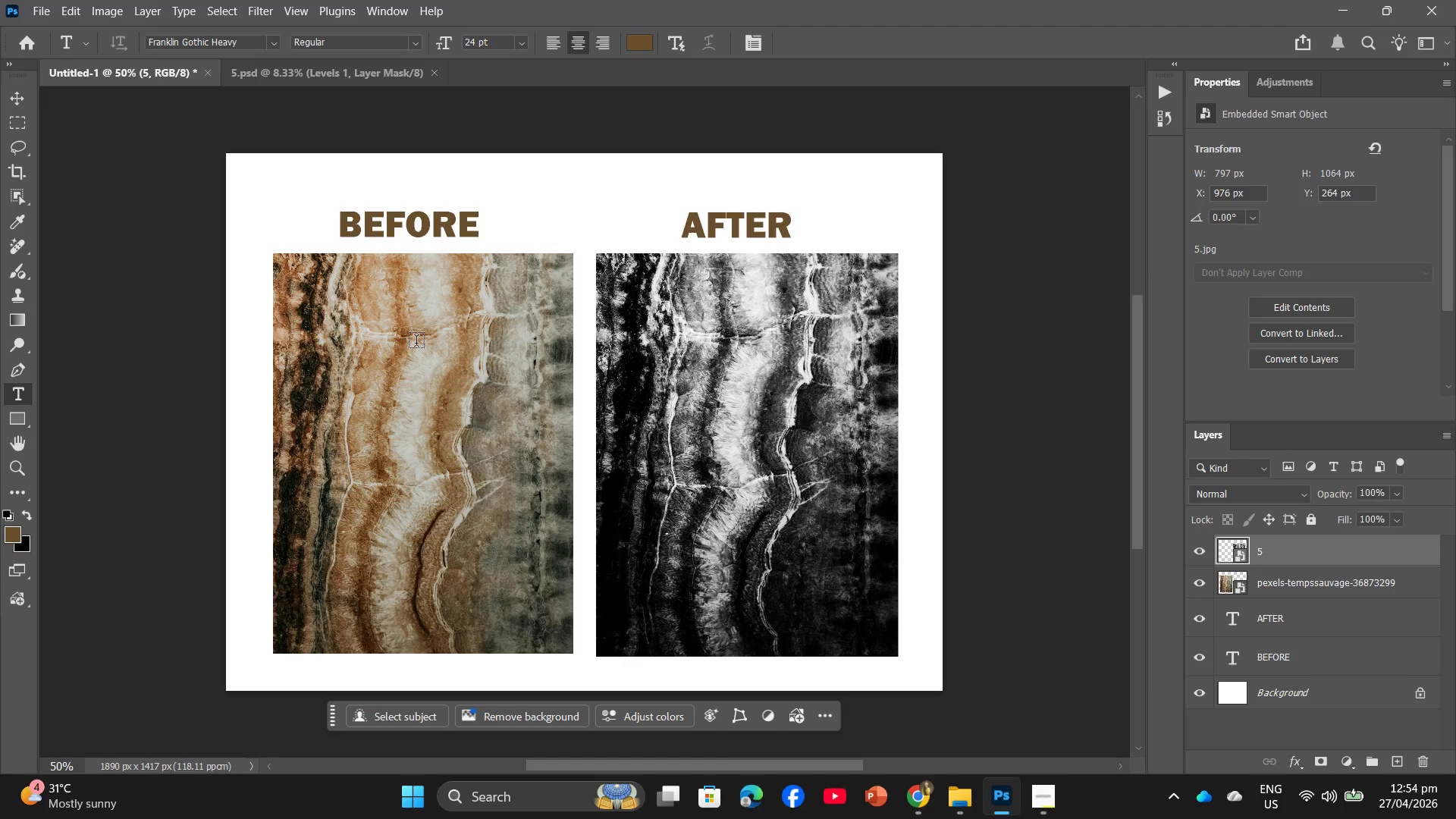 
left_click([925, 796])
 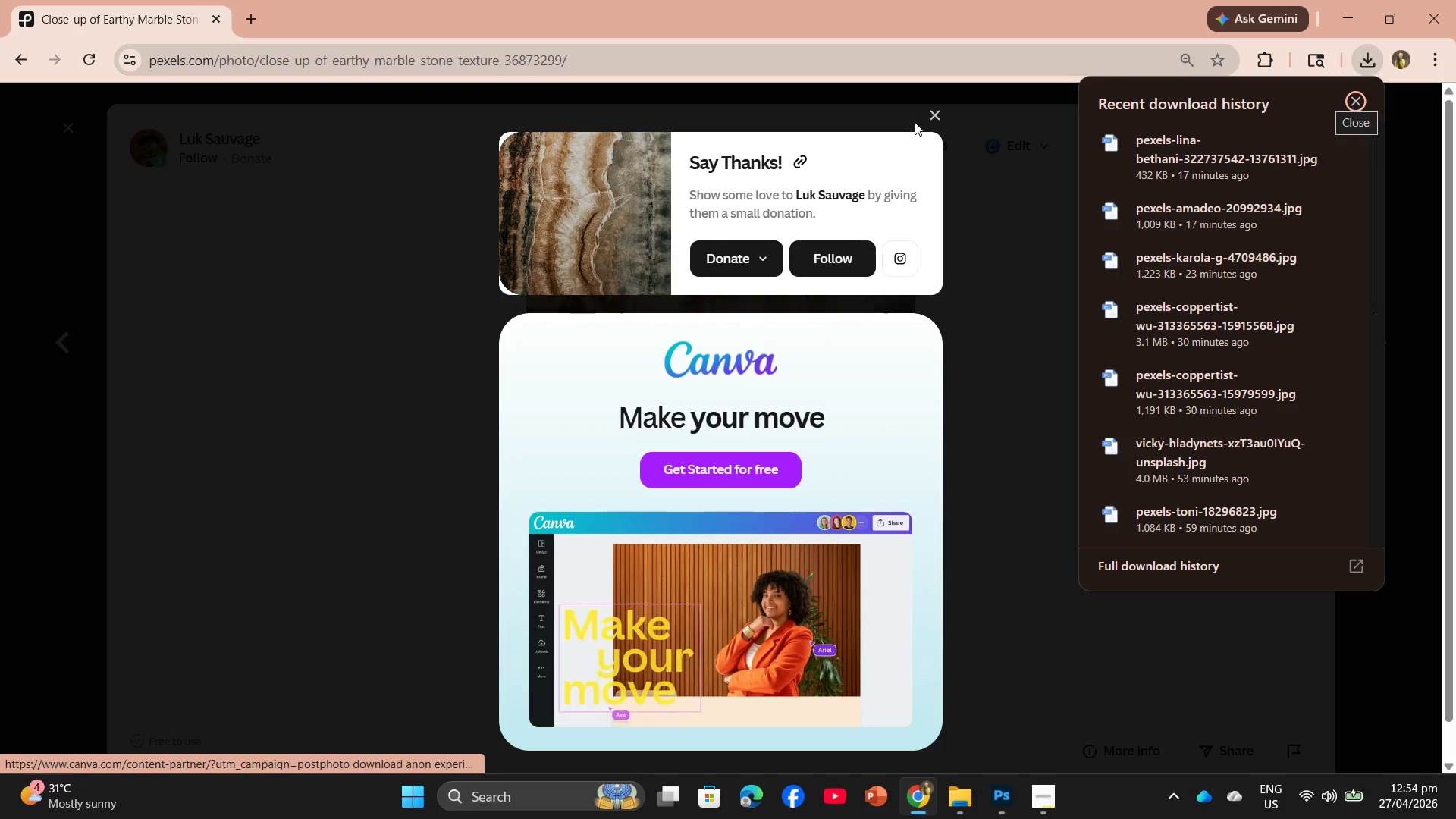 
left_click([928, 115])
 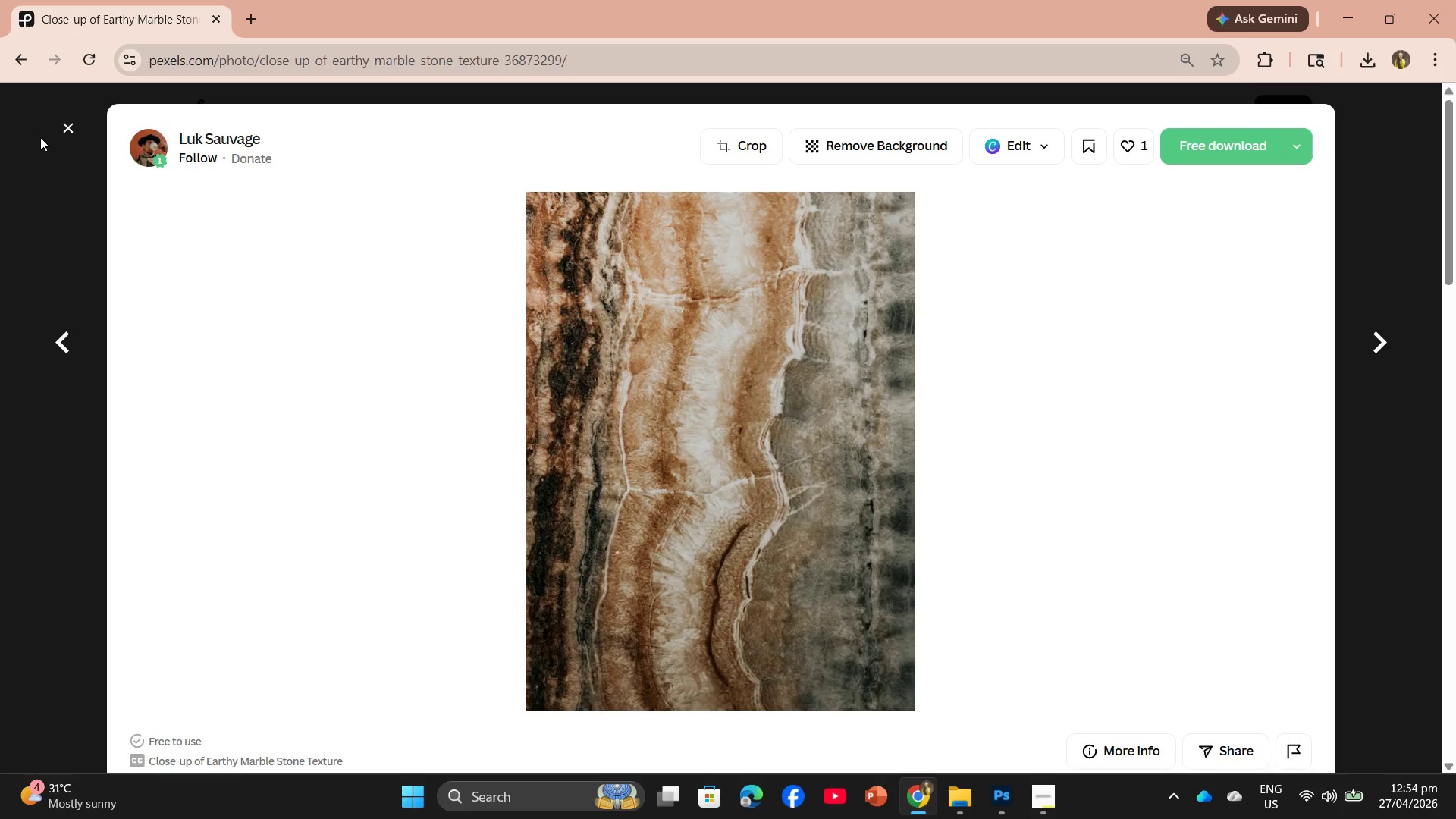 
left_click([67, 131])
 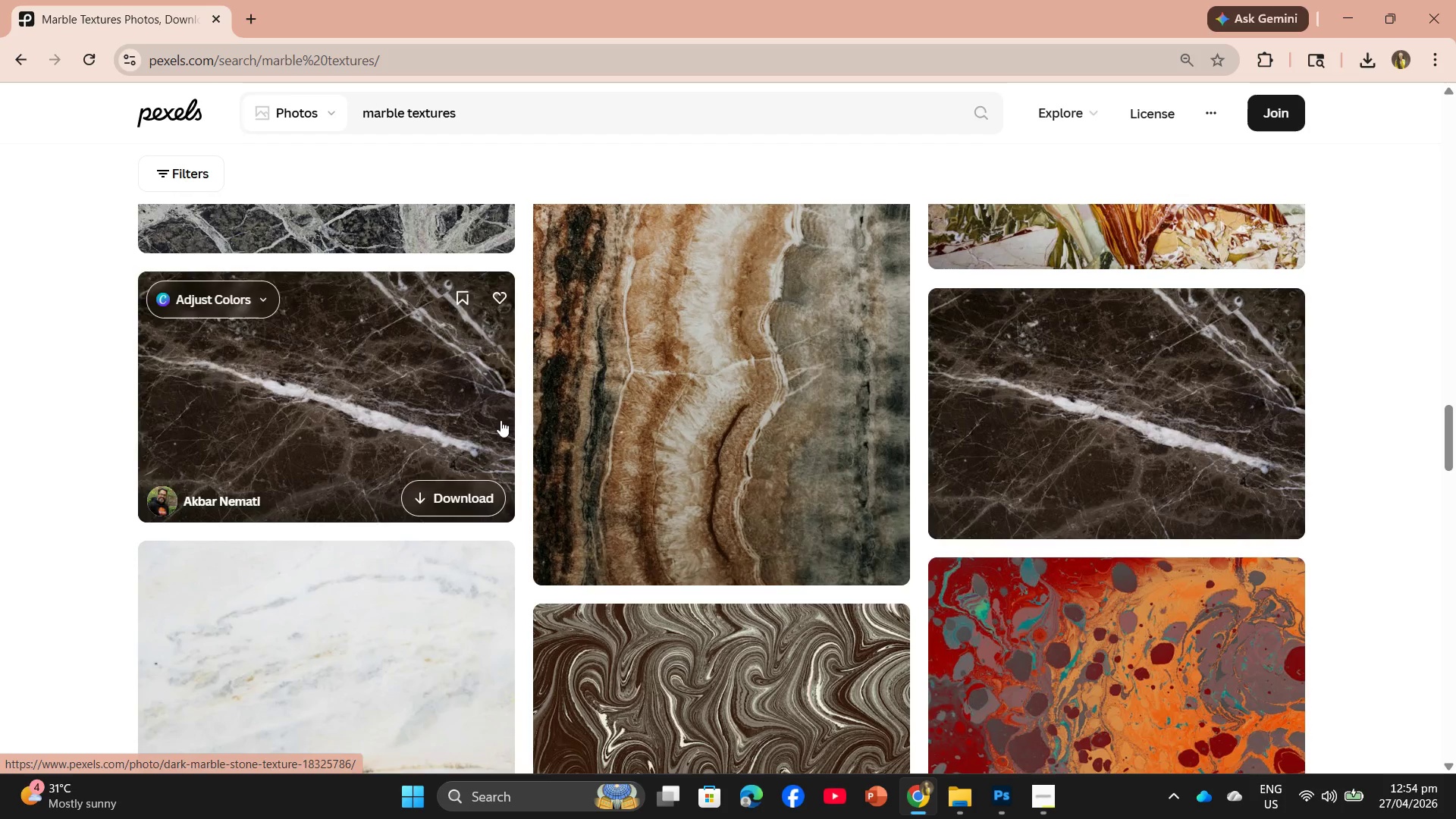 
scroll: coordinate [557, 419], scroll_direction: down, amount: 6.0
 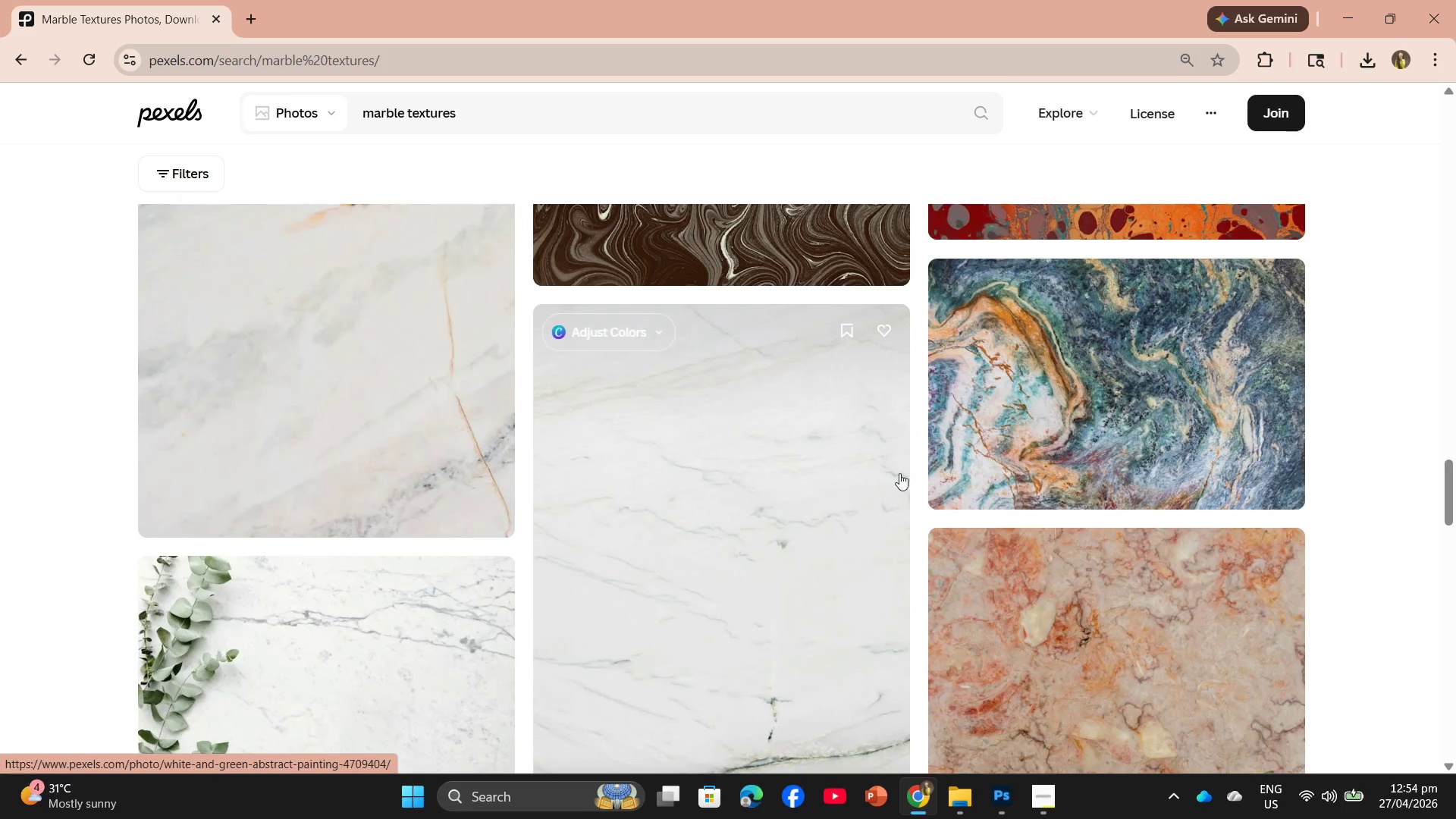 
scroll: coordinate [1043, 508], scroll_direction: up, amount: 2.0
 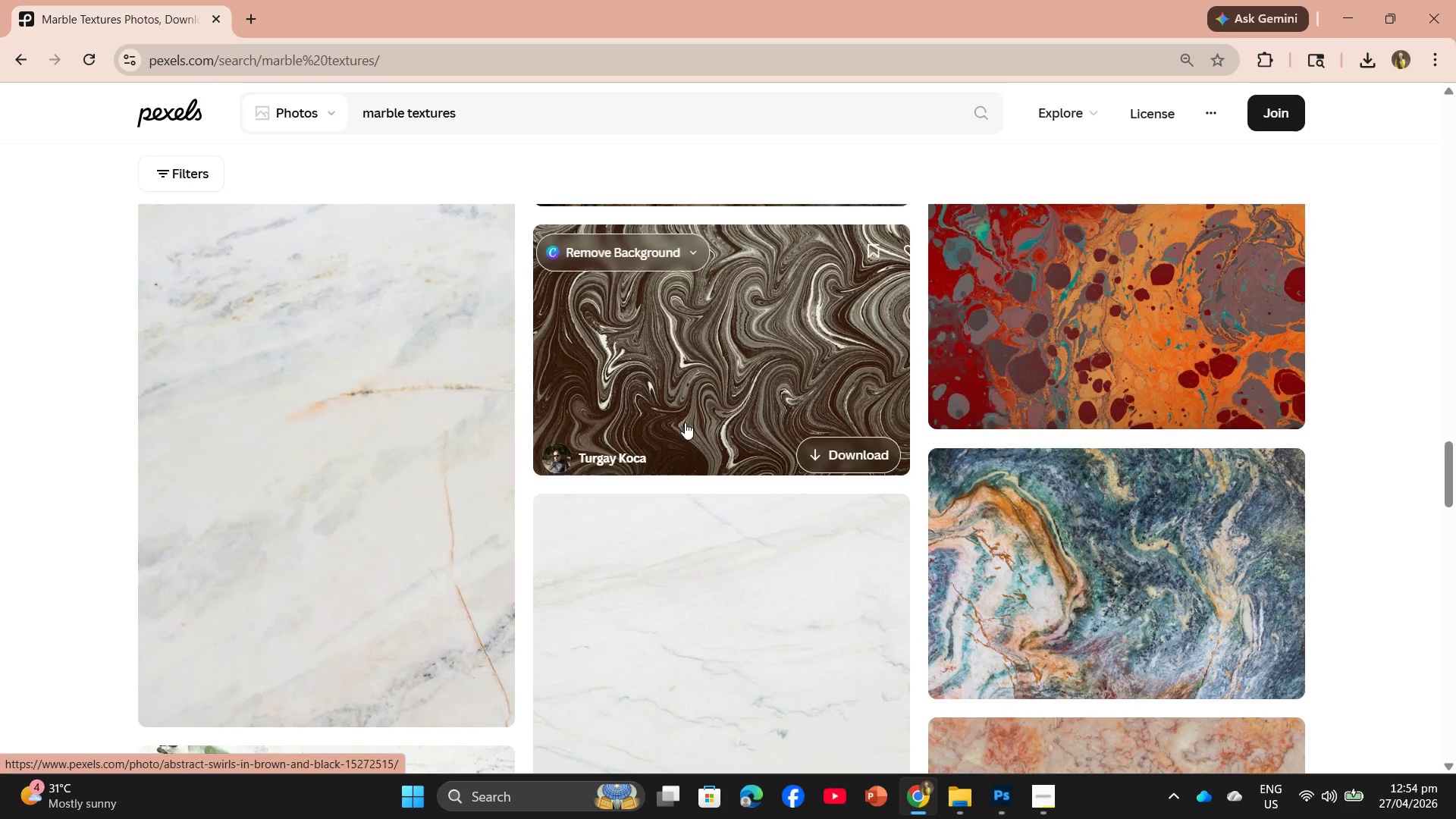 
left_click([830, 431])
 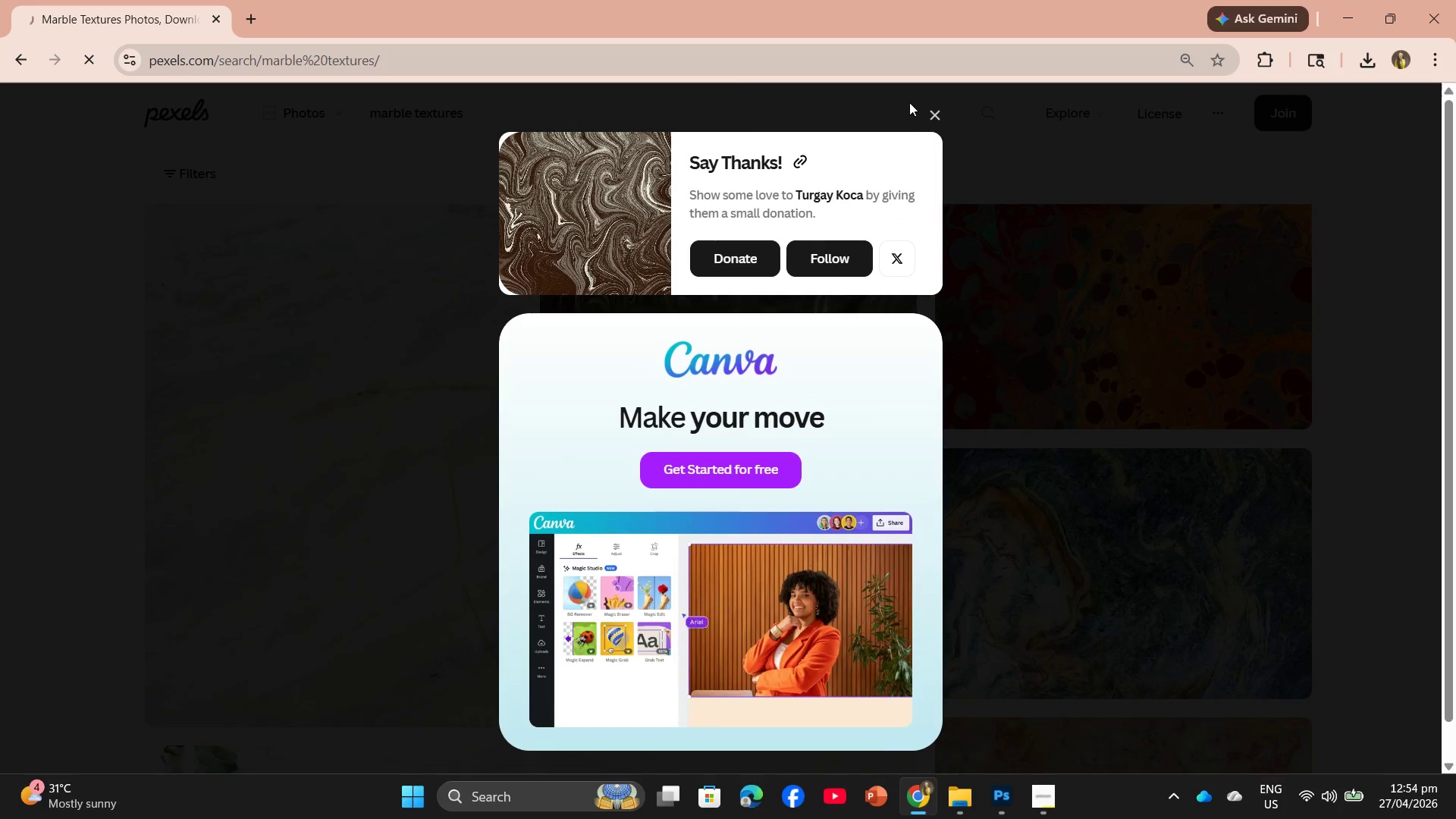 
left_click([934, 115])
 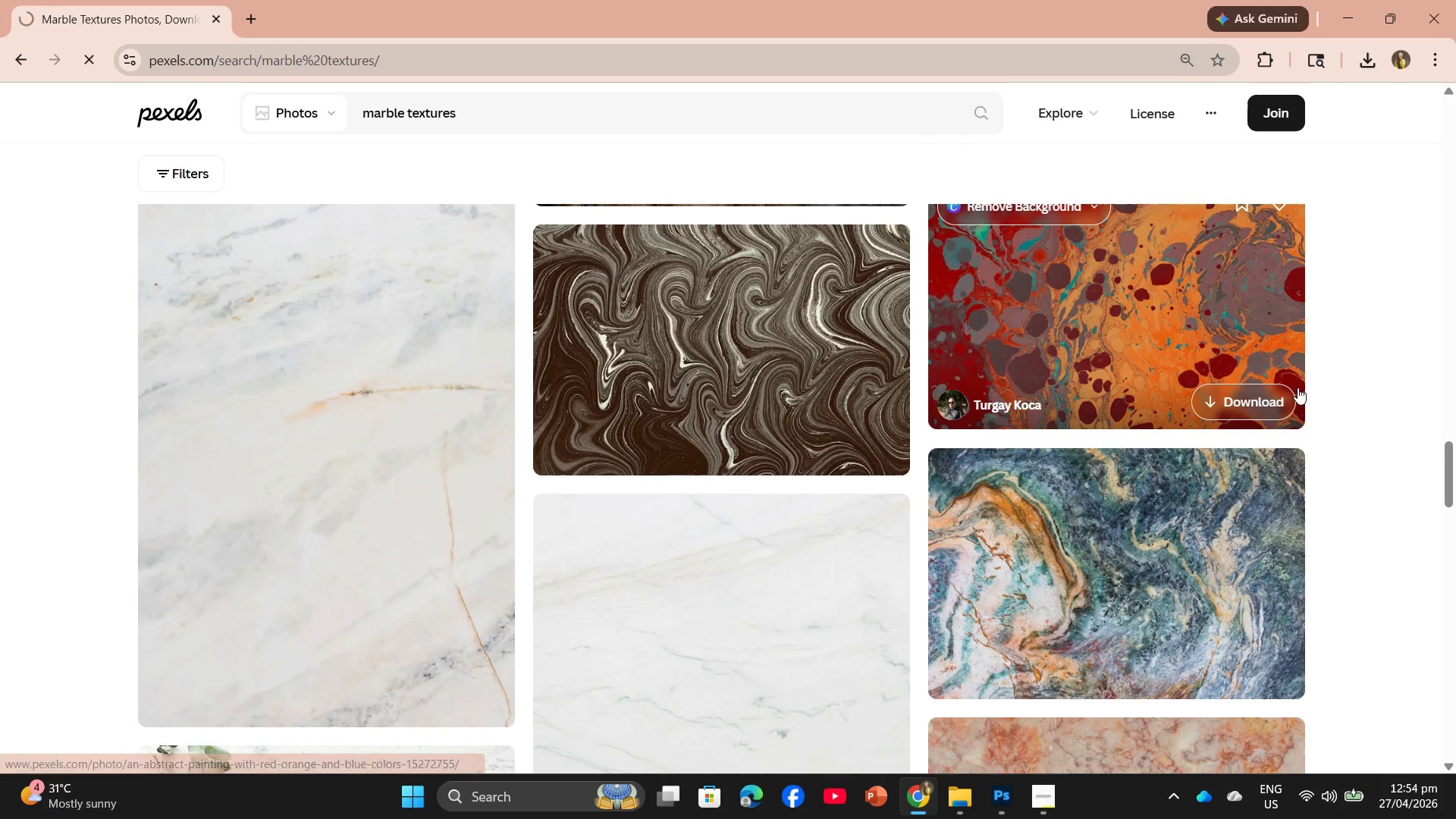 
left_click([1263, 388])
 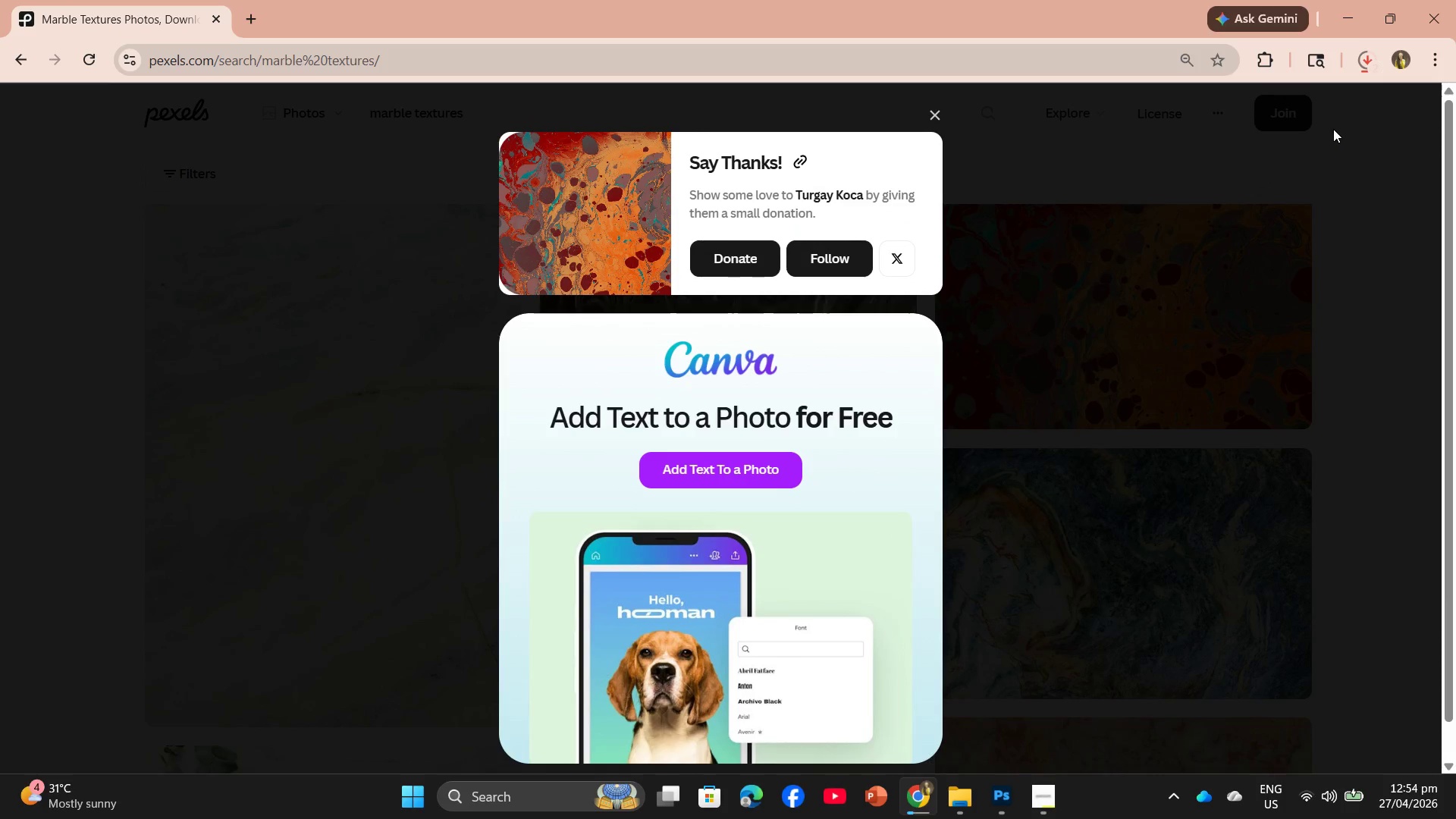 
wait(5.77)
 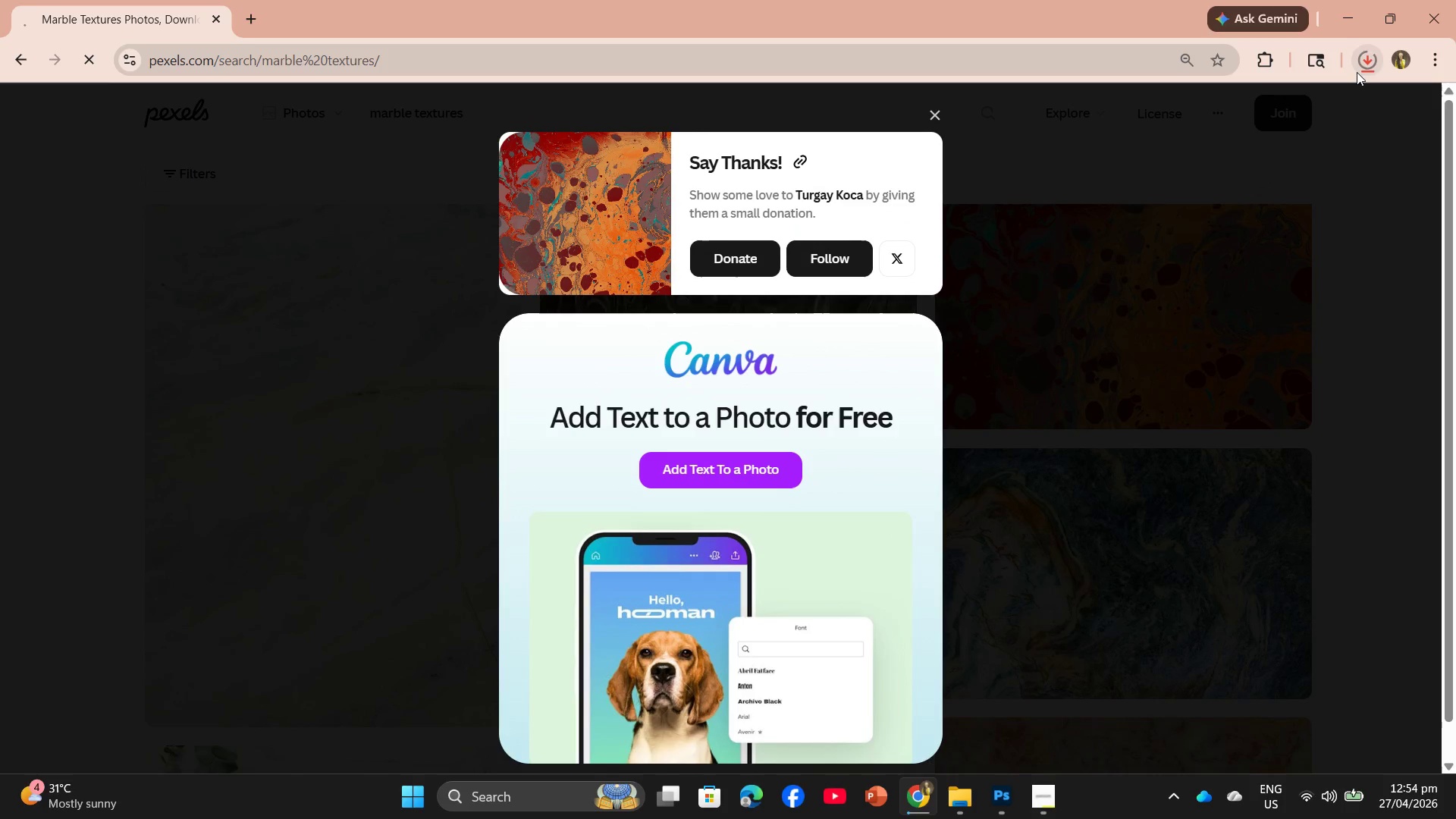 
left_click([1355, 57])
 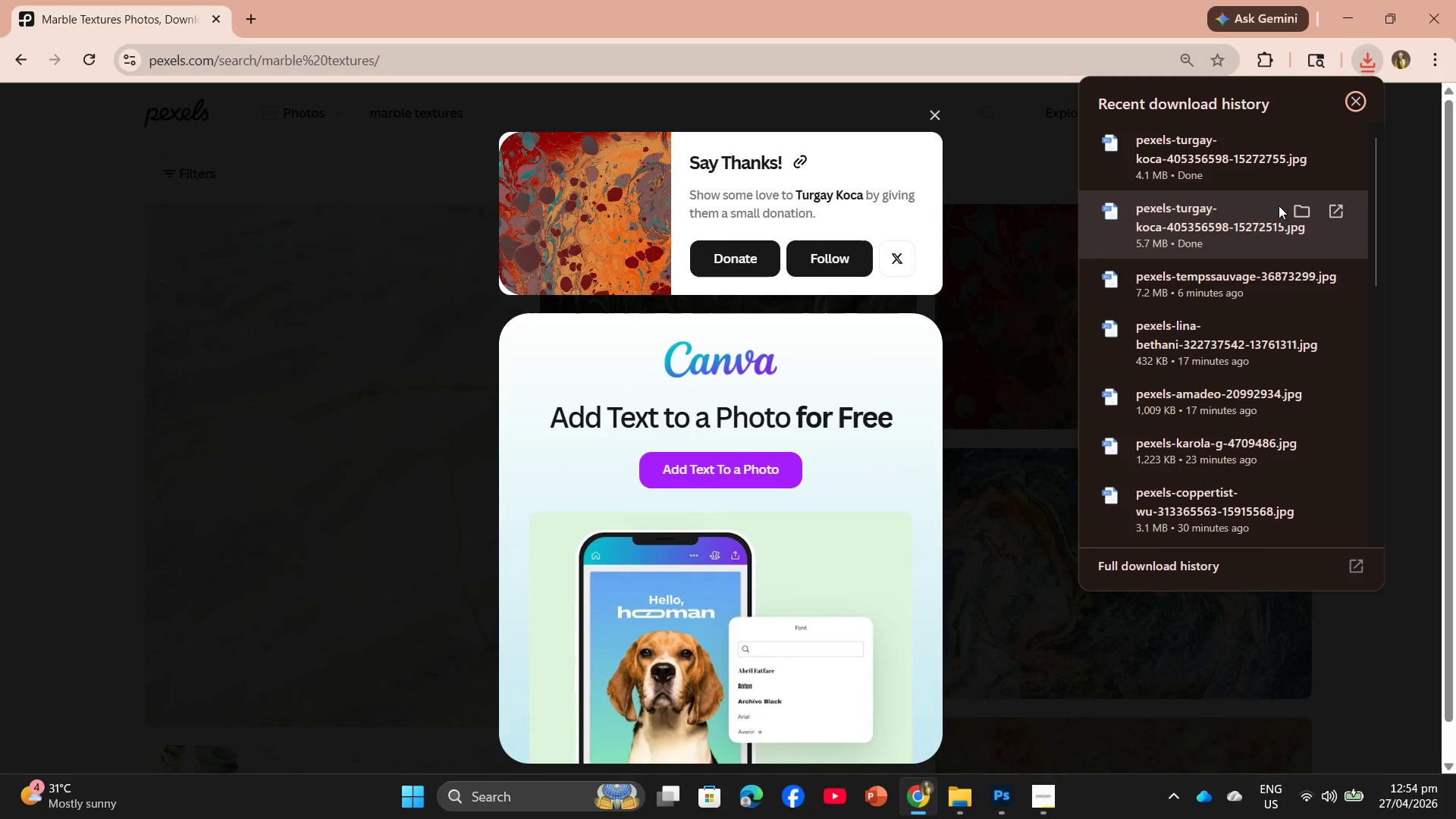 
wait(13.45)
 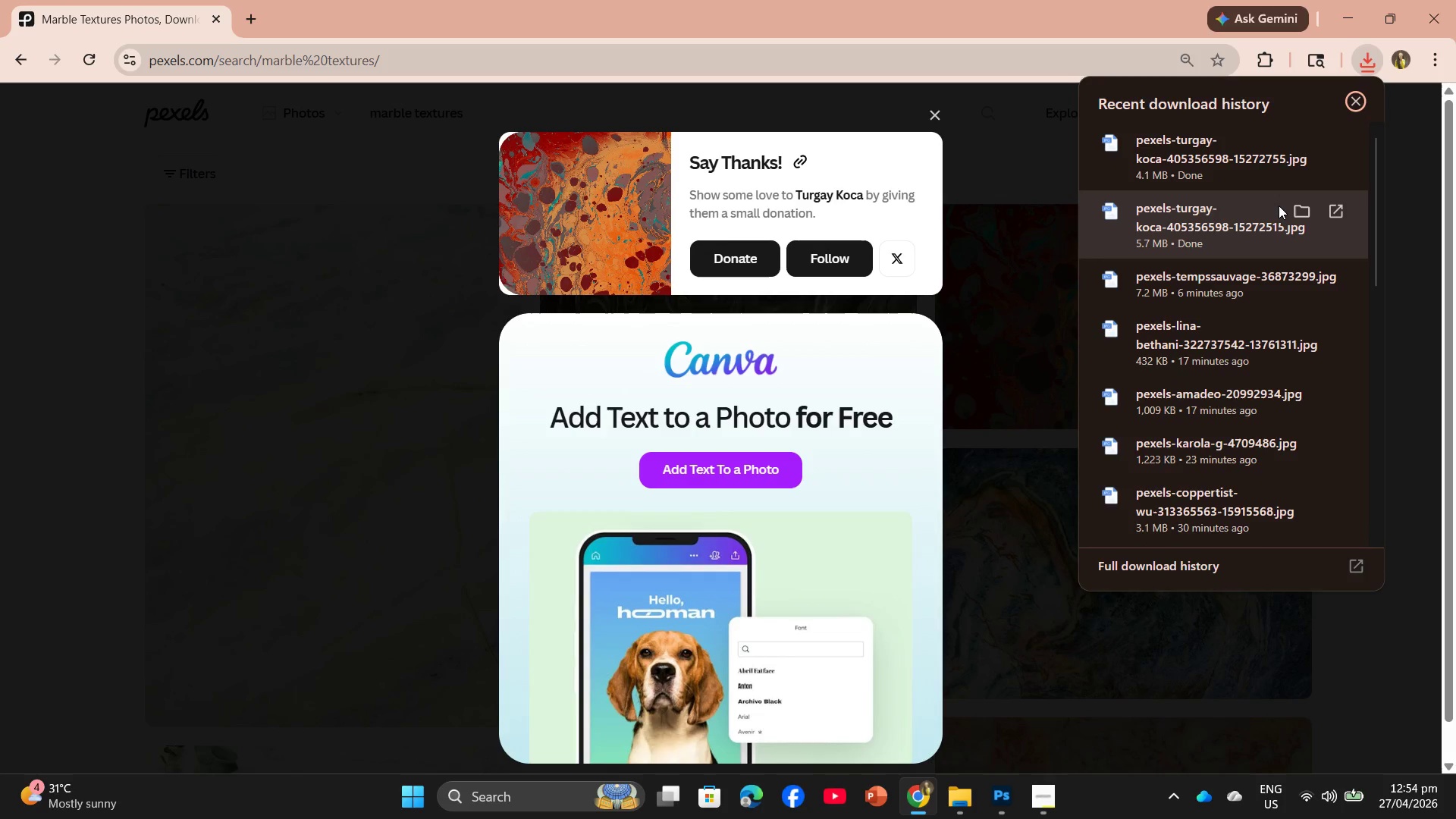 
left_click_drag(start_coordinate=[1247, 210], to_coordinate=[578, 78])
 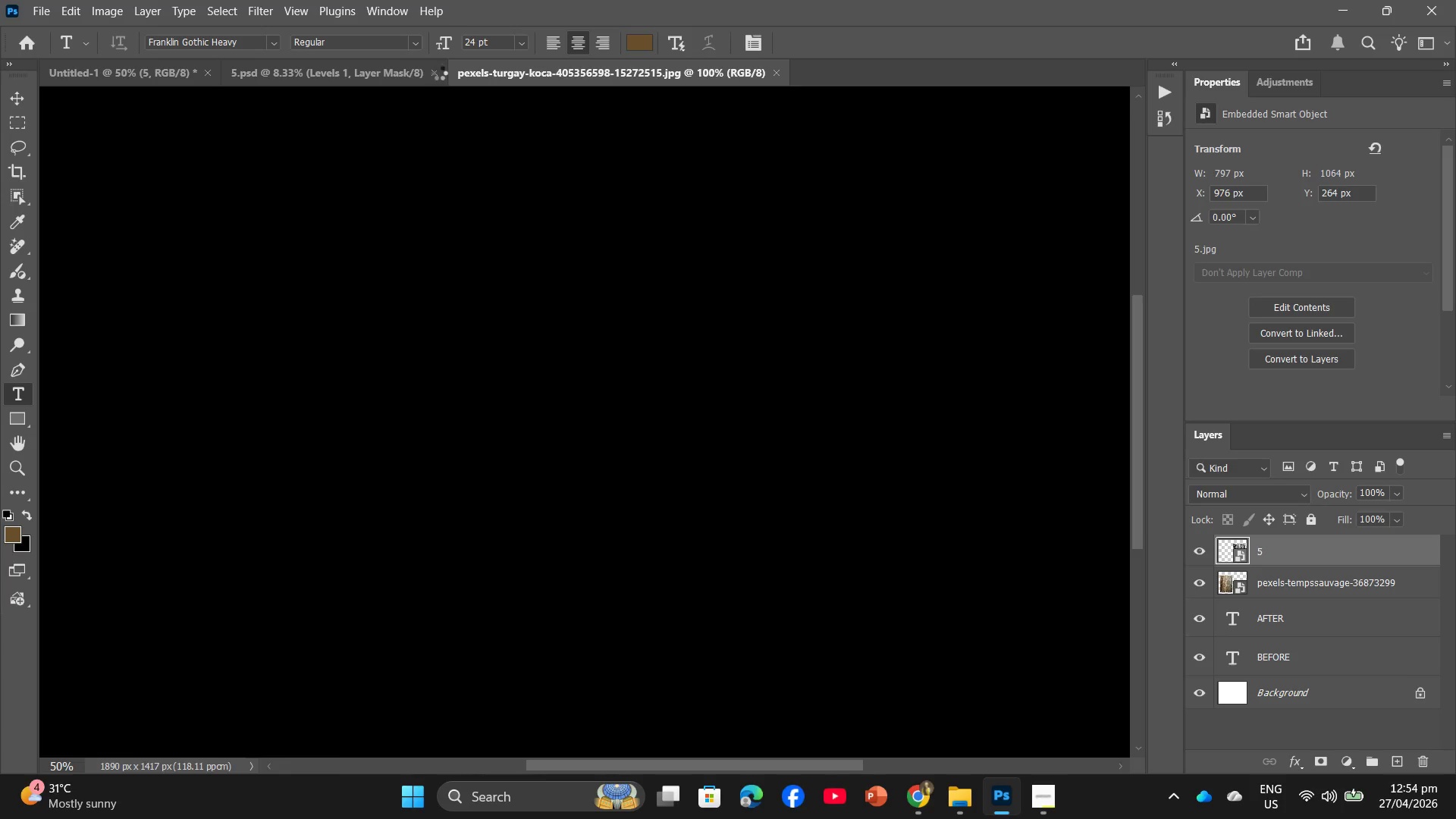 
left_click([439, 73])
 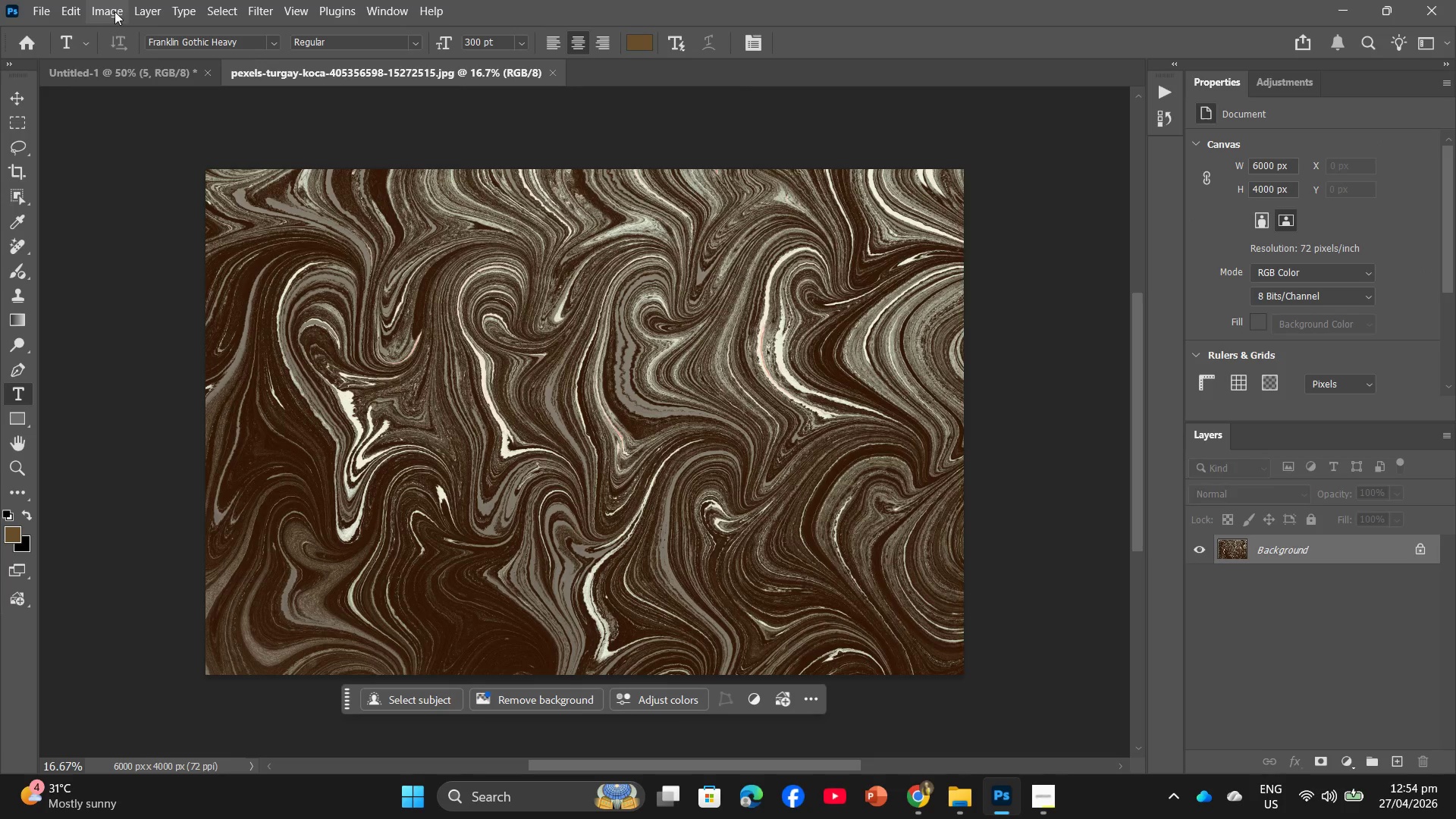 
left_click([142, 9])
 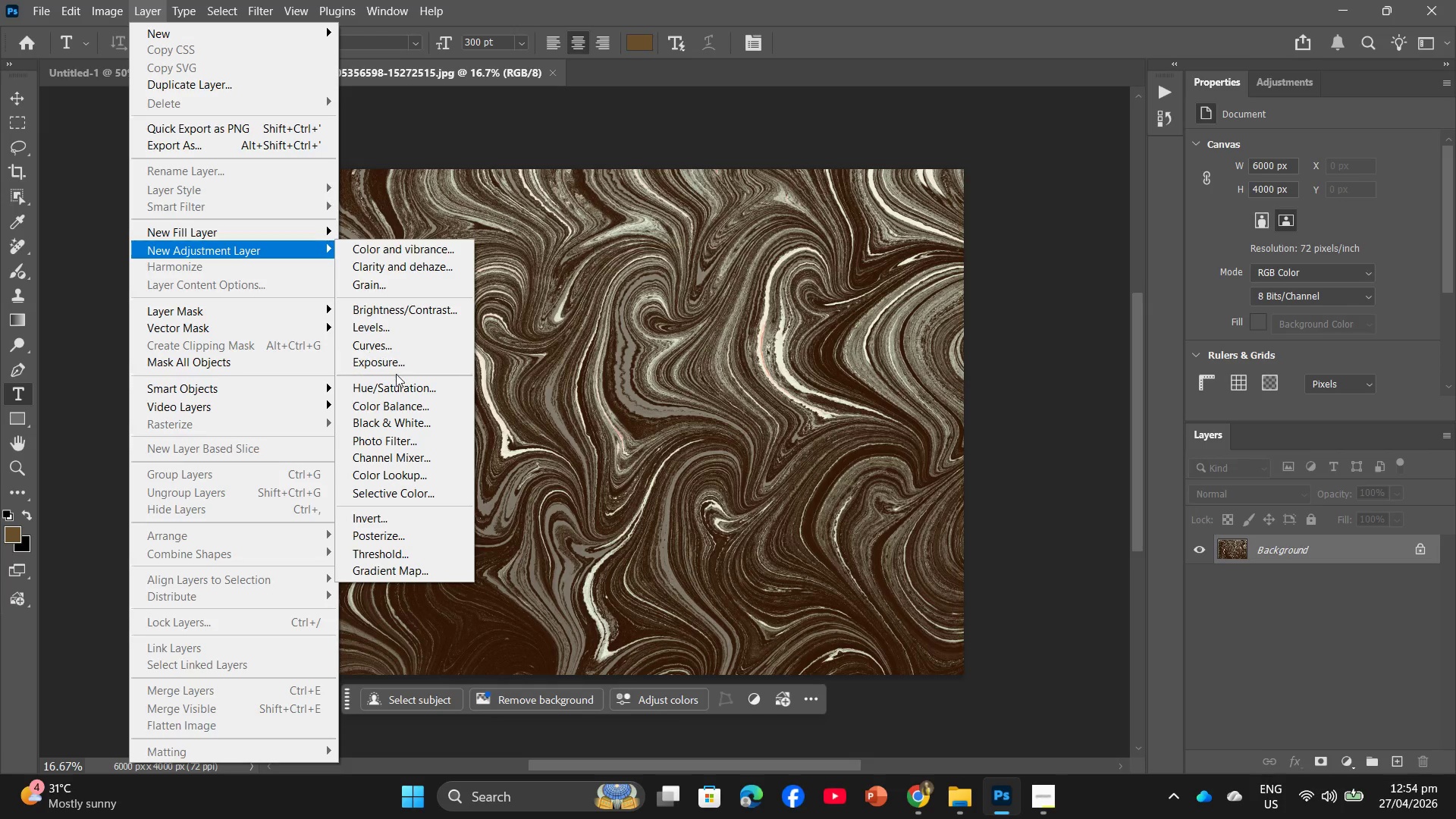 
left_click_drag(start_coordinate=[399, 412], to_coordinate=[404, 422])
 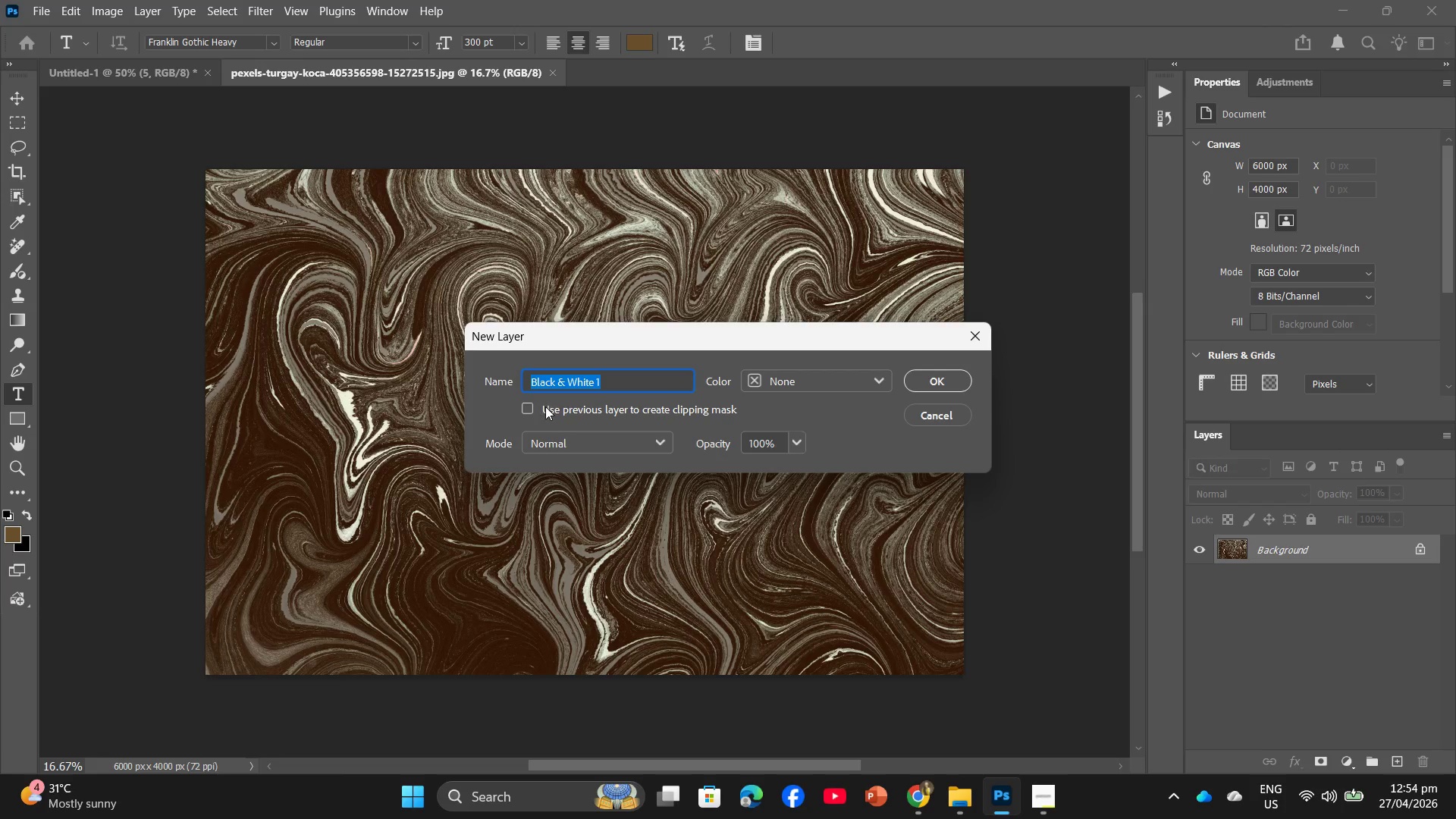 
left_click([528, 406])
 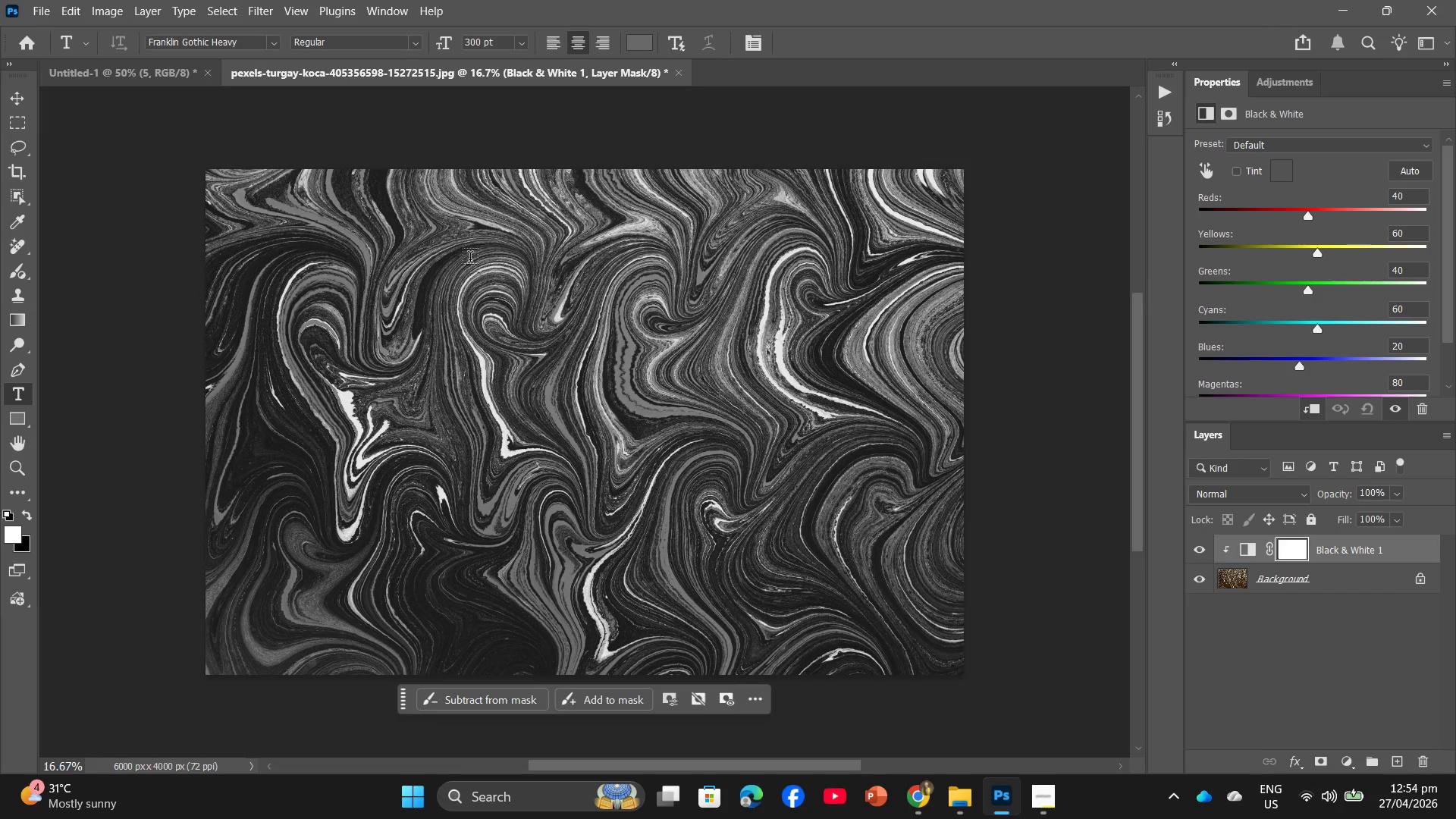 
left_click_drag(start_coordinate=[1424, 303], to_coordinate=[1382, 308])
 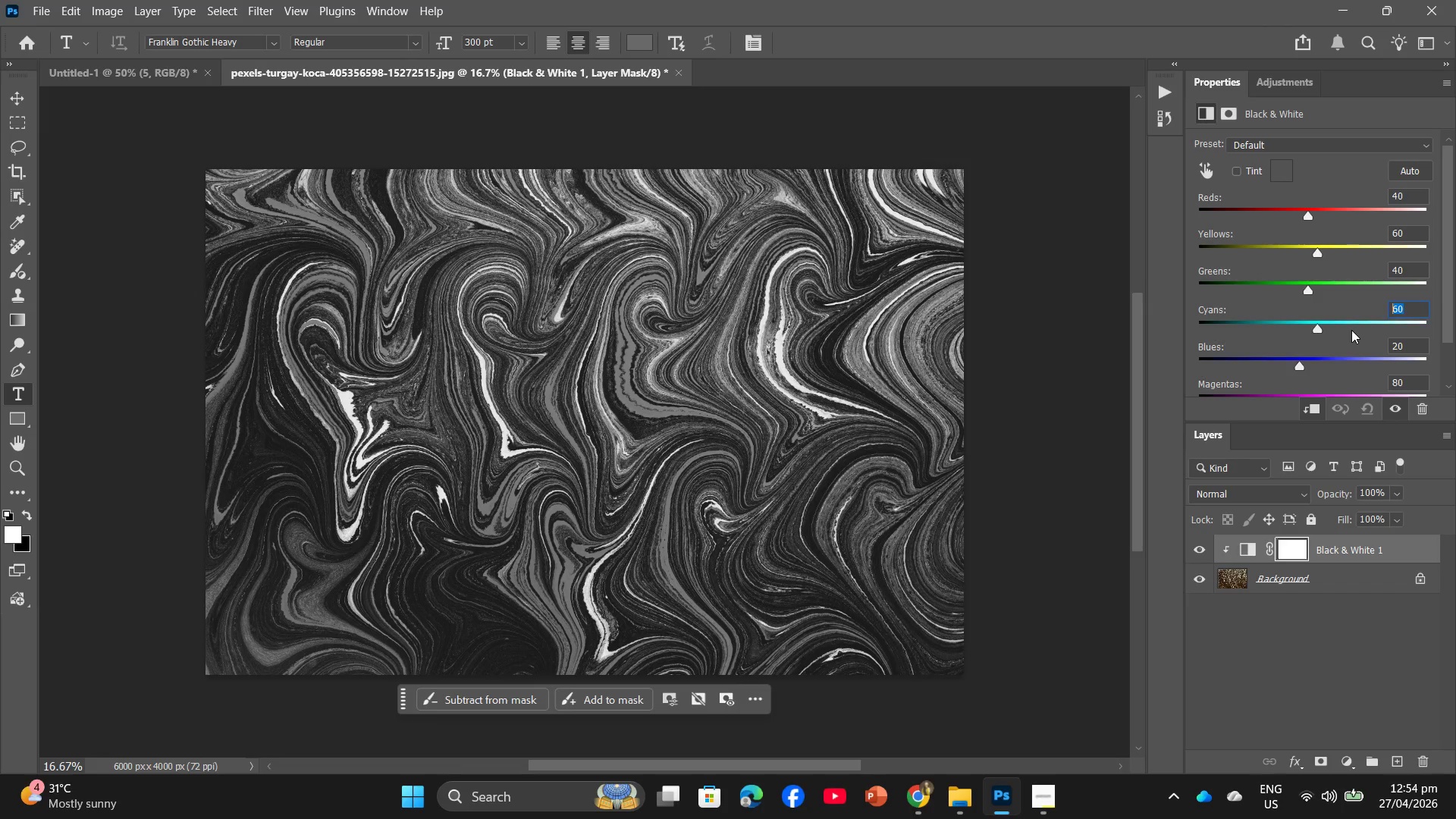 
key(Numpad3)
 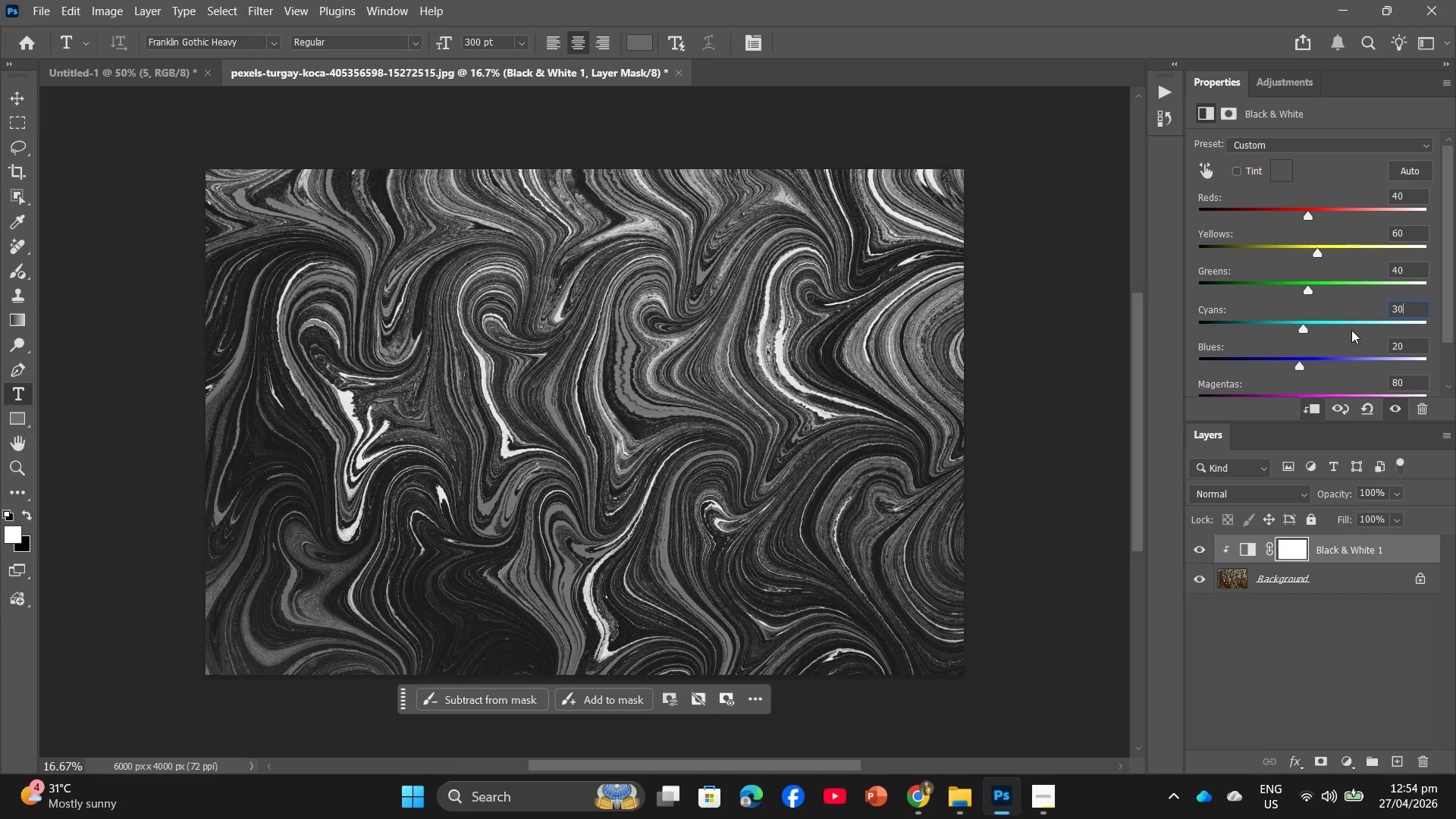 
key(Numpad0)
 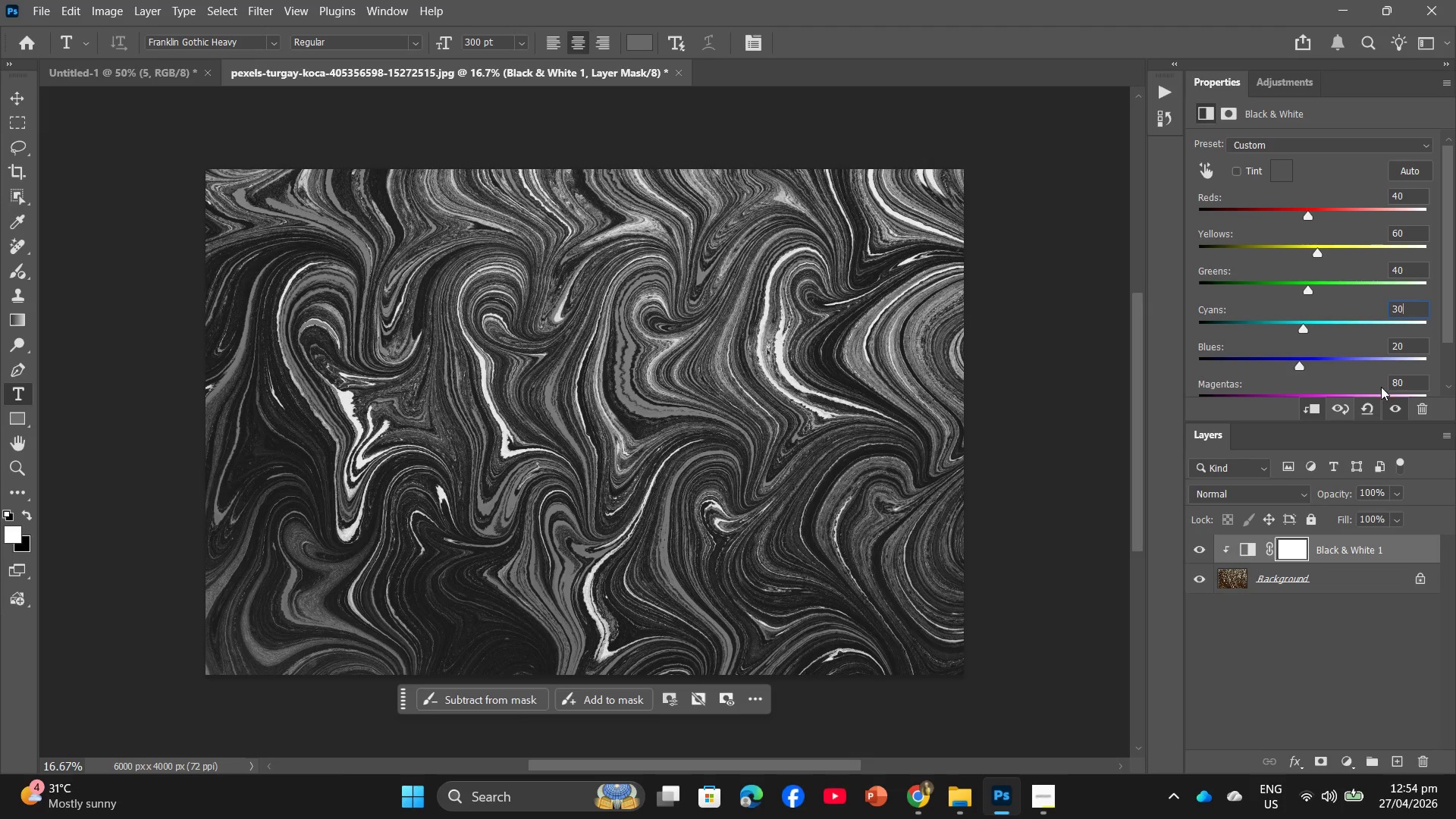 
left_click_drag(start_coordinate=[1407, 377], to_coordinate=[1341, 413])
 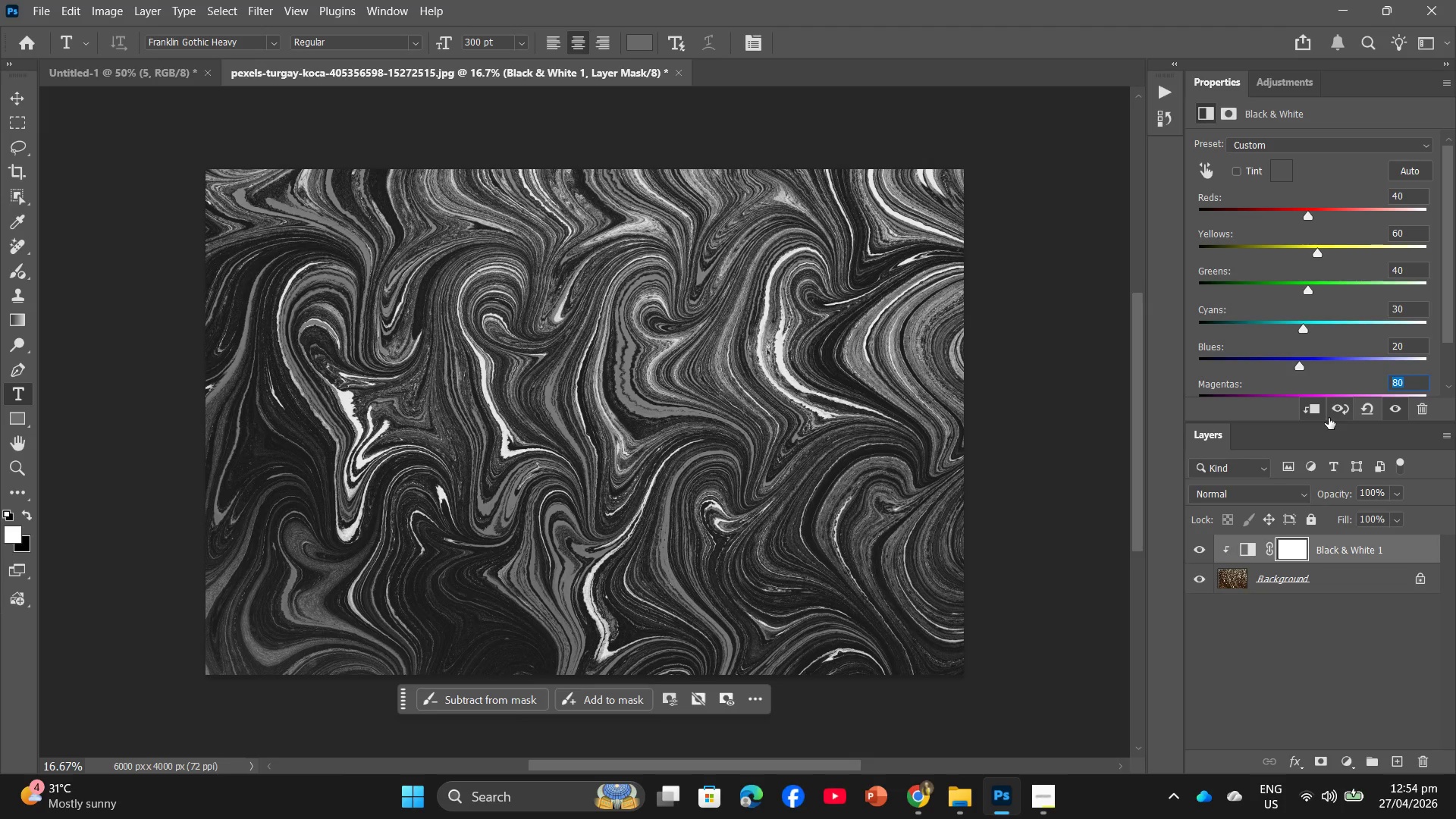 
key(Numpad4)
 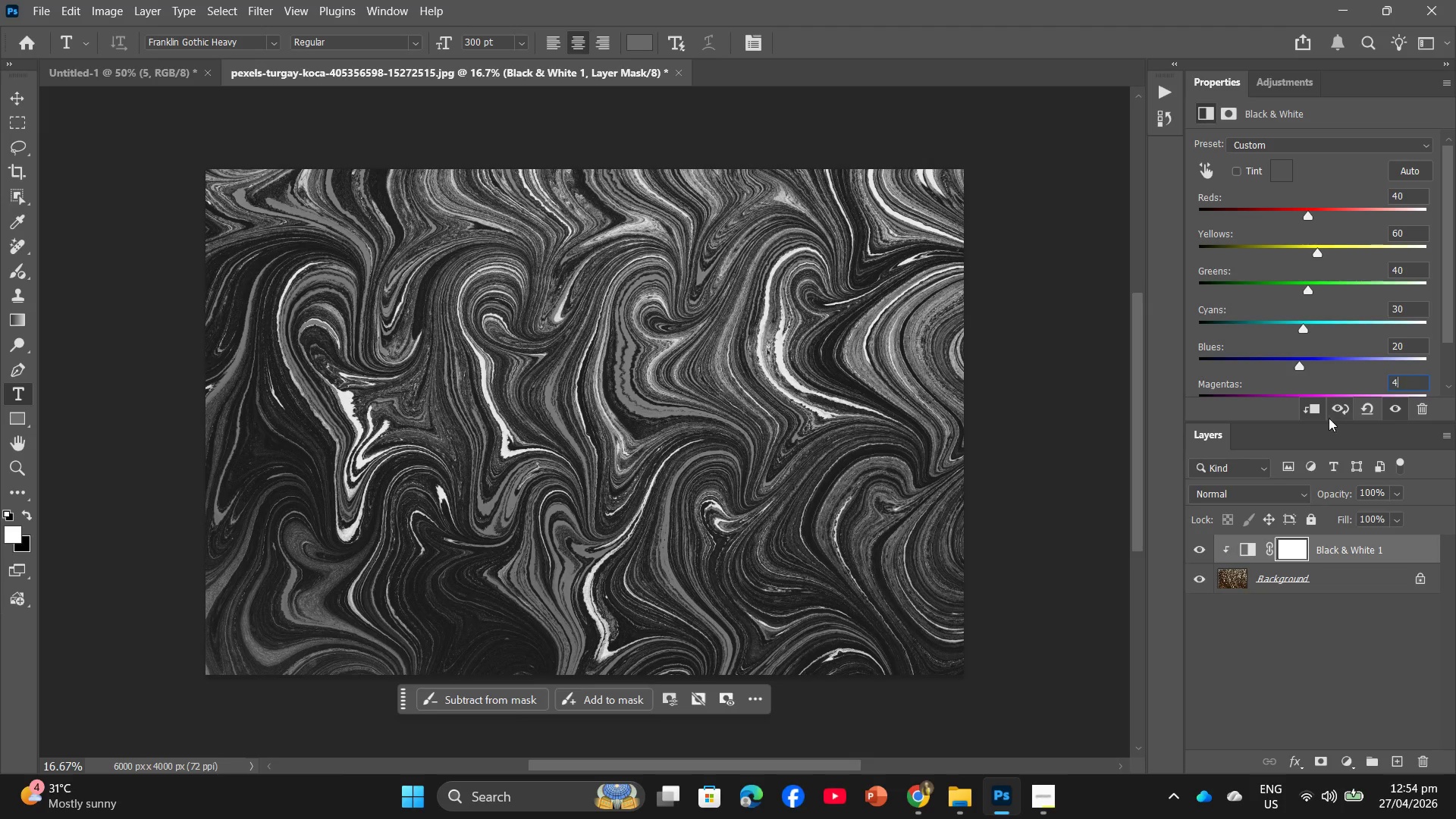 
key(Numpad0)
 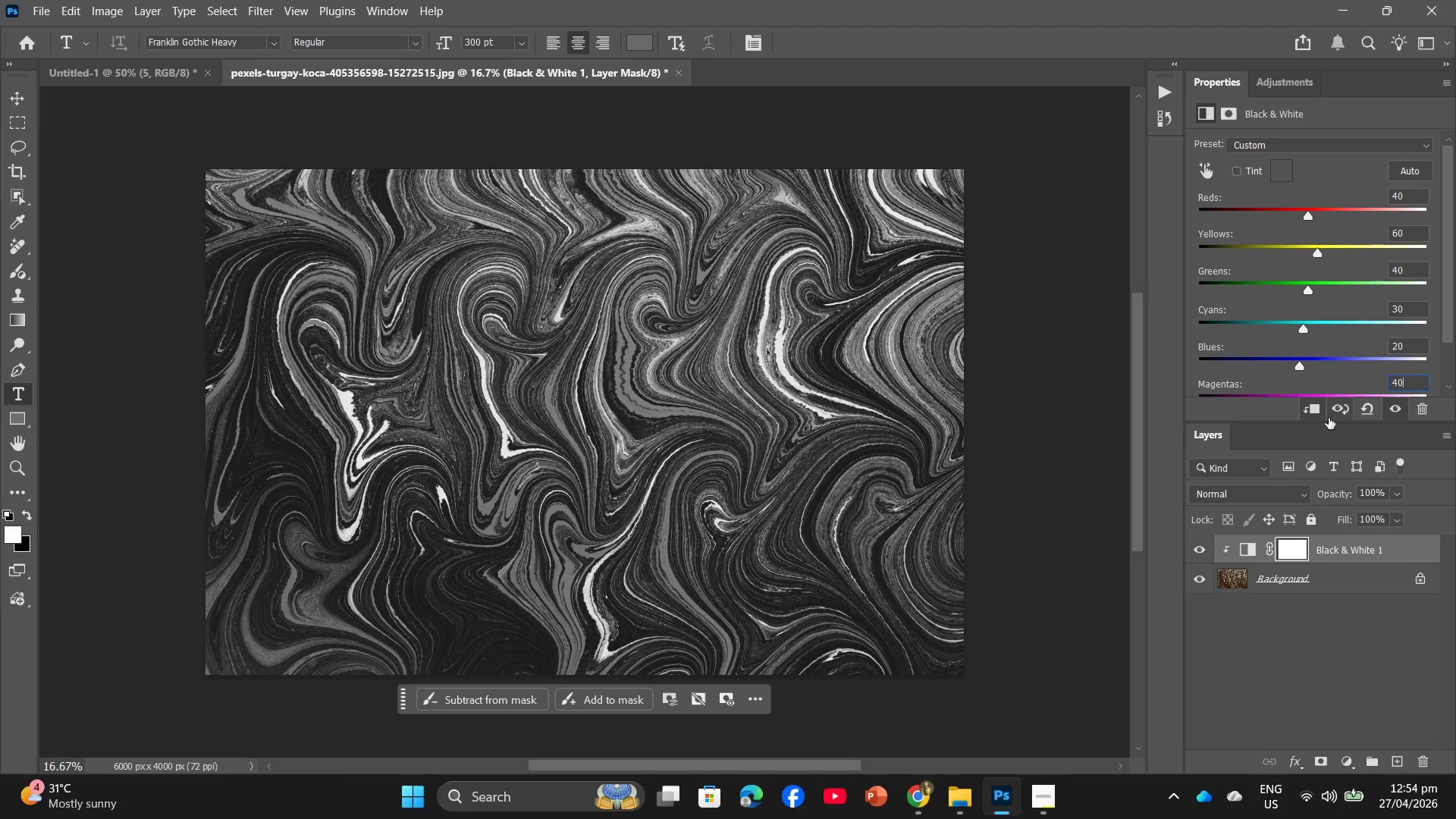 
key(Enter)
 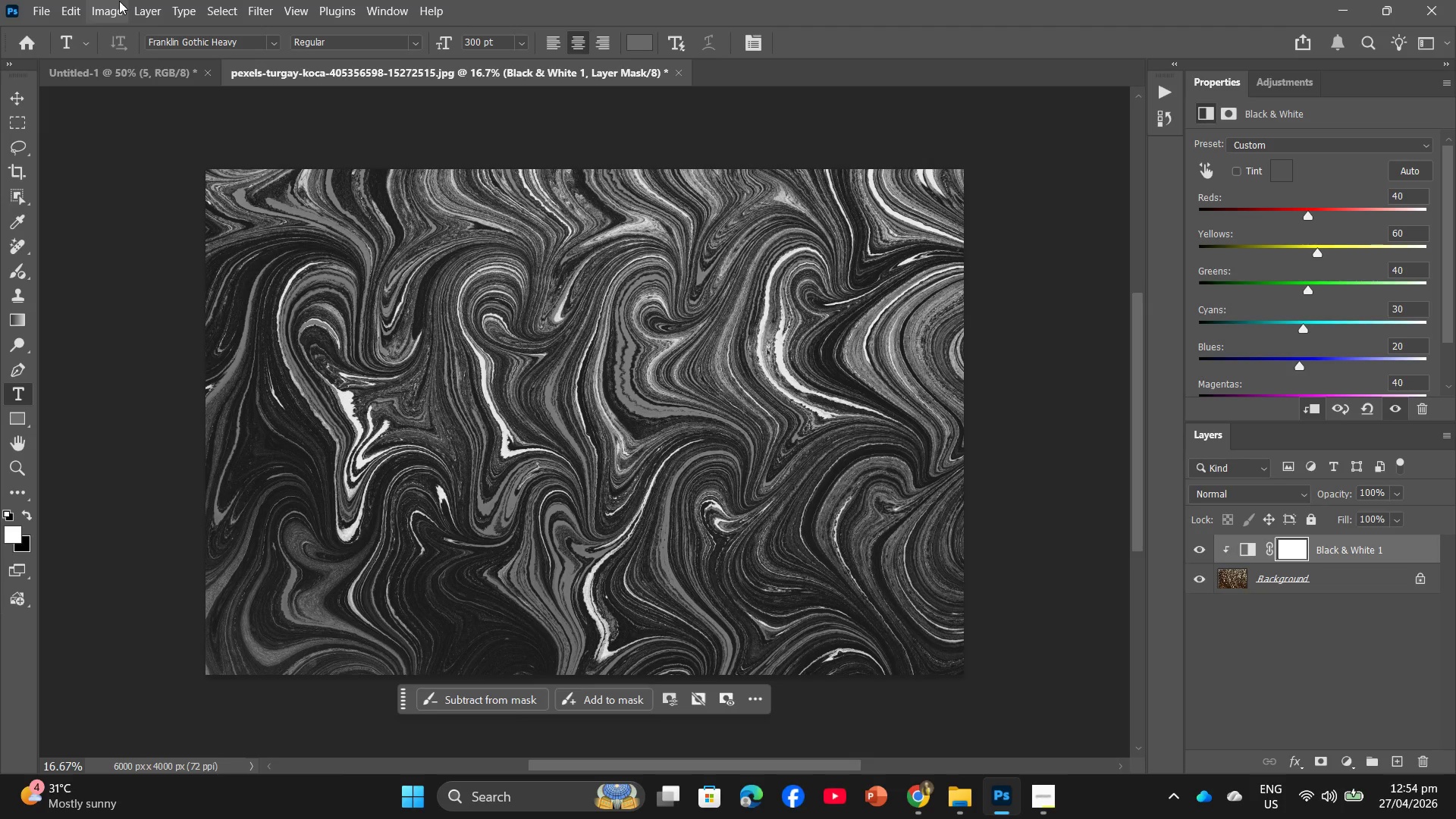 
left_click([115, 5])
 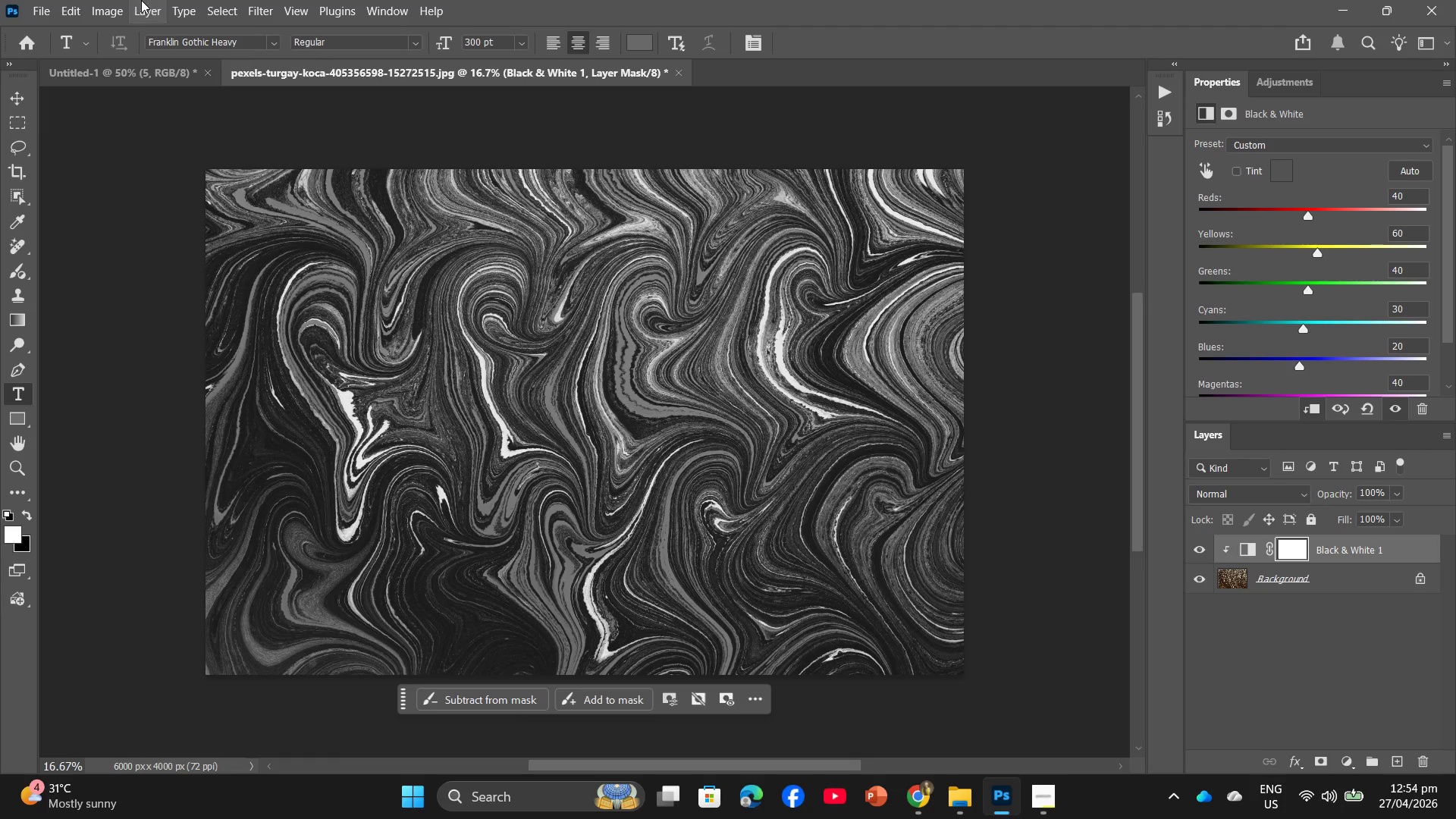 
left_click([143, 10])
 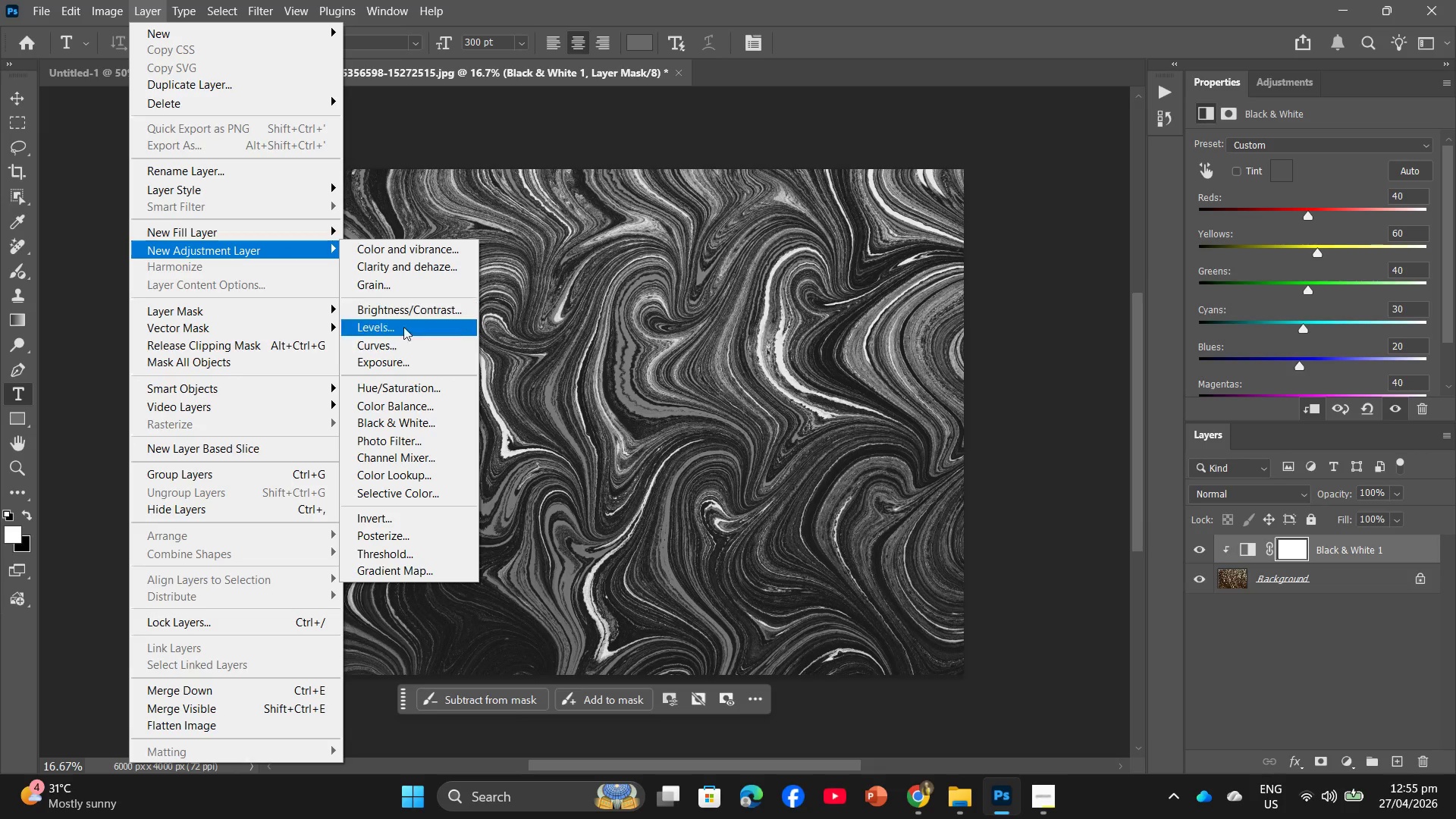 
left_click([400, 340])
 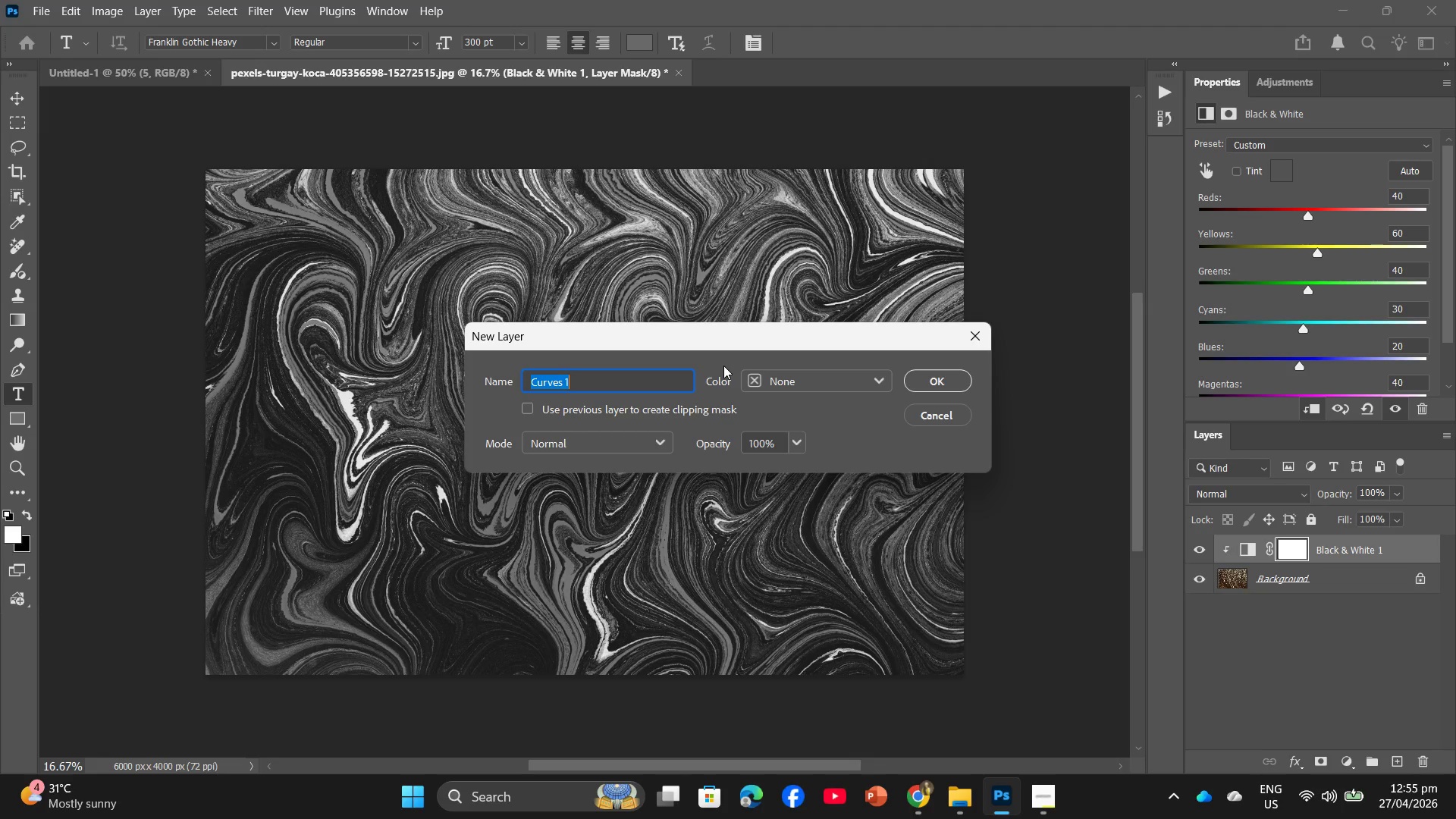 
wait(27.64)
 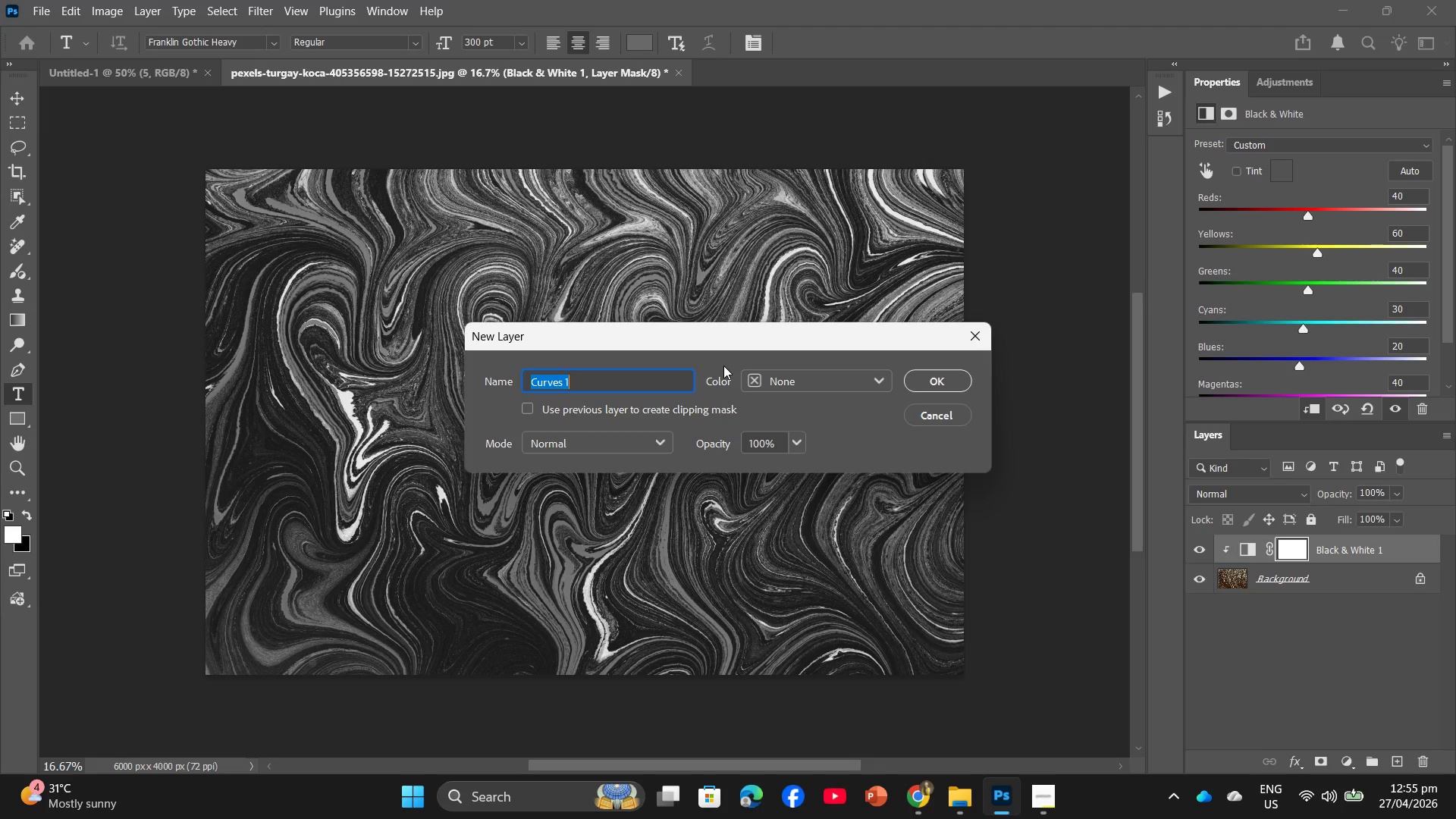 
left_click([529, 402])
 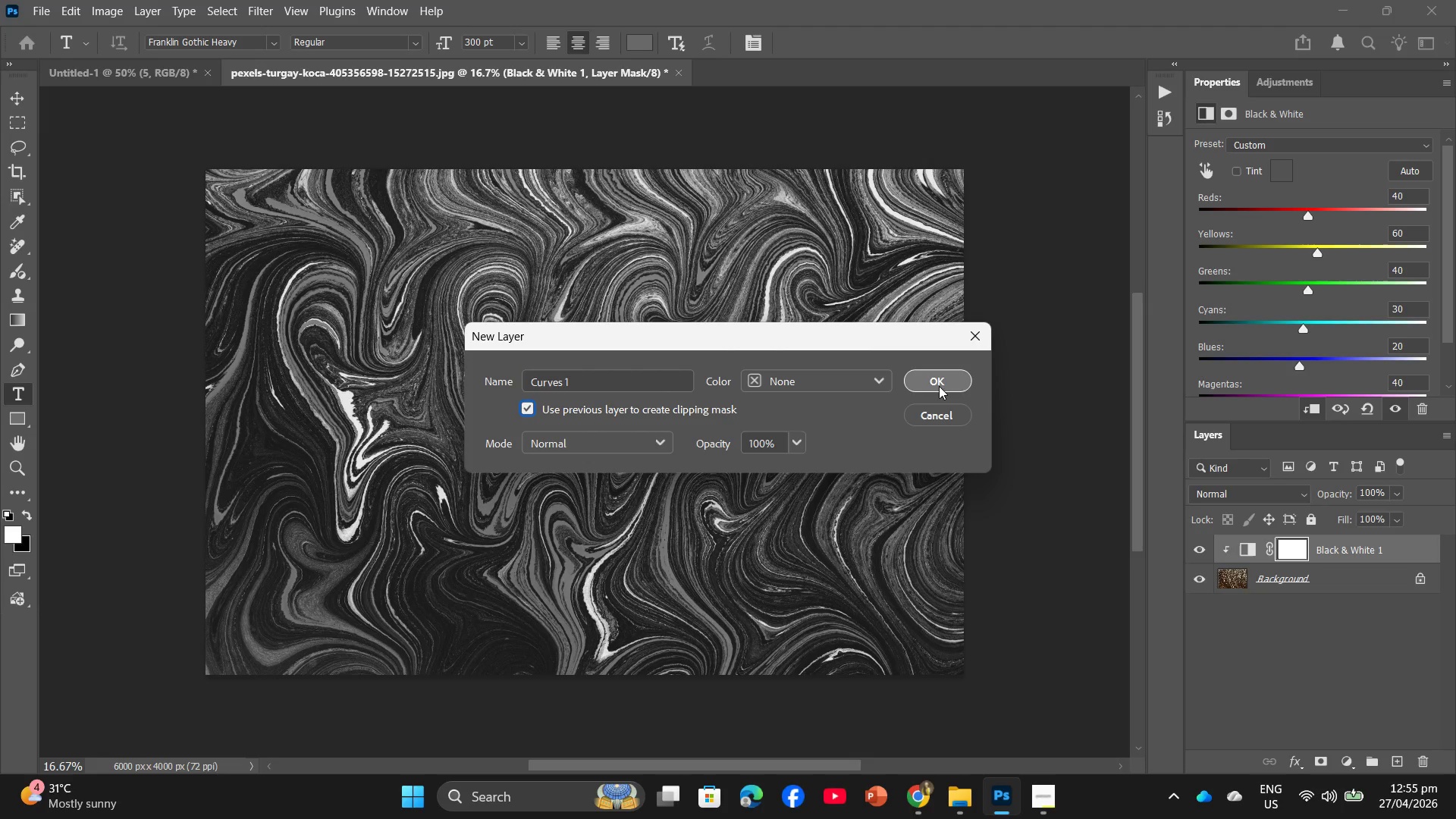 
left_click([940, 384])
 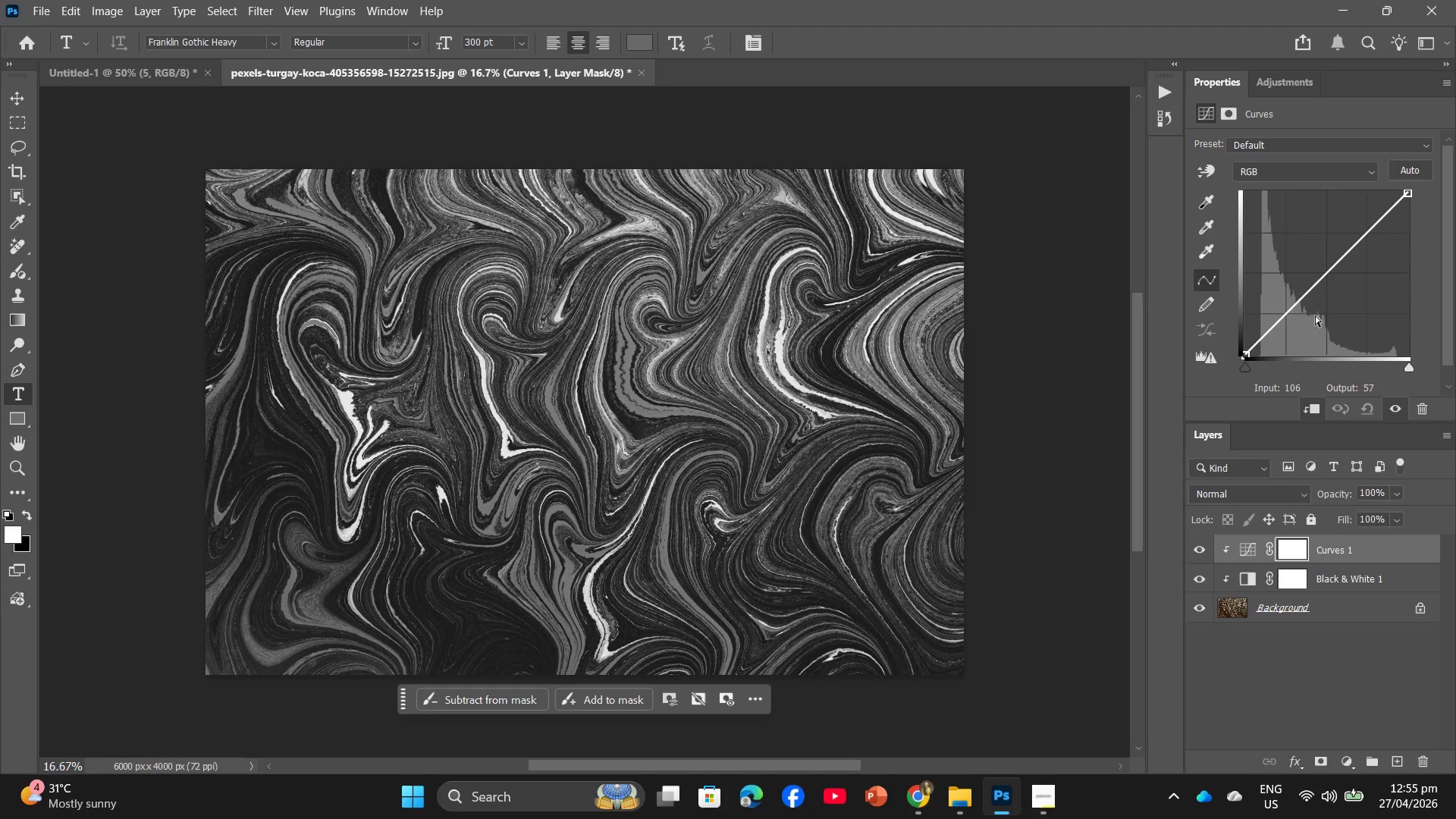 
left_click([1326, 299])
 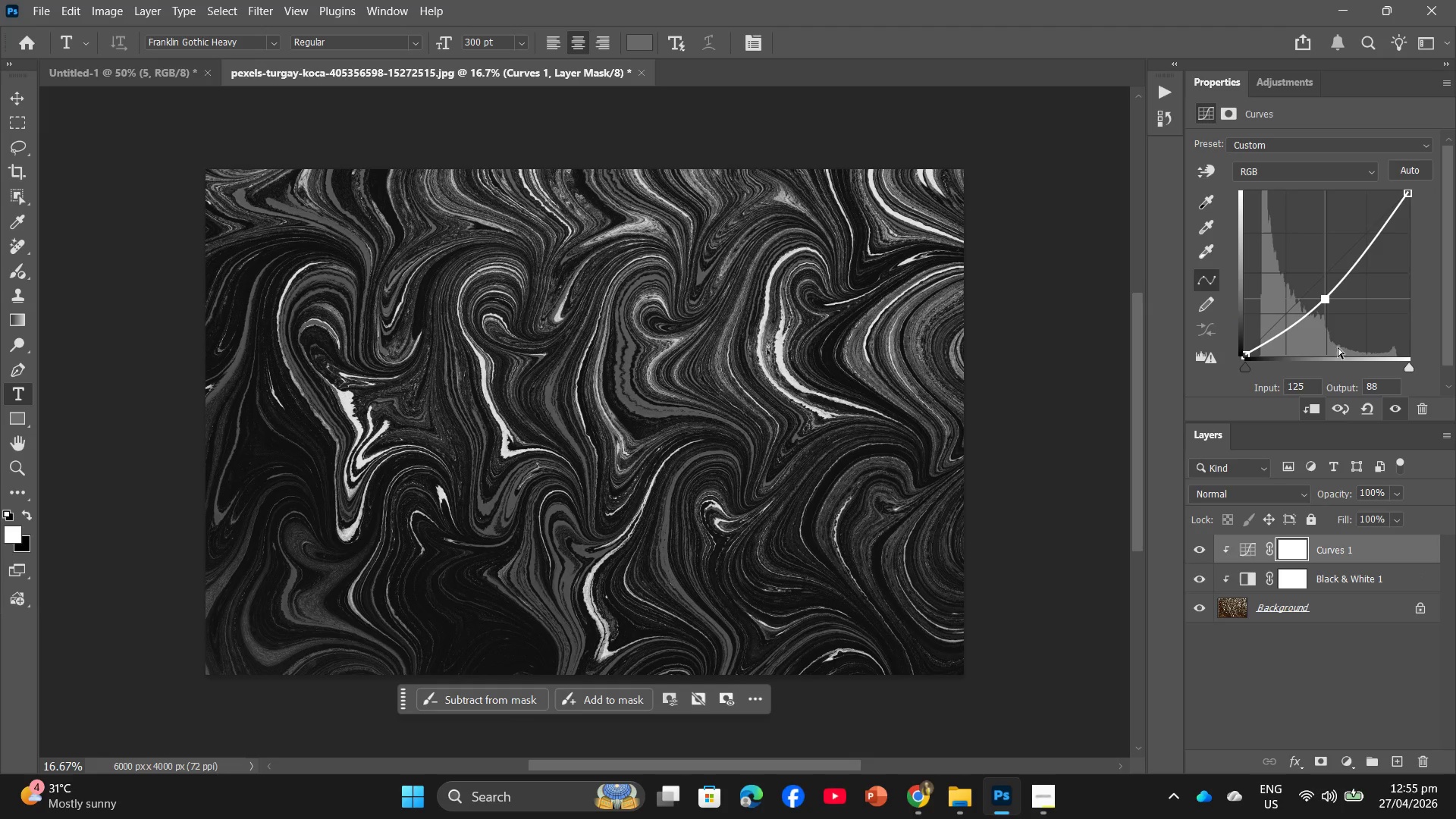 
left_click([1318, 385])
 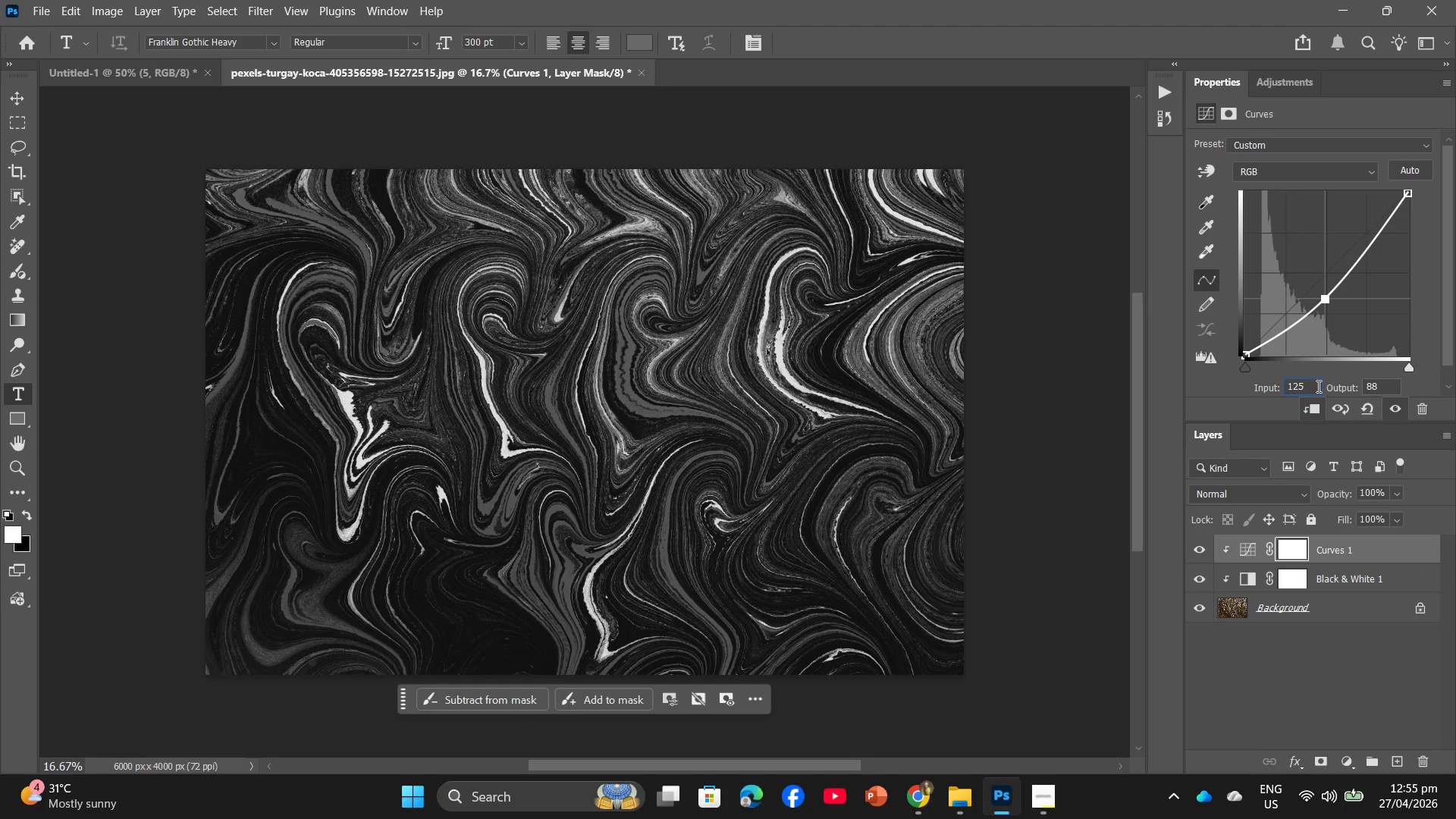 
key(Backspace)
 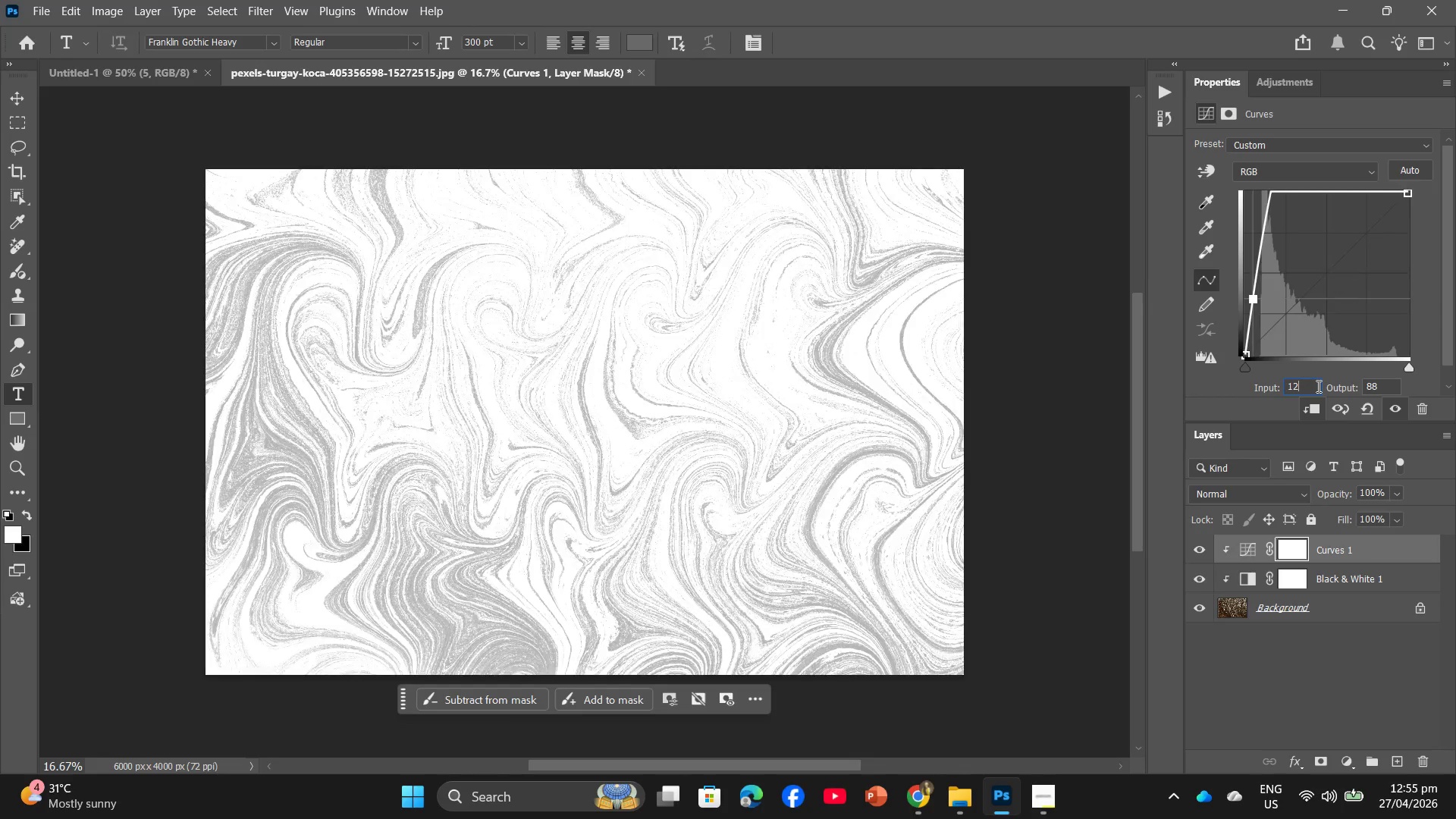 
key(Backspace)
 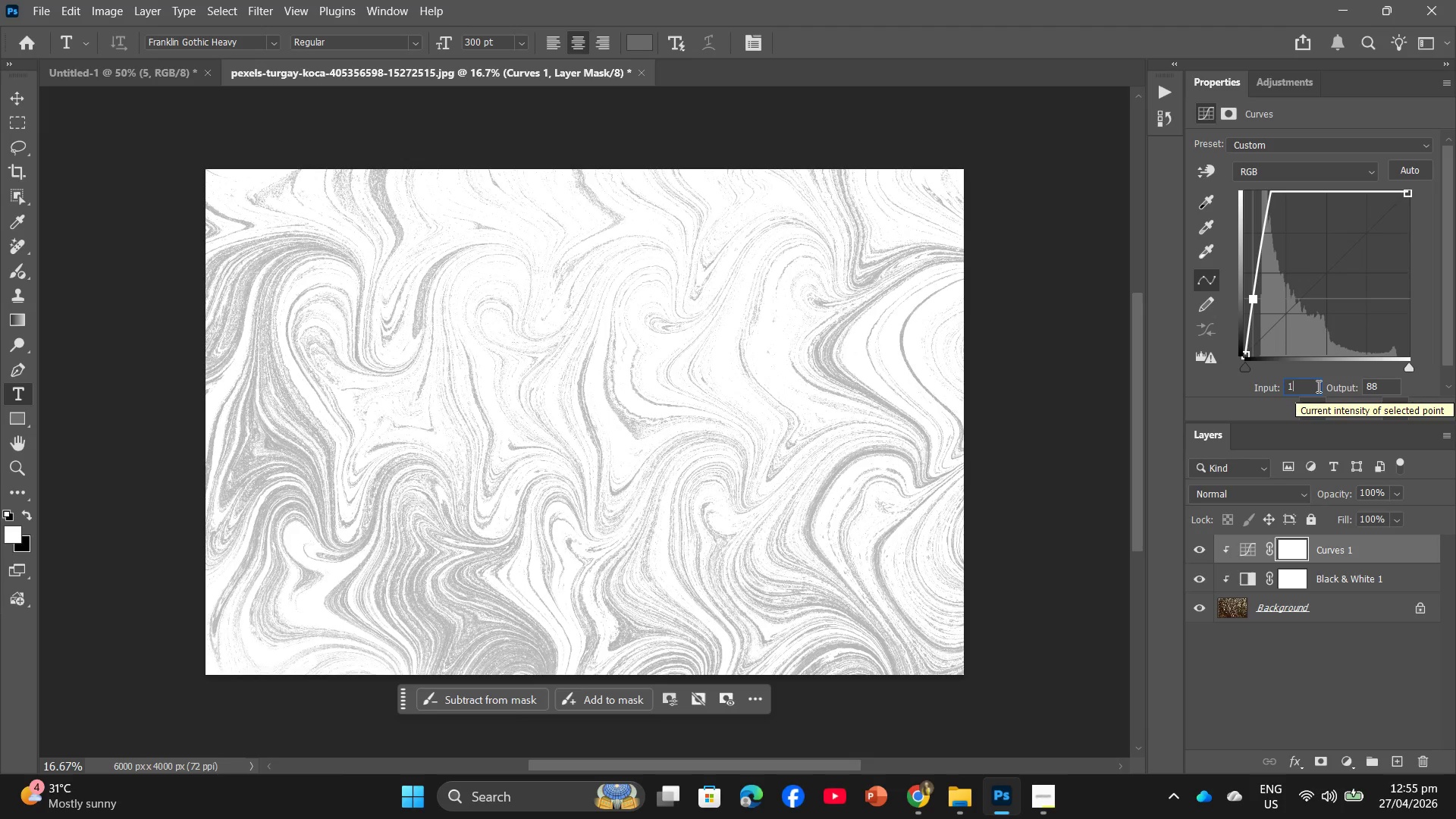 
key(Numpad5)
 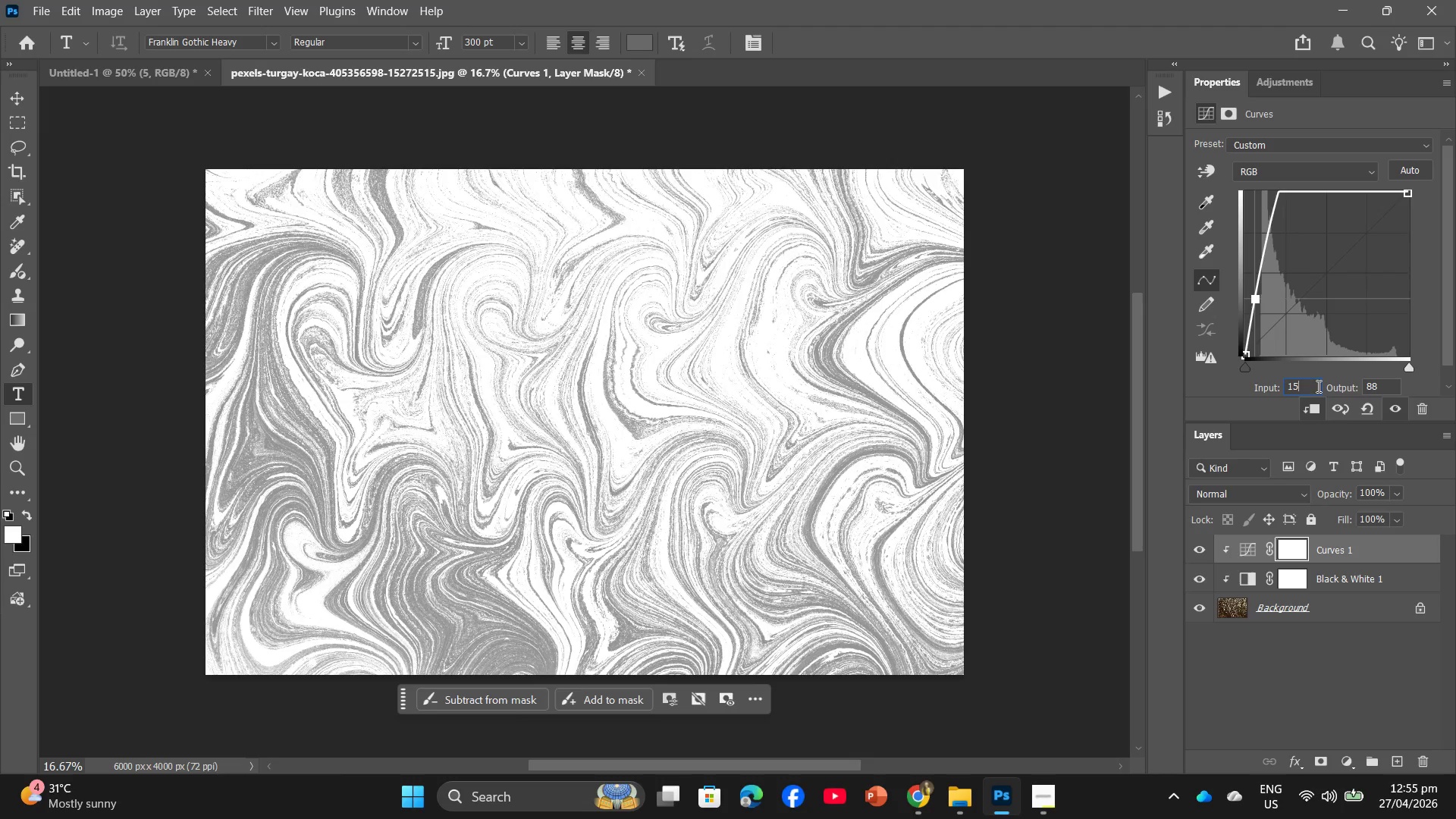 
key(Numpad3)
 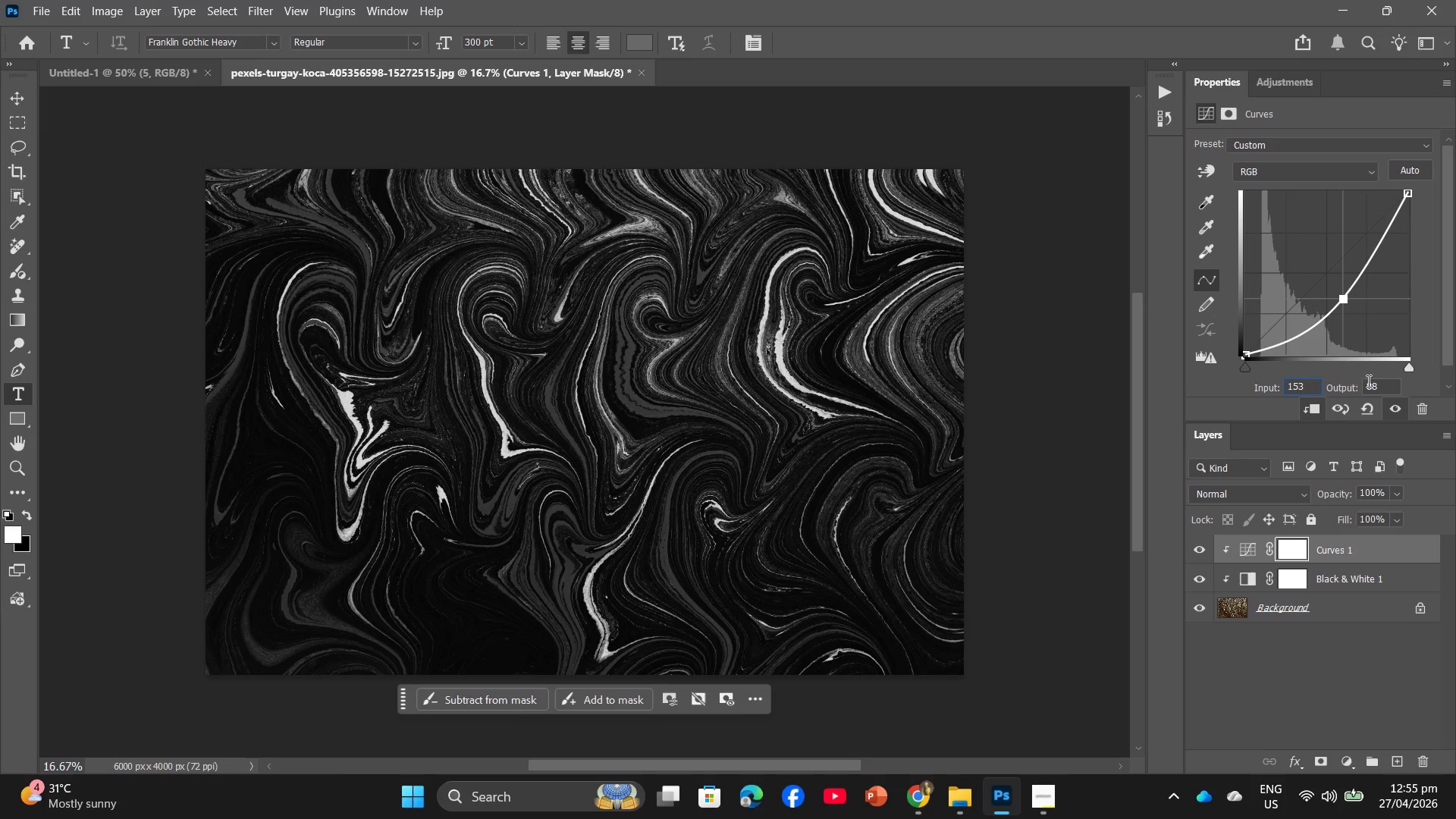 
left_click_drag(start_coordinate=[1380, 384], to_coordinate=[1351, 394])
 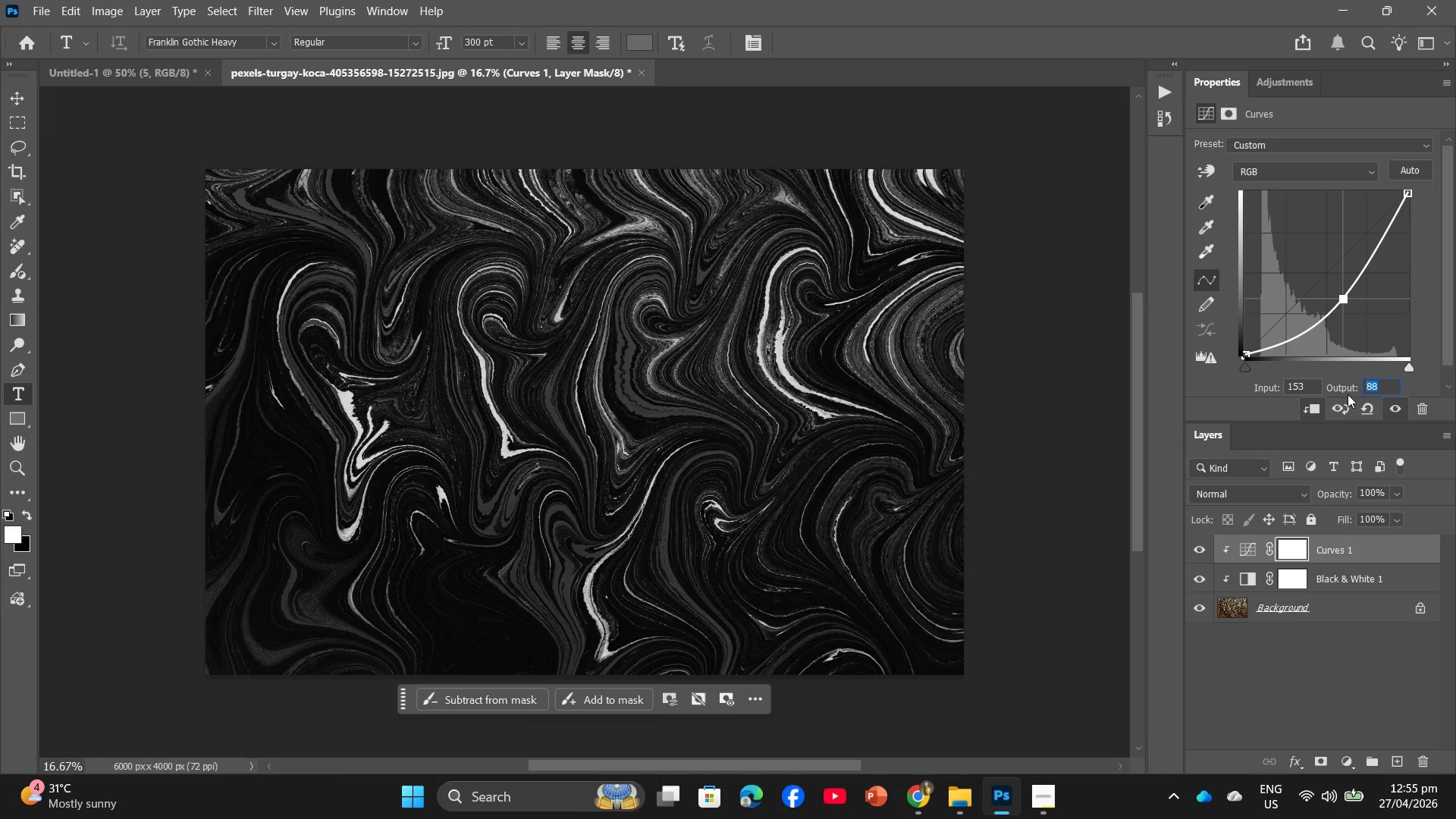 
key(Backspace)
 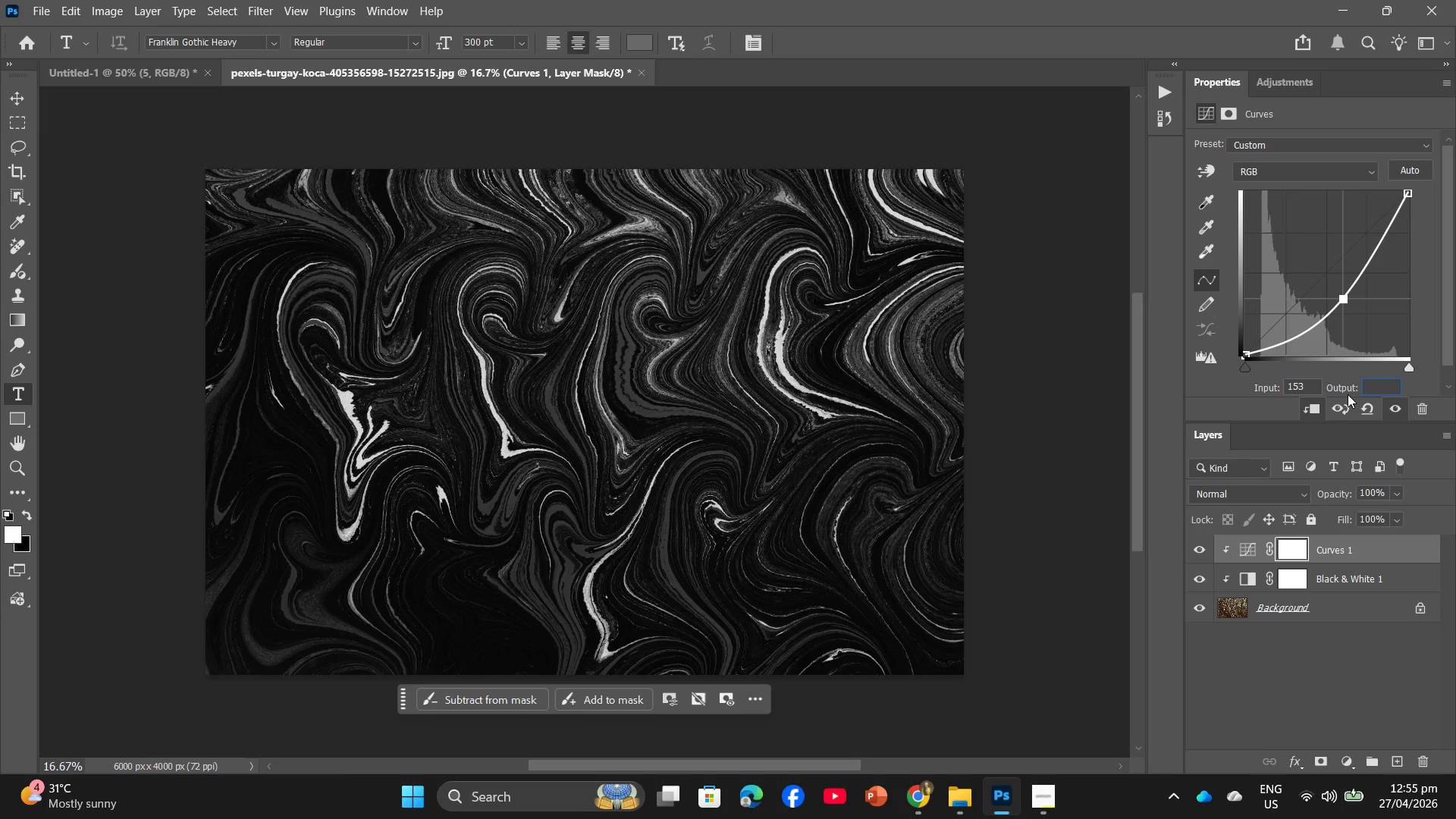 
wait(5.73)
 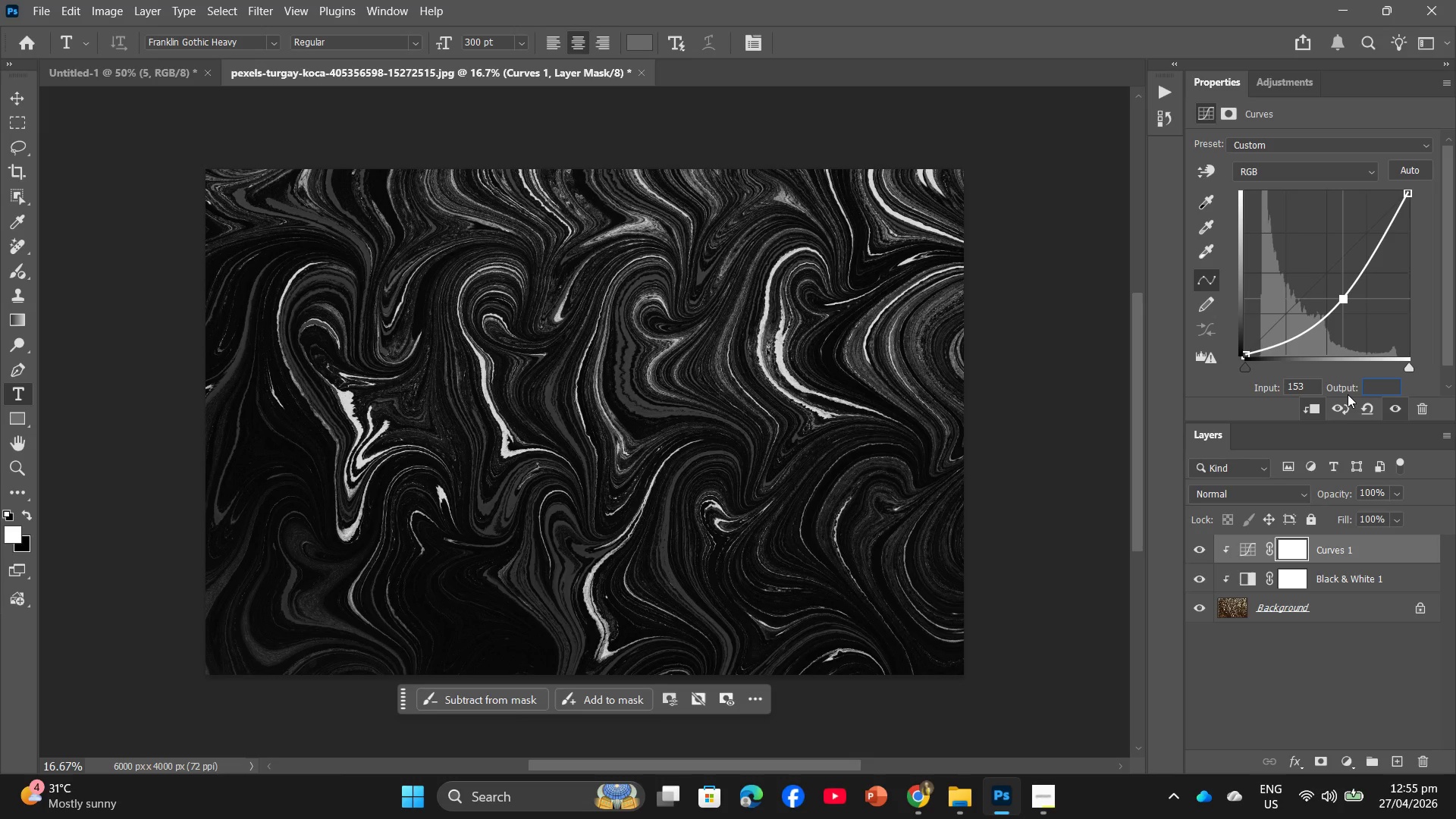 
key(Numpad1)
 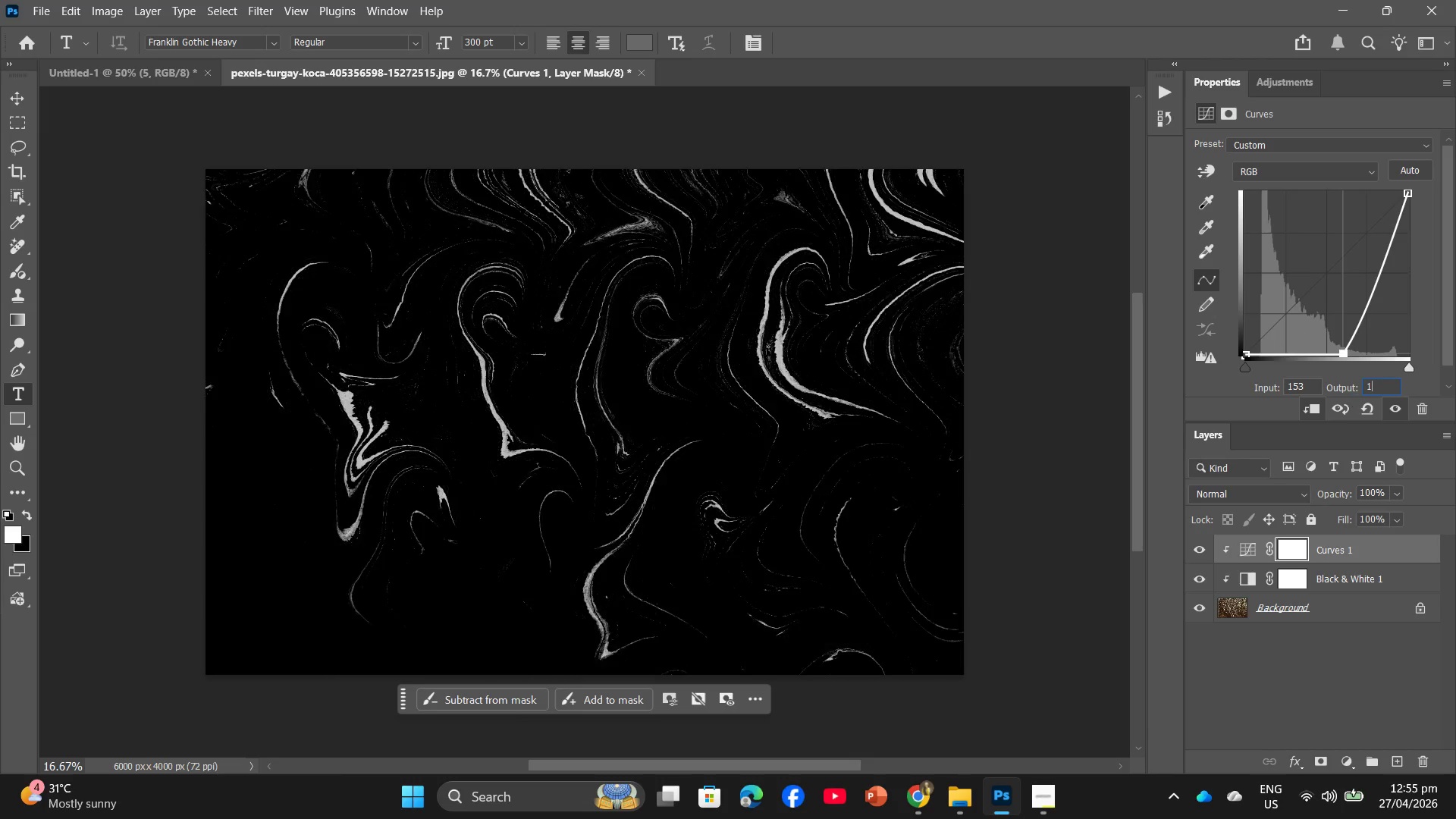 
key(Numpad4)
 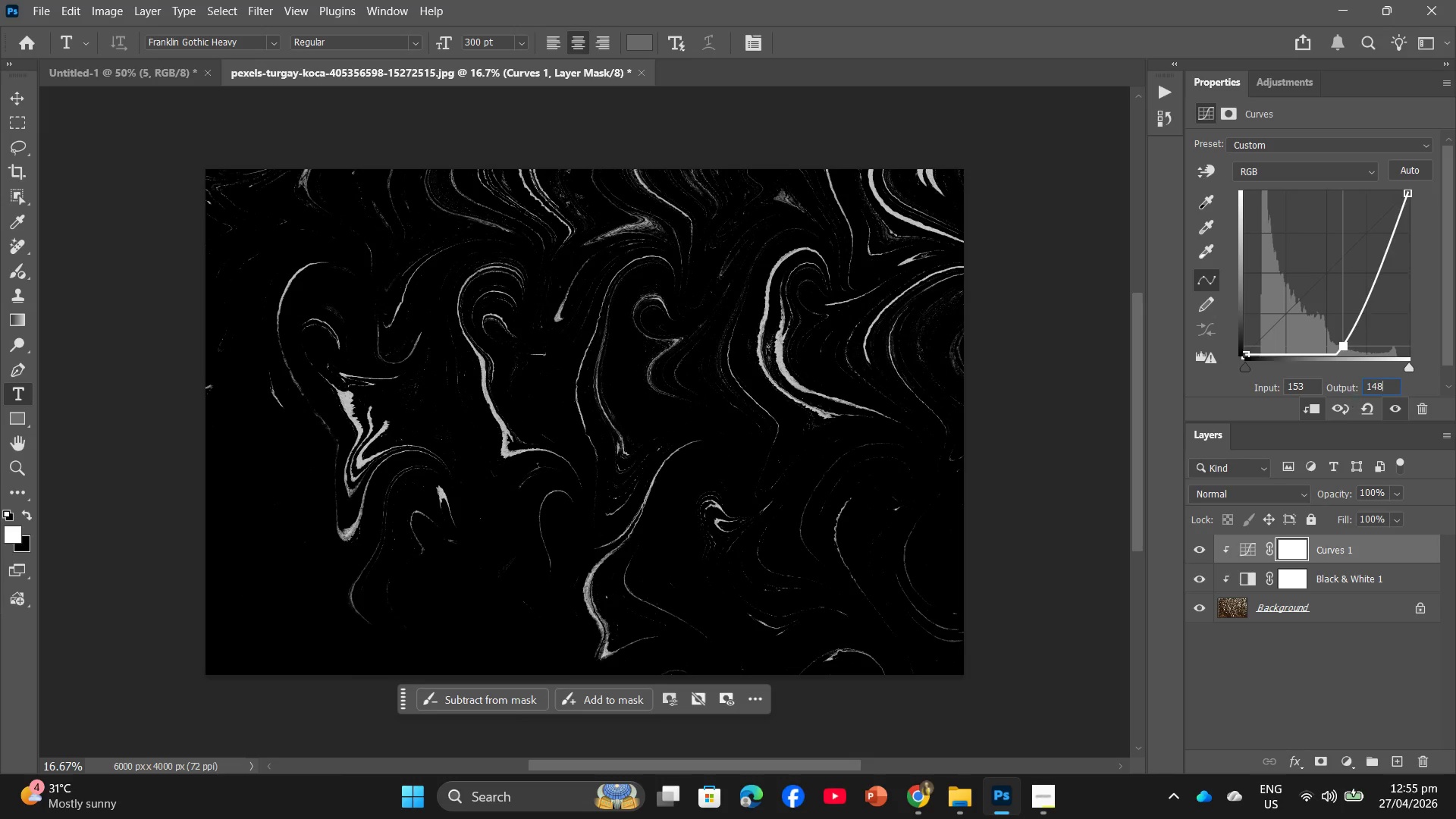 
key(Numpad8)
 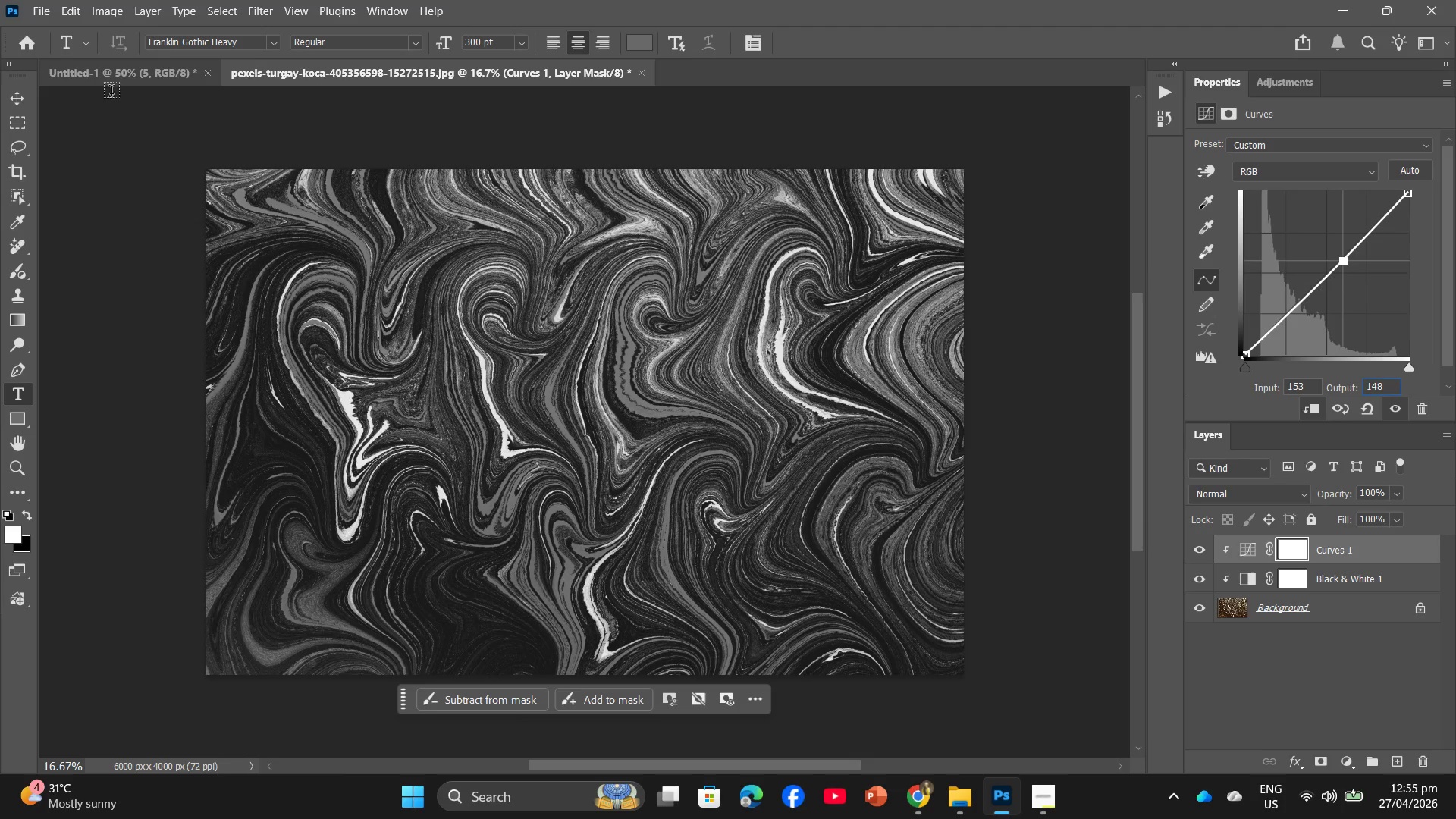 
left_click([147, 17])
 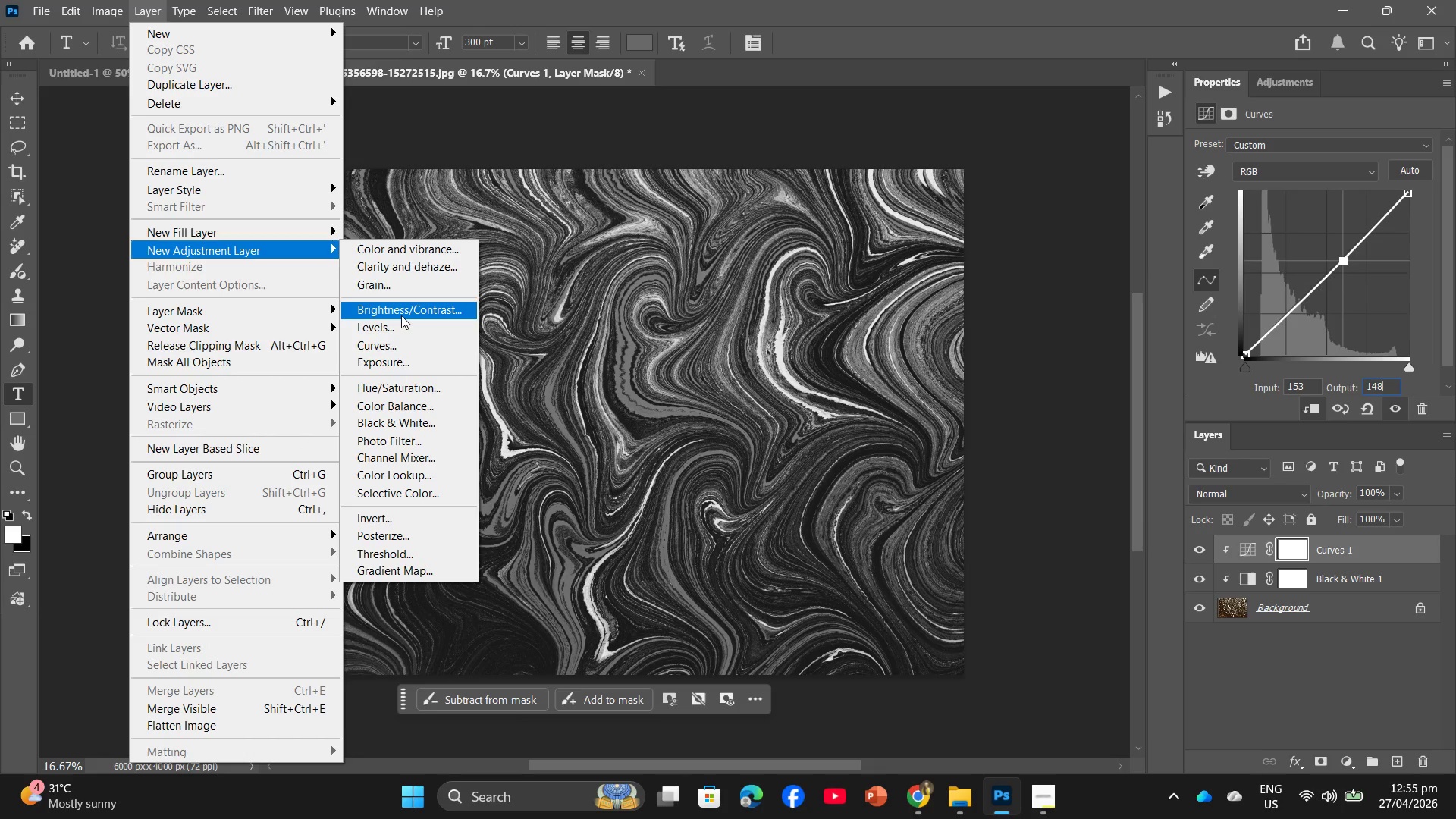 
left_click([403, 331])
 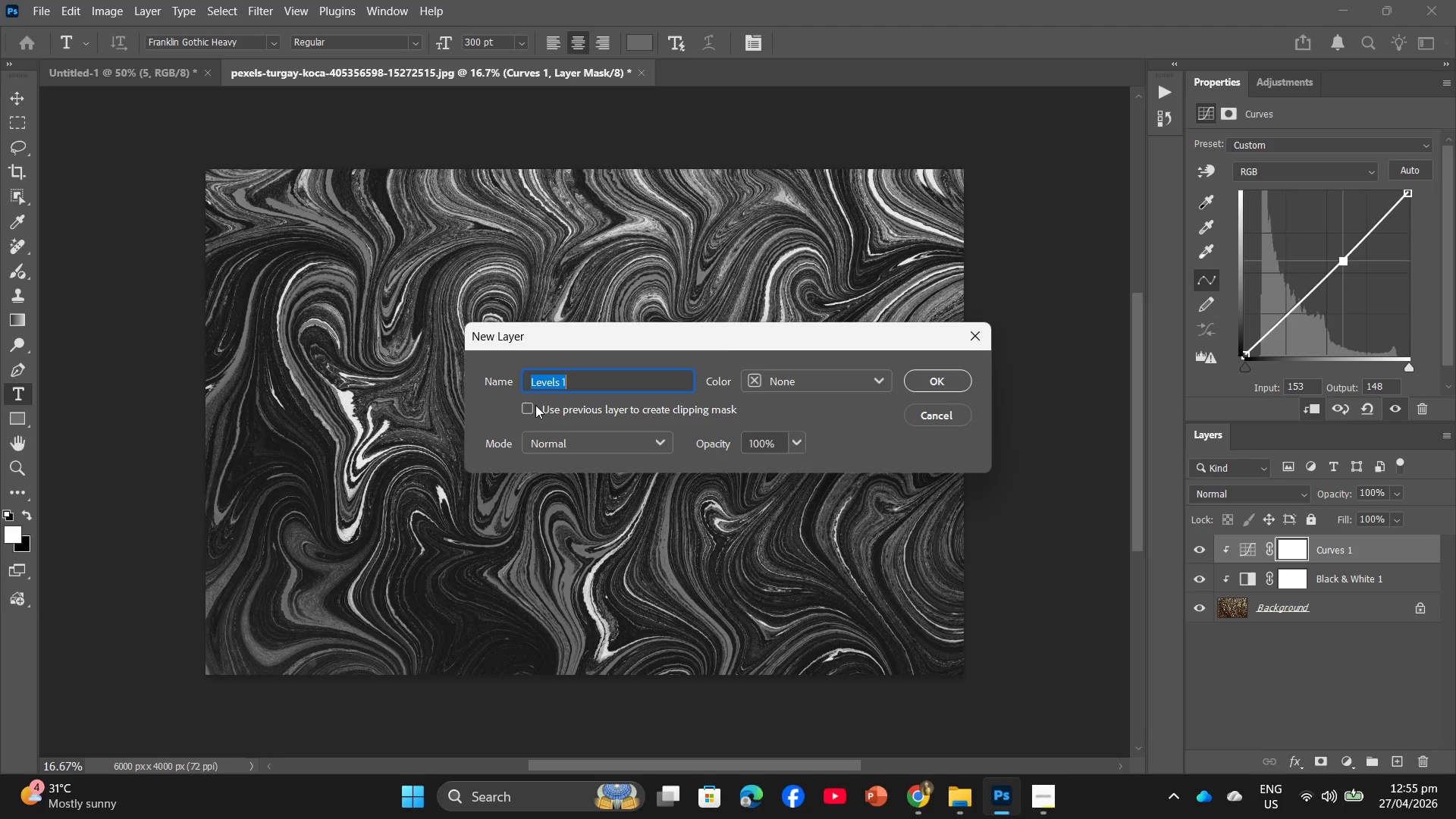 
double_click([528, 400])
 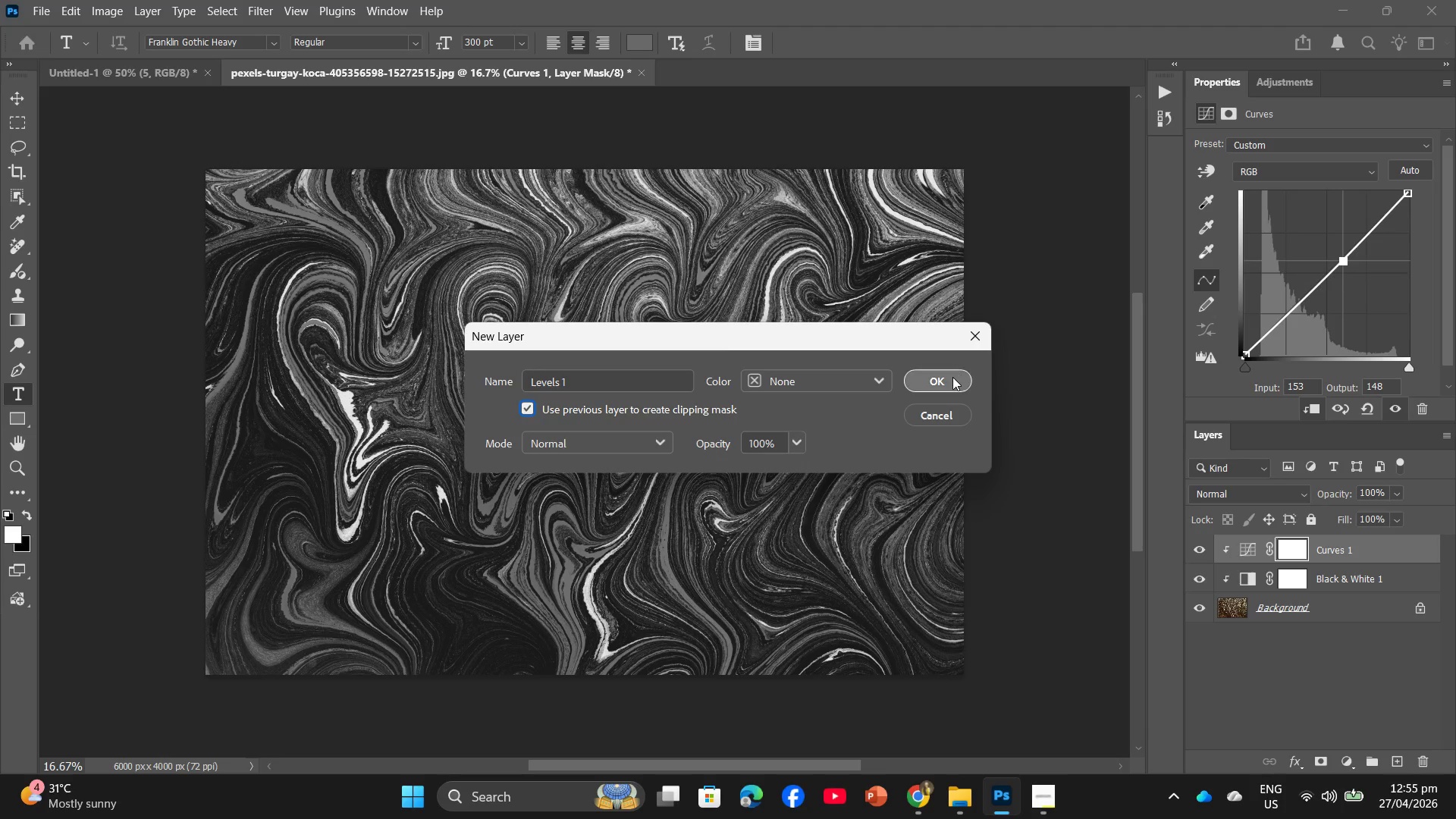 
left_click([952, 377])
 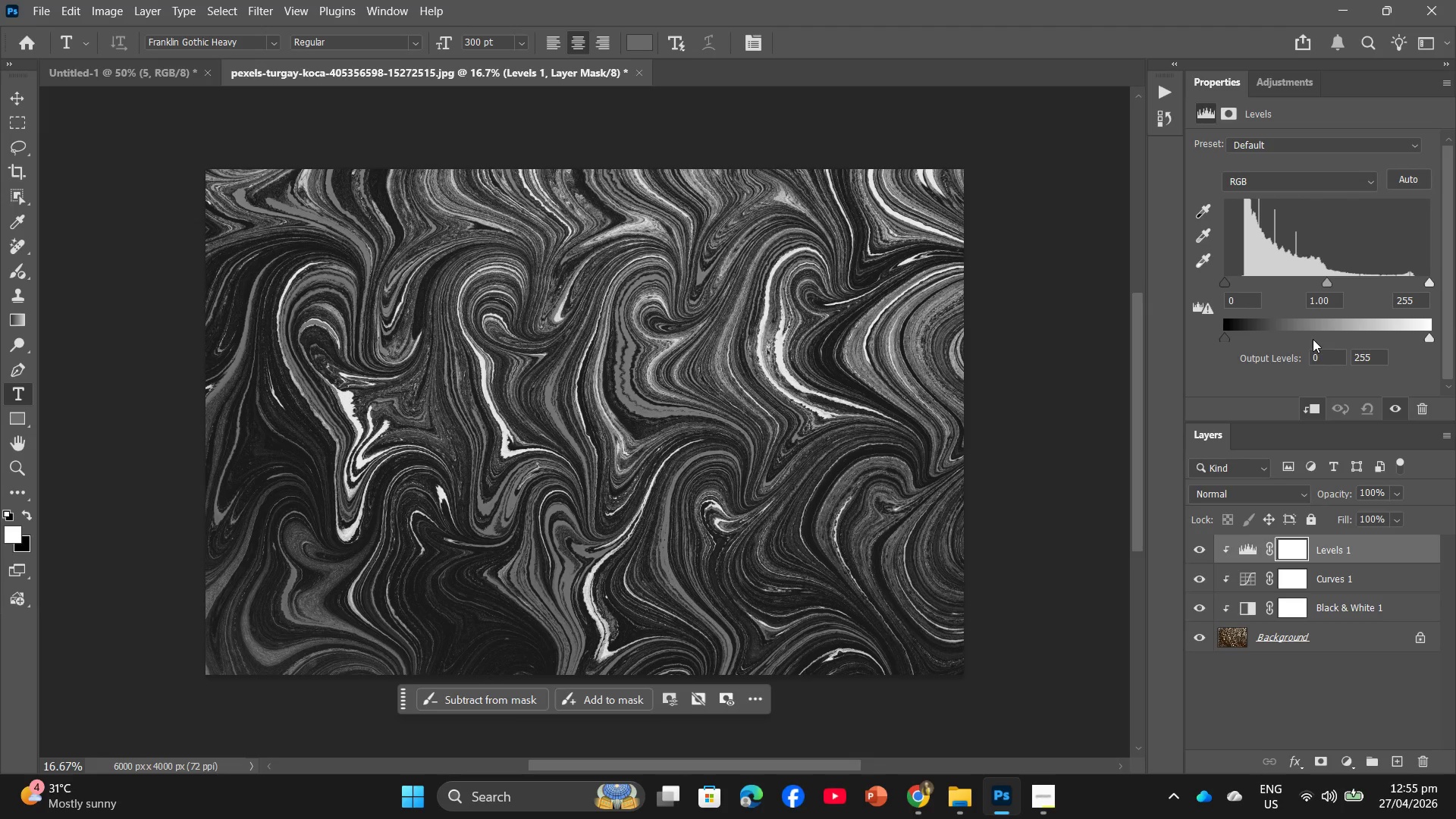 
left_click_drag(start_coordinate=[1249, 301], to_coordinate=[1215, 293])
 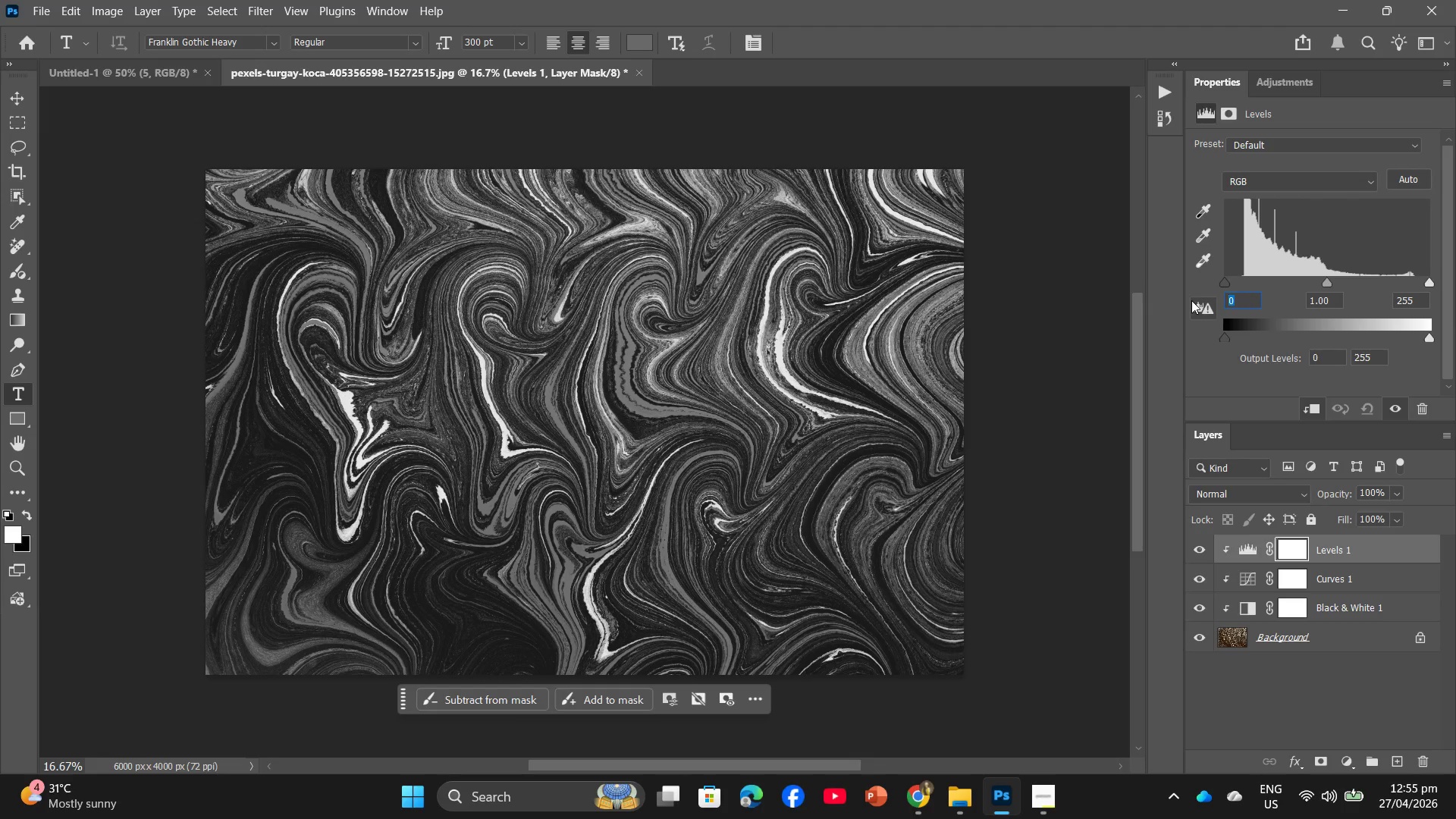 
key(Numpad1)
 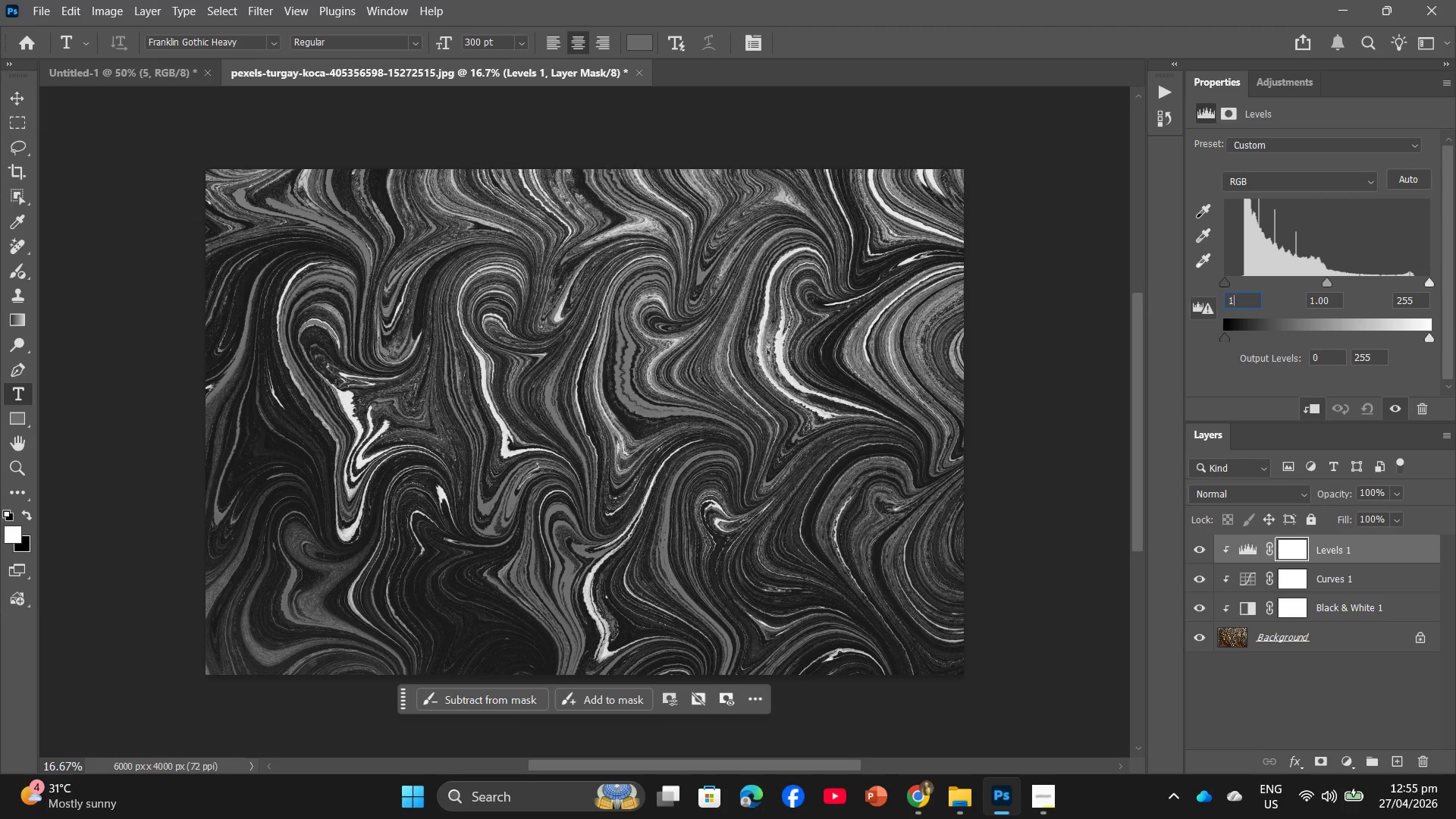 
key(Numpad0)
 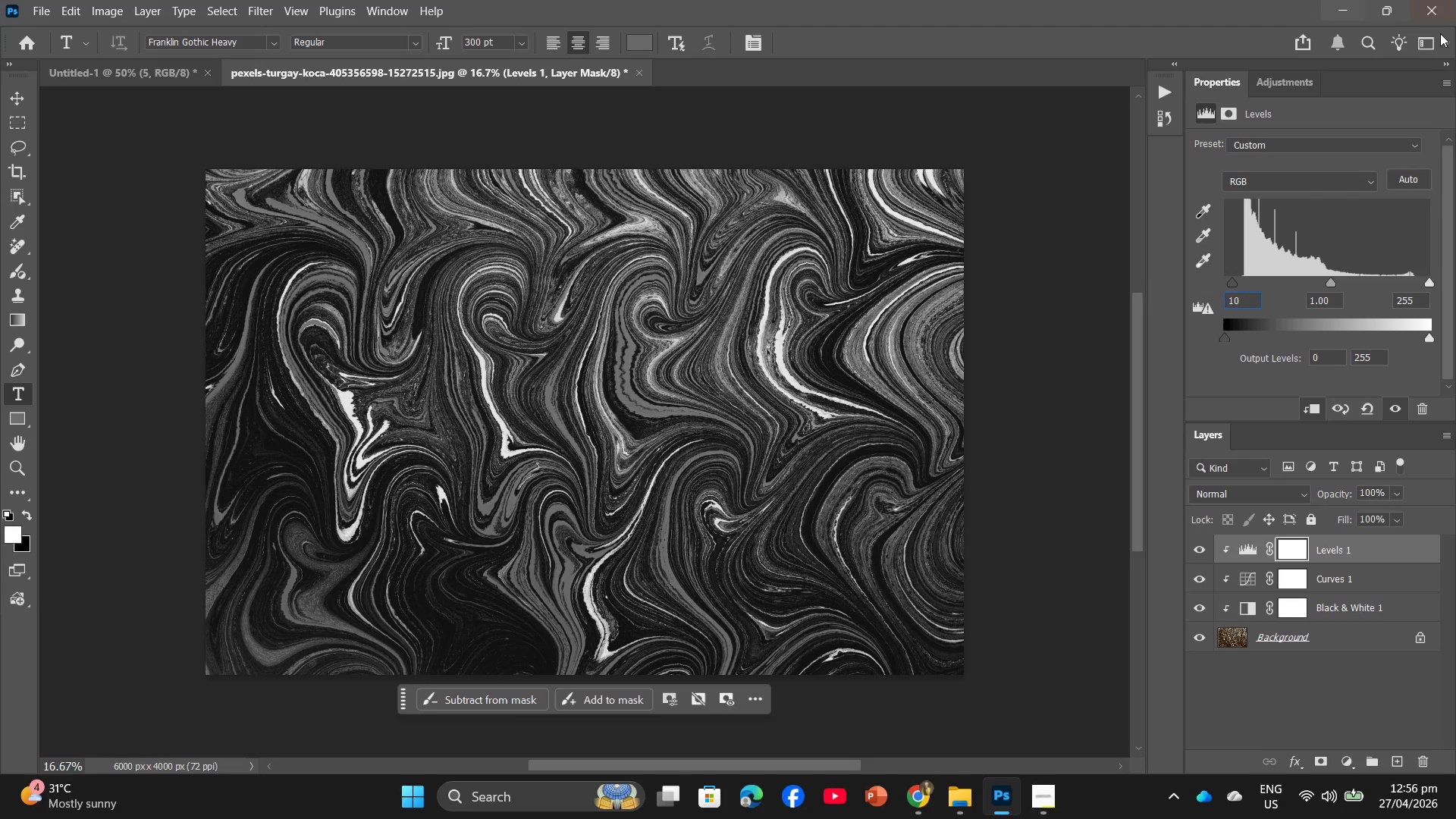 
wait(5.17)
 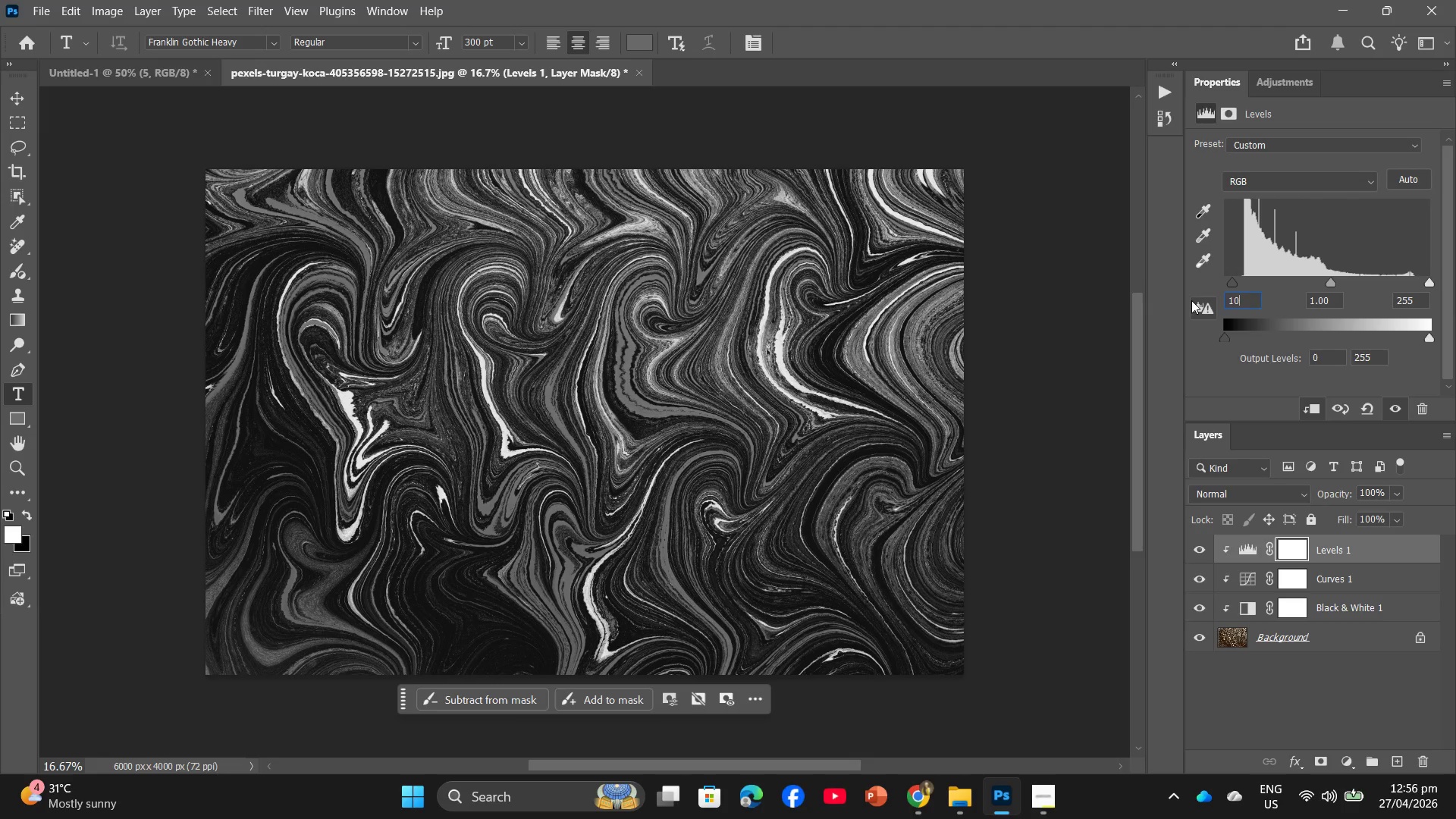 
left_click_drag(start_coordinate=[1332, 297], to_coordinate=[1192, 337])
 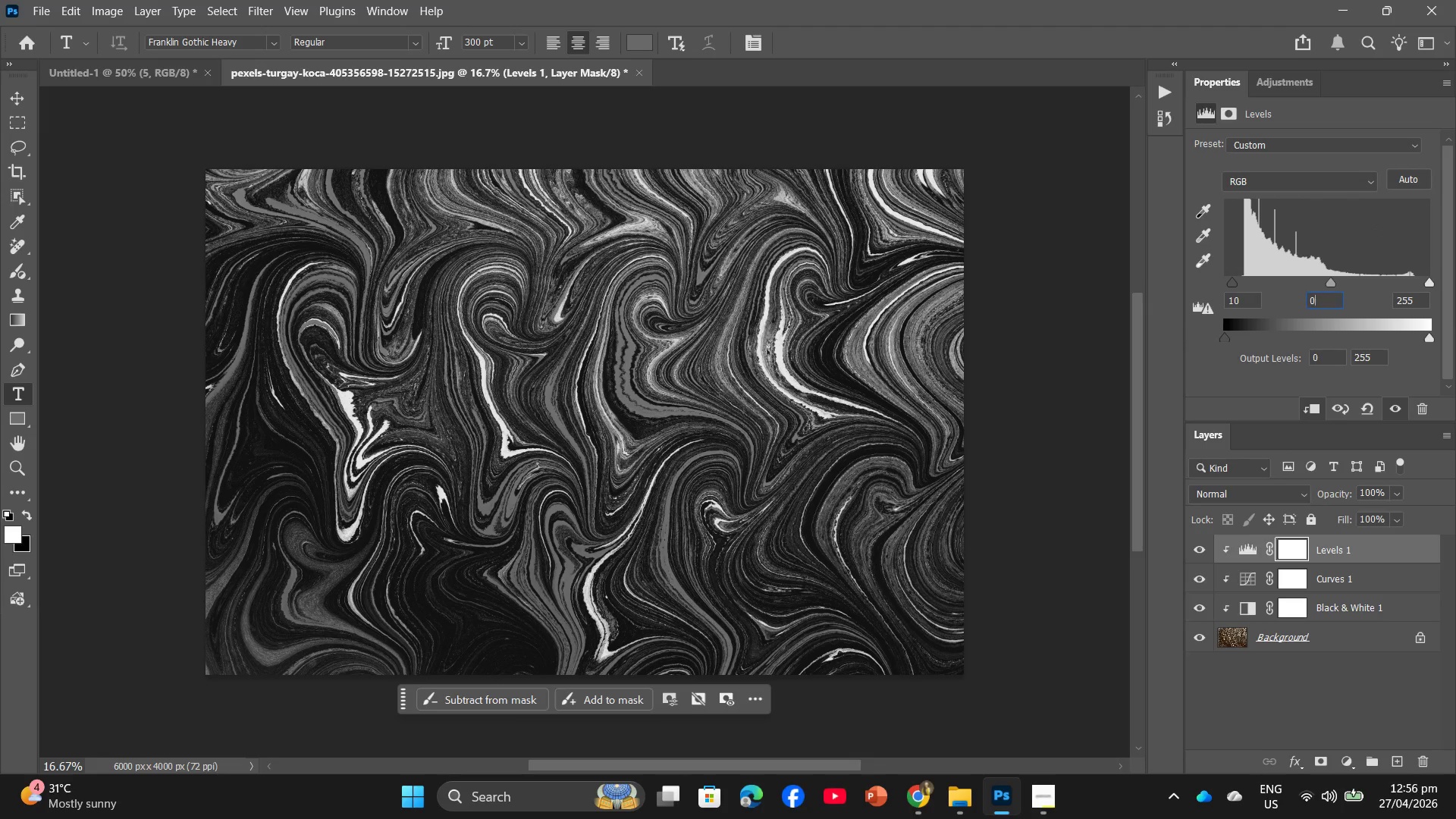 
key(Numpad0)
 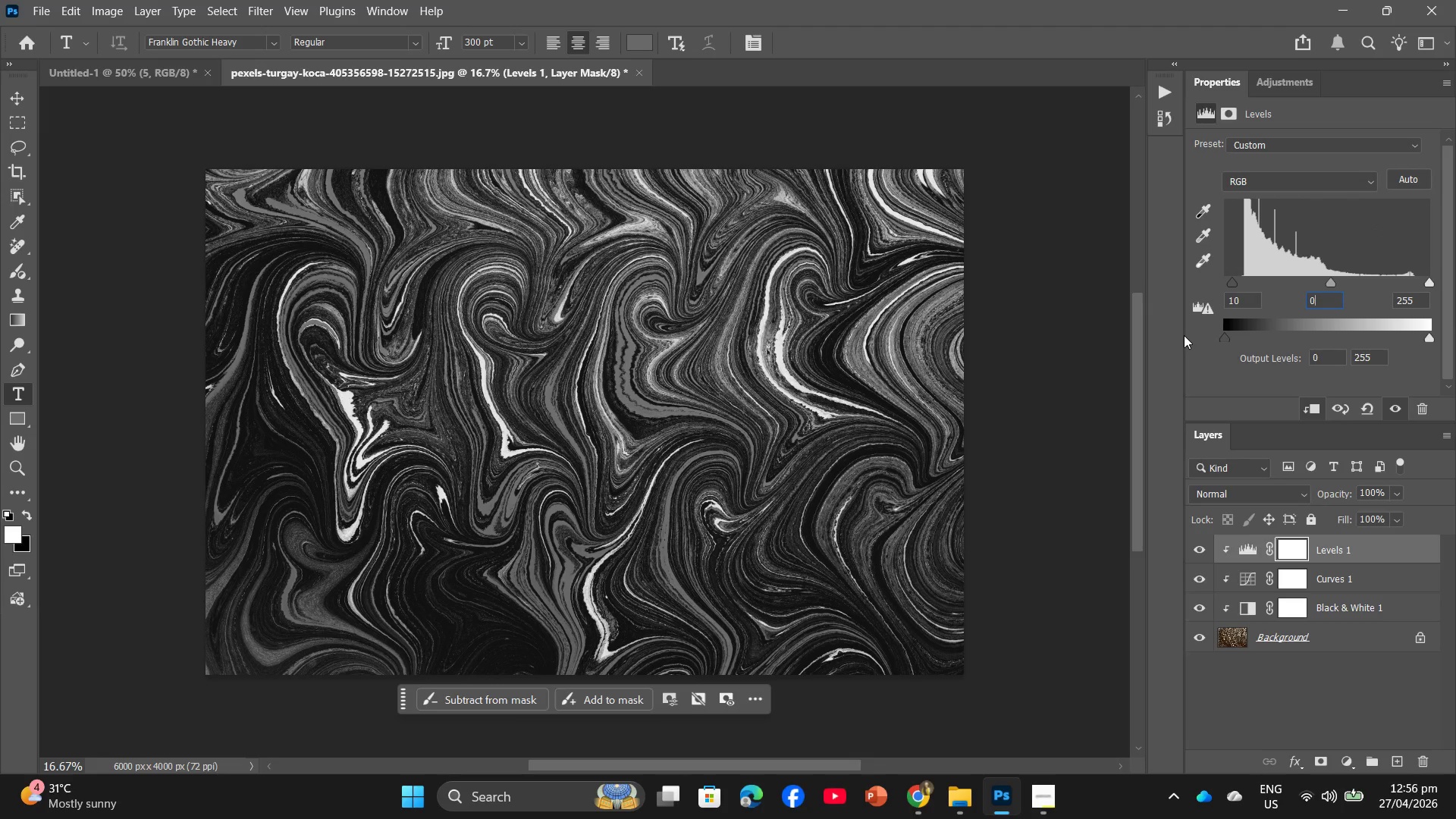 
key(NumpadDecimal)
 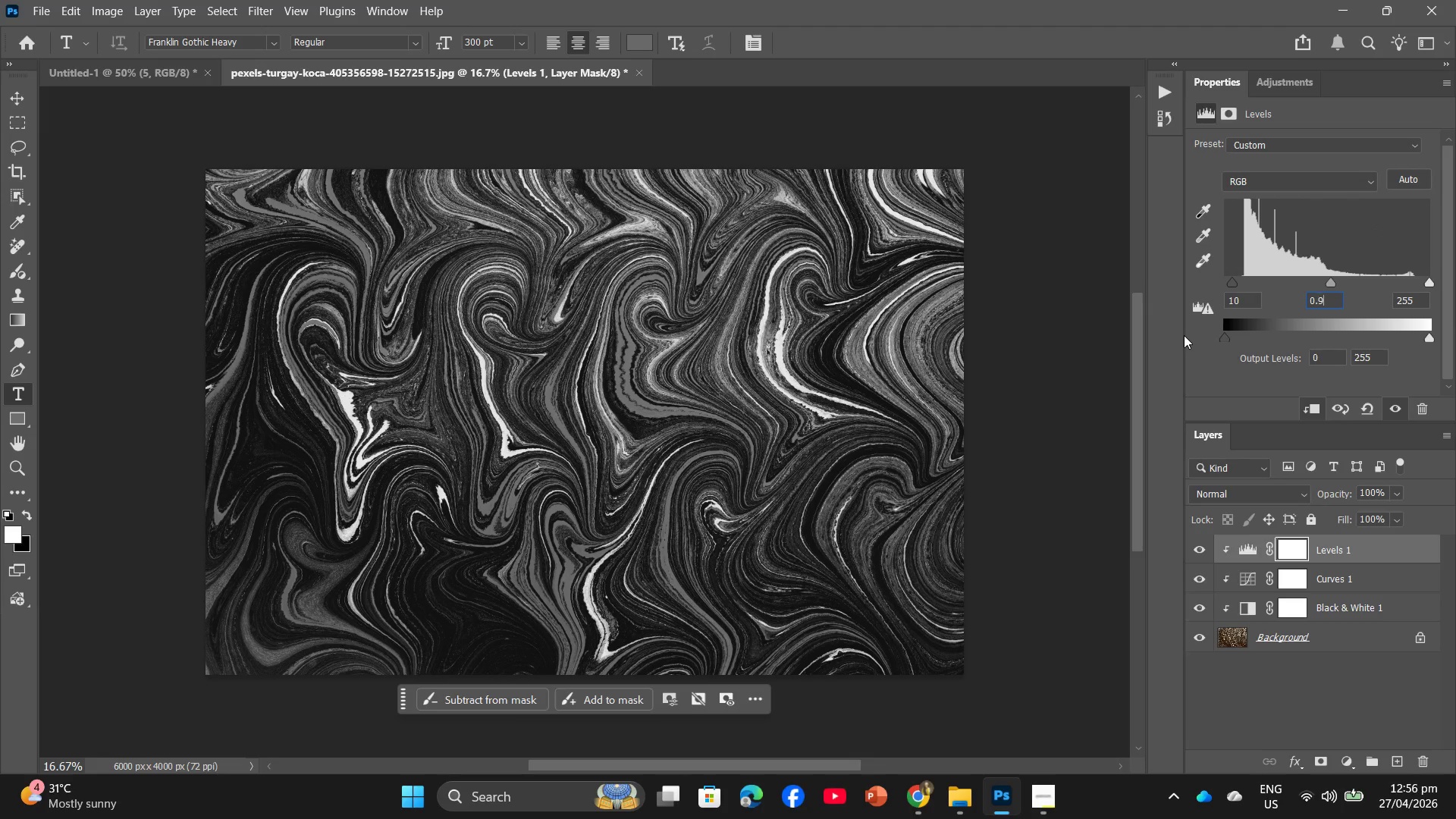 
key(Numpad9)
 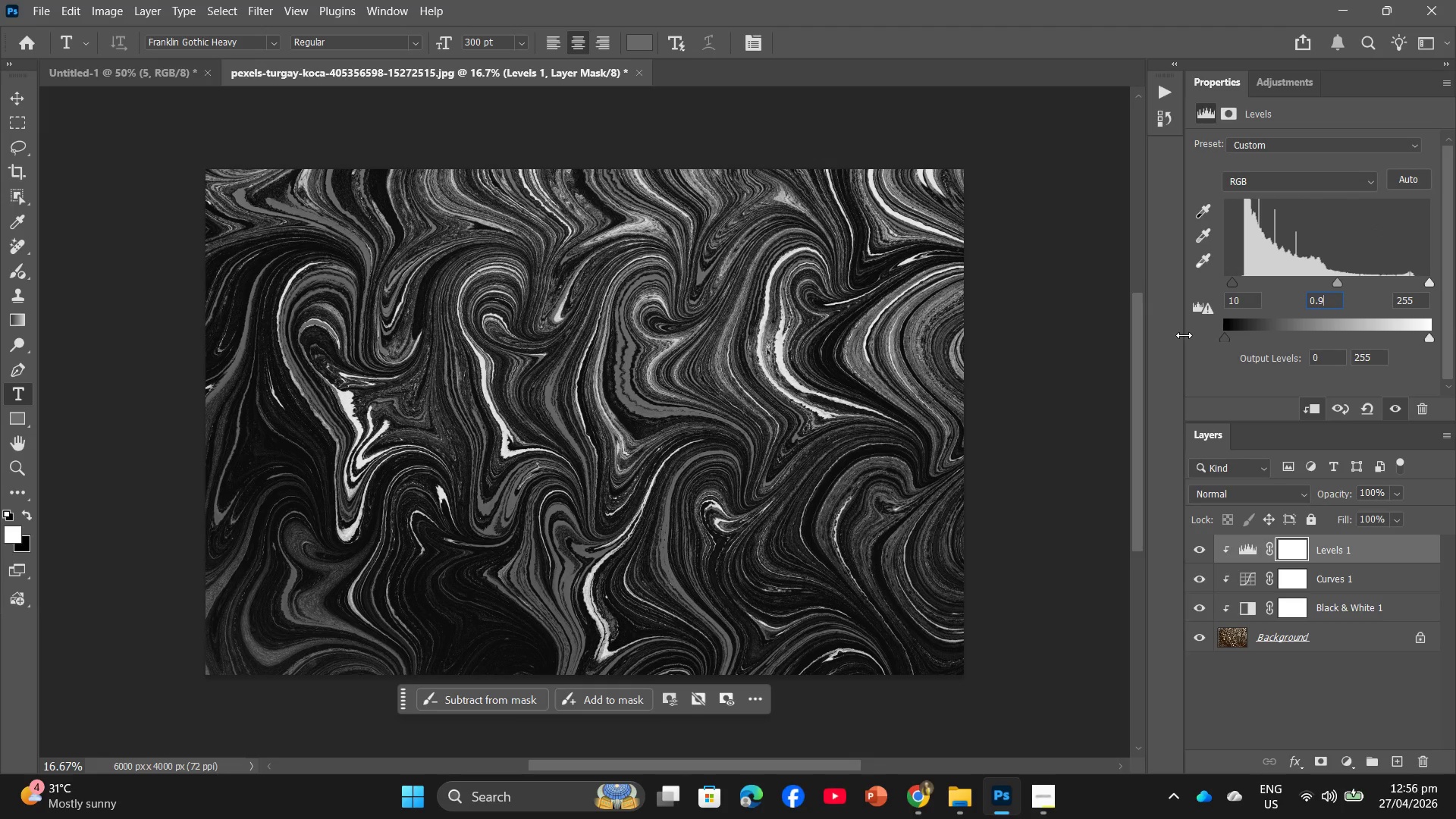 
key(Enter)
 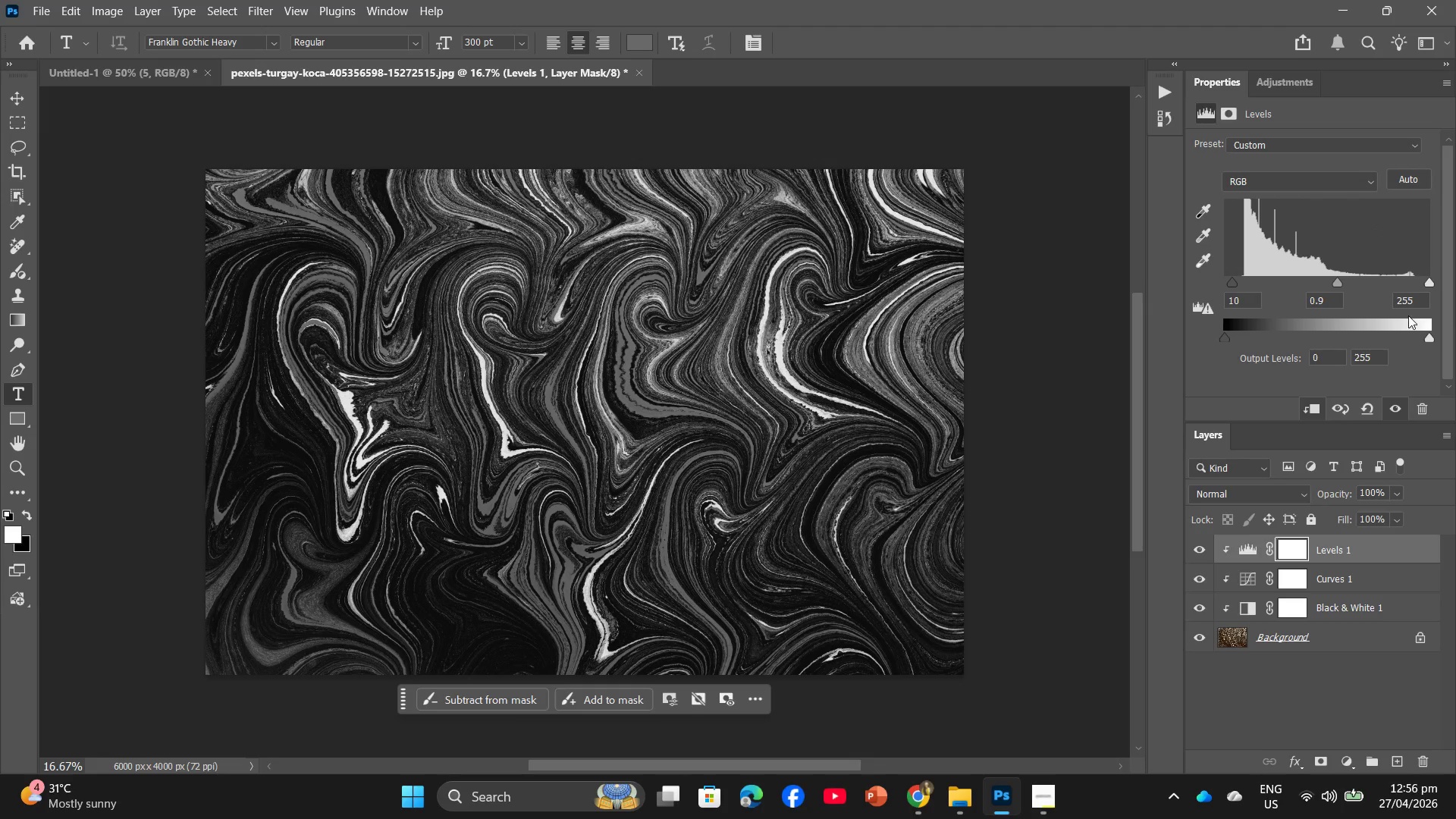 
left_click([1416, 300])
 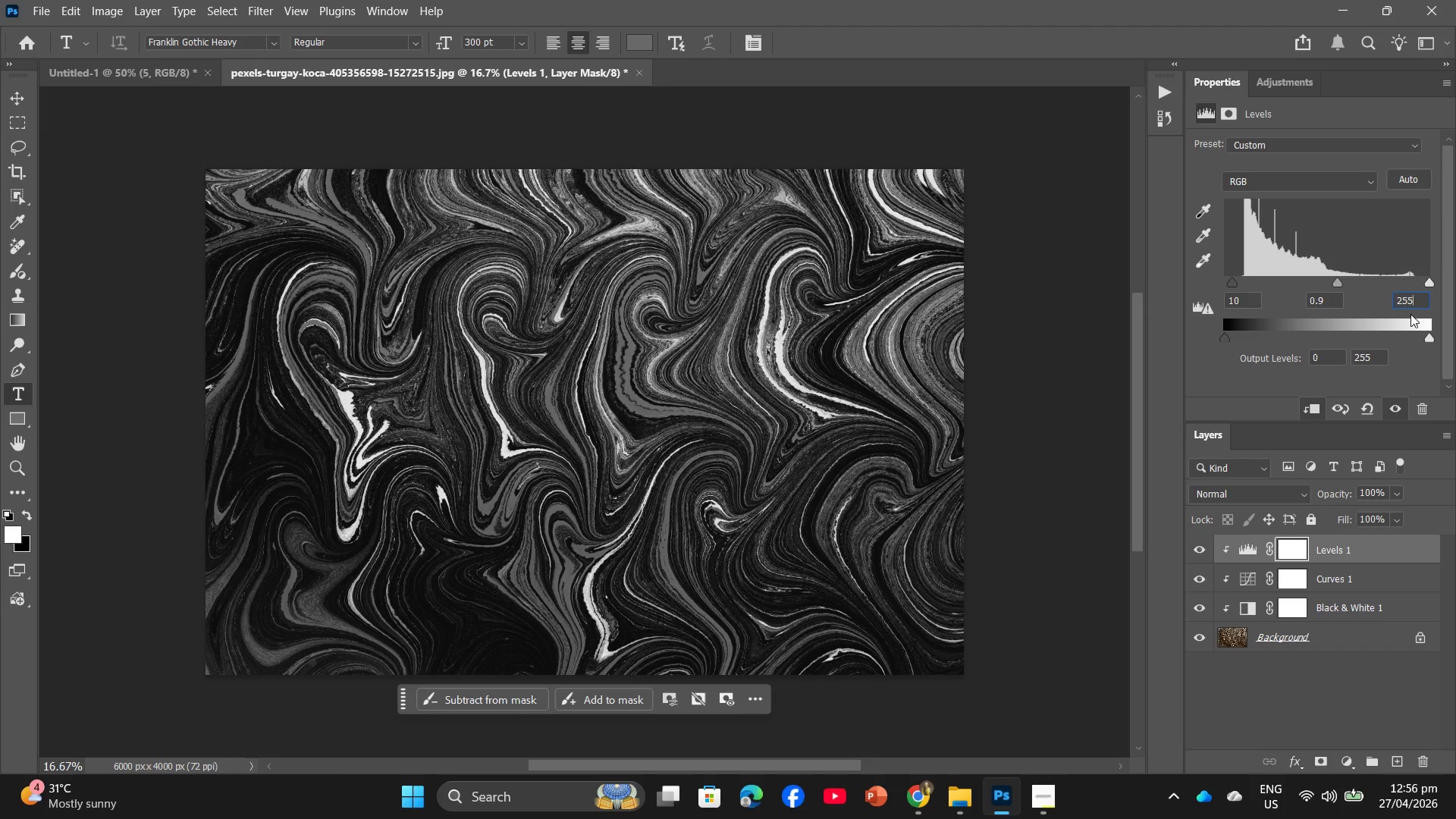 
key(Backspace)
 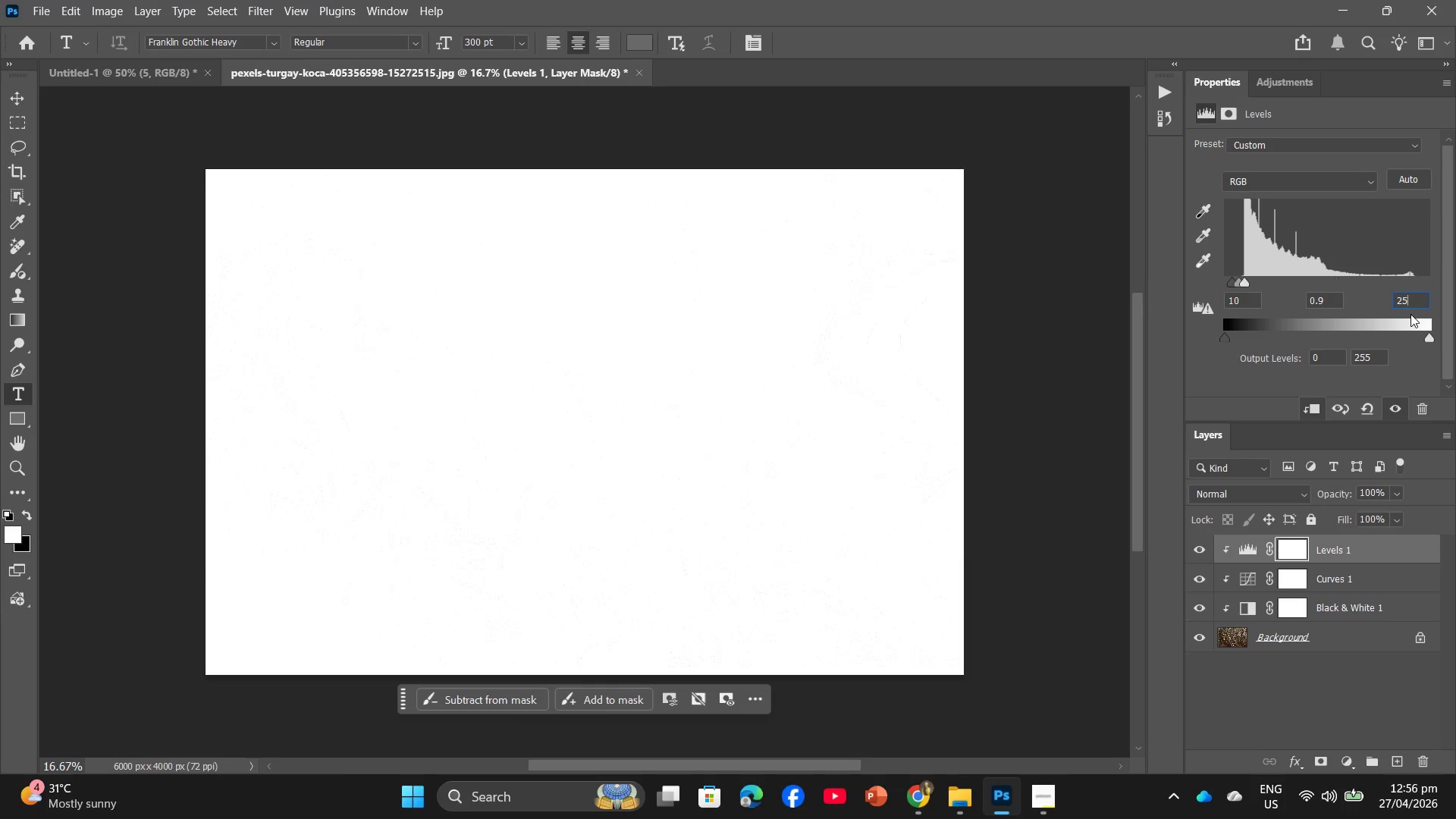 
key(Backspace)
 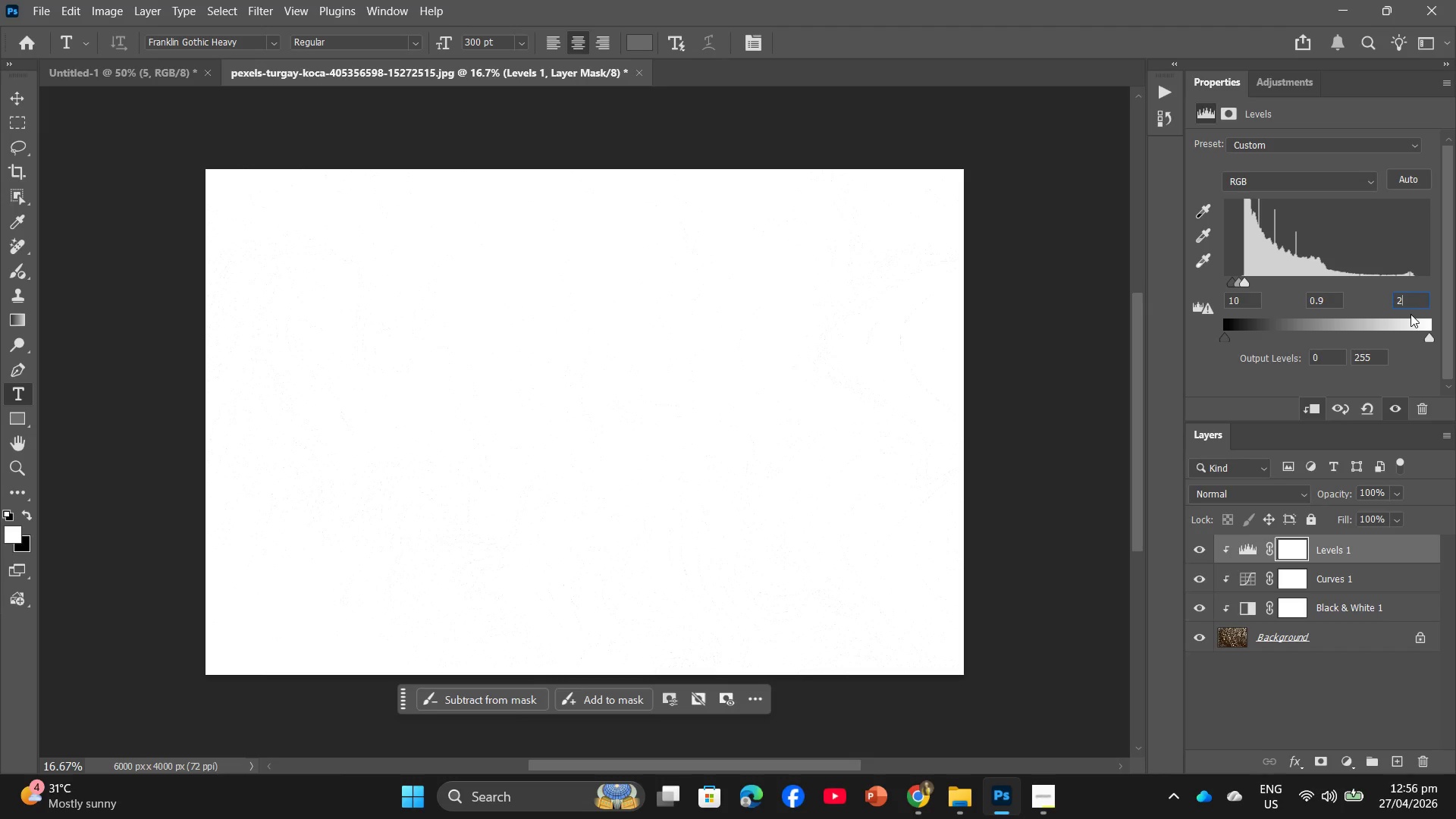 
key(Numpad3)
 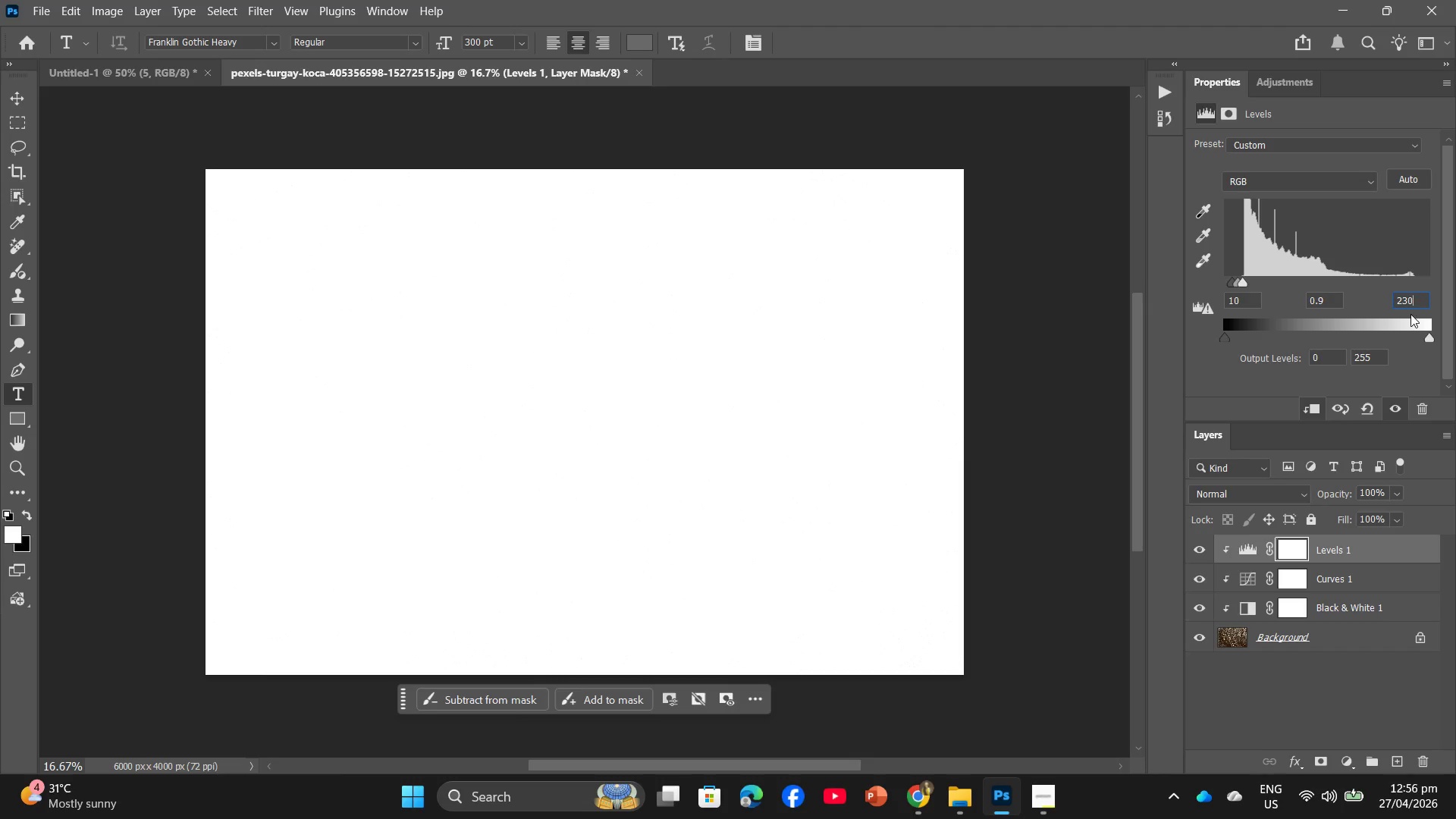 
key(Numpad0)
 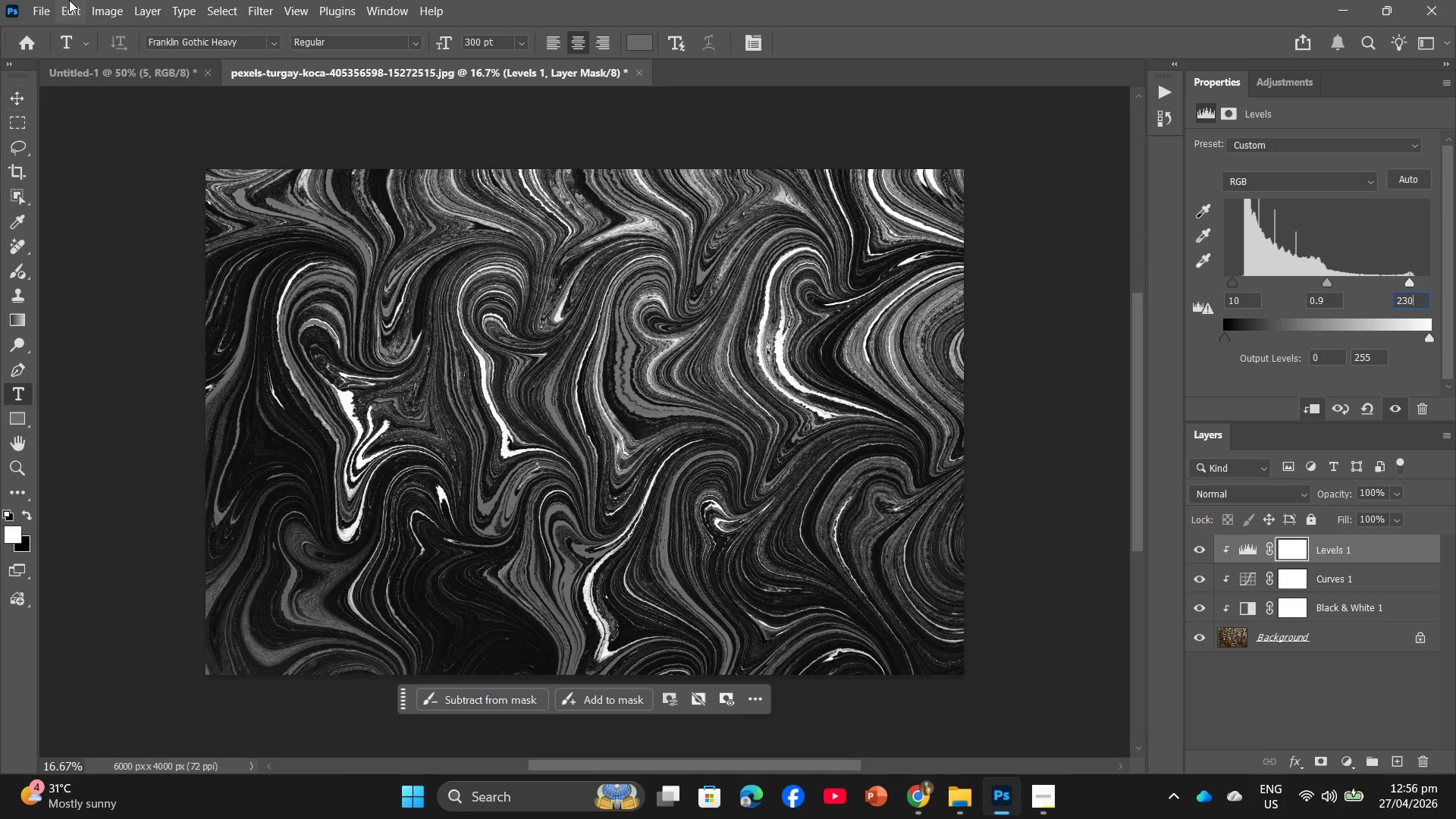 
left_click([47, 11])
 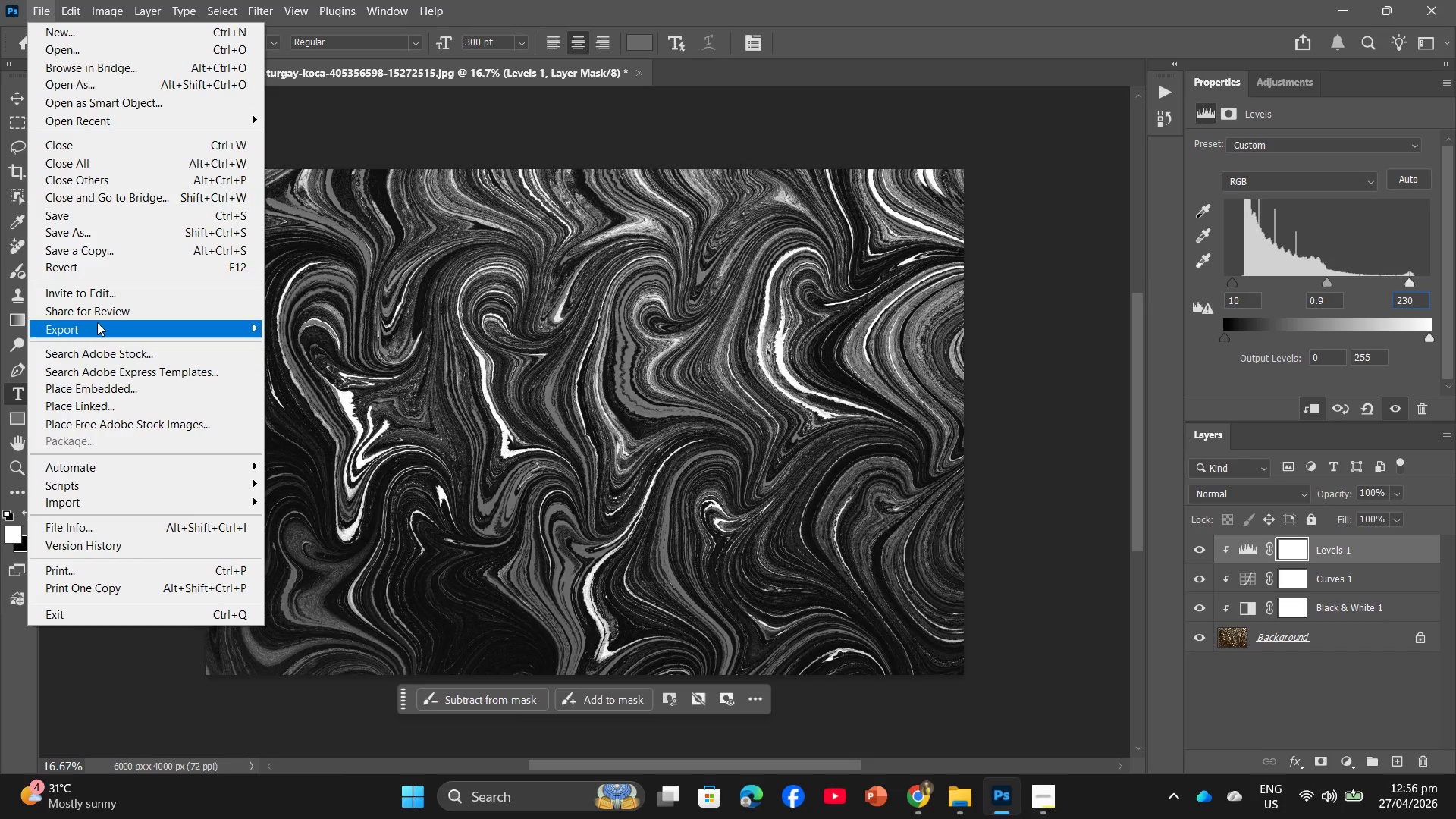 
left_click([309, 340])
 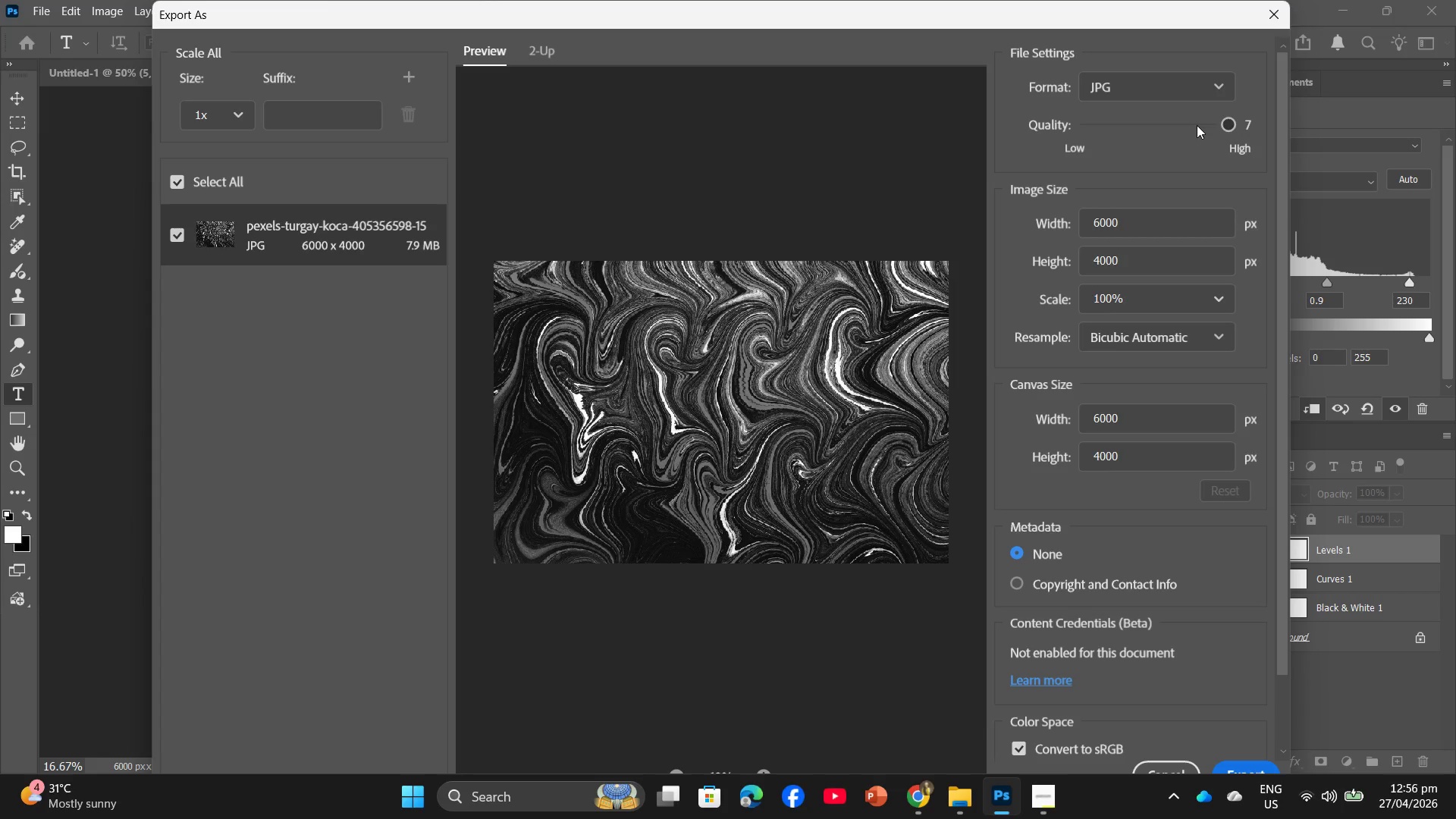 
wait(6.89)
 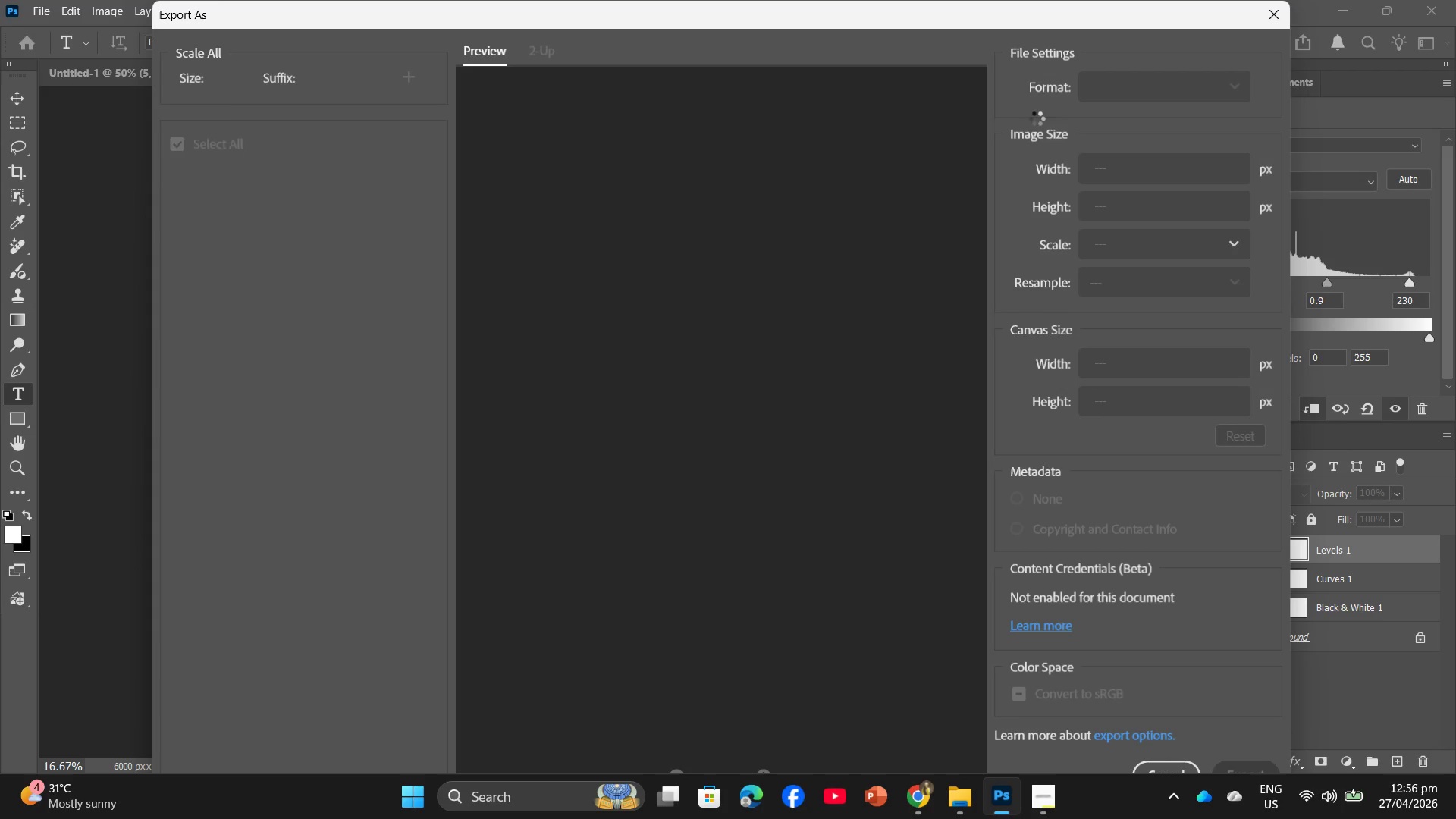 
left_click_drag(start_coordinate=[1131, 221], to_coordinate=[1048, 246])
 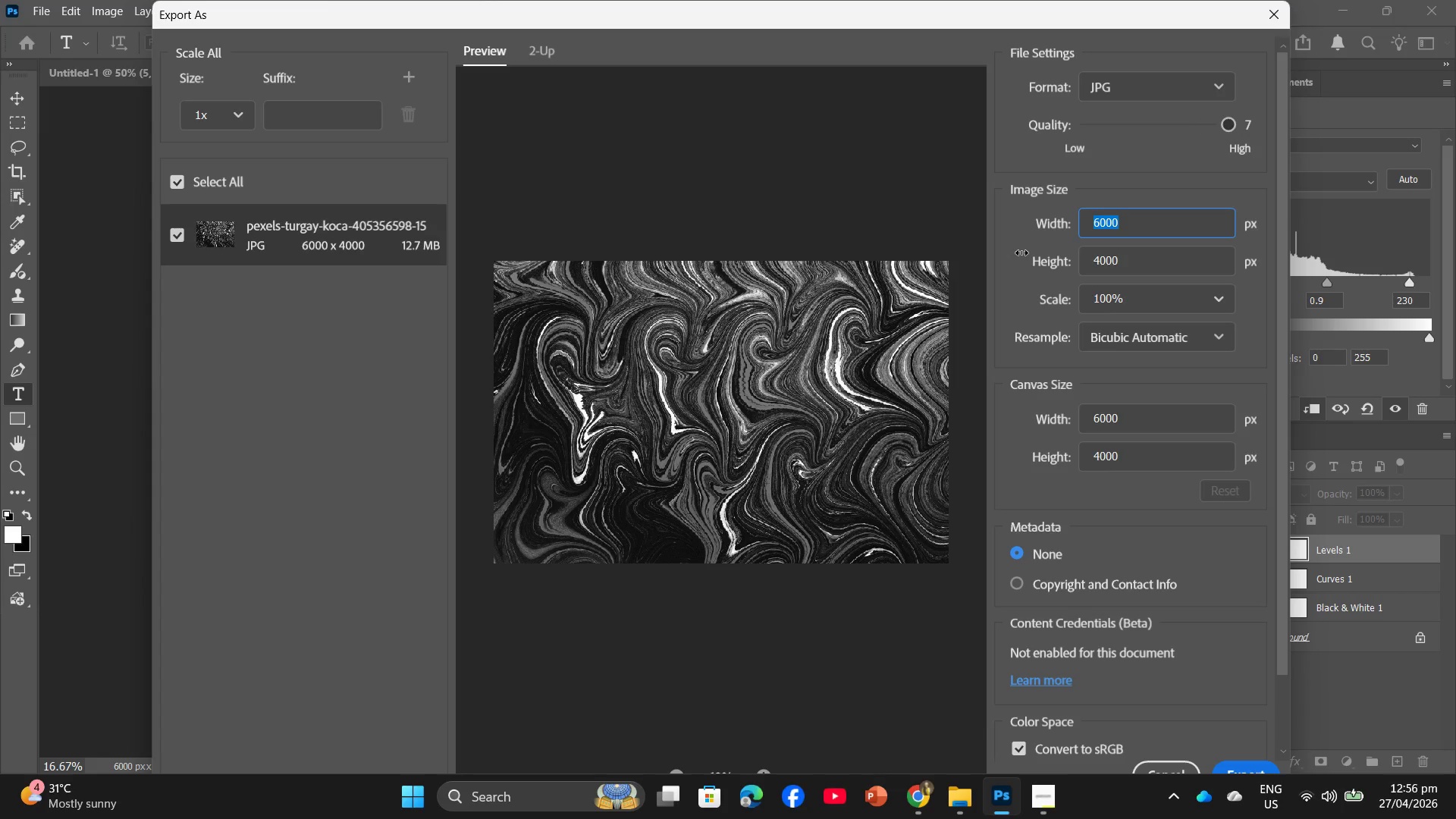 
key(Numpad2)
 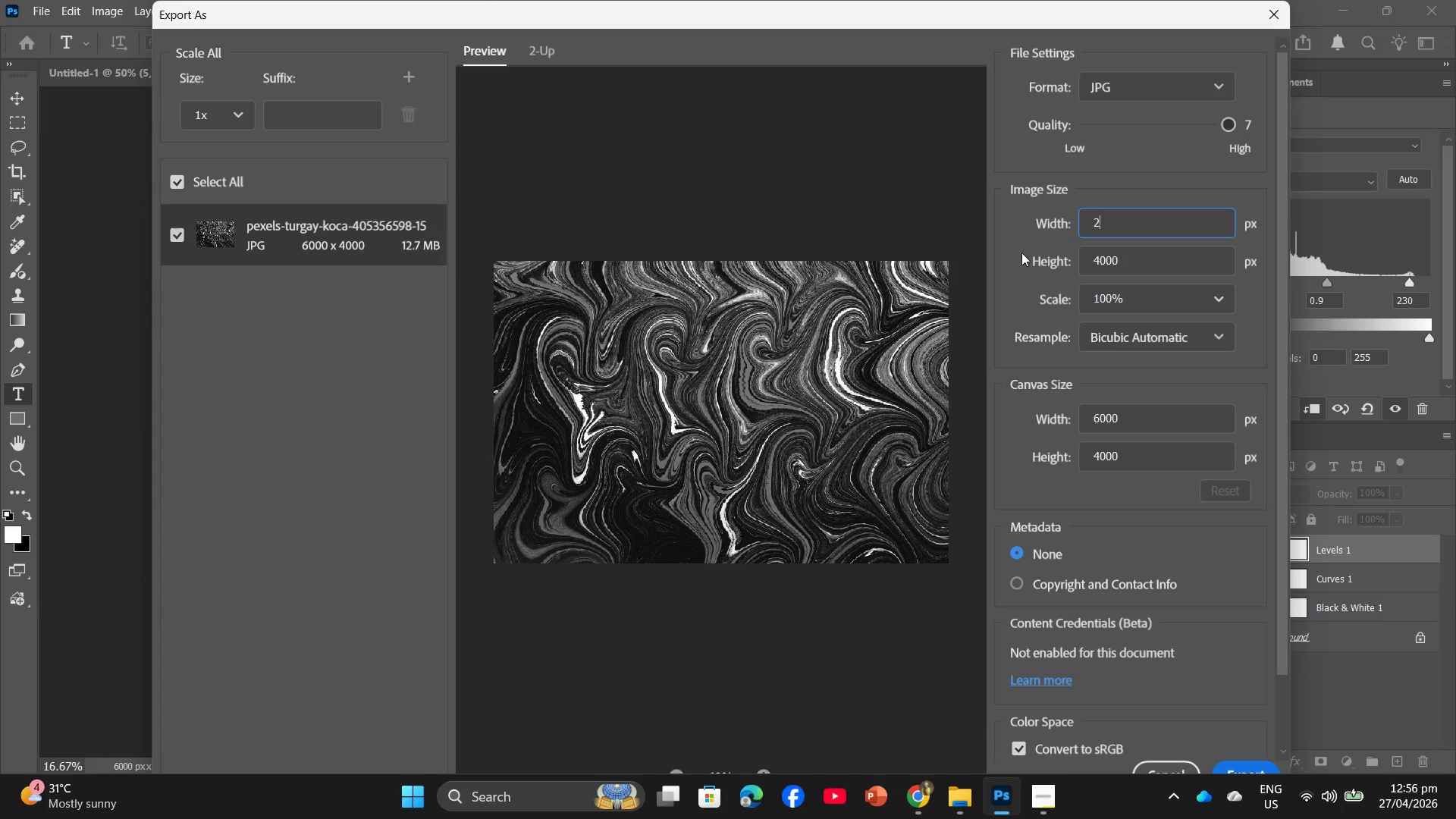 
key(Numpad0)
 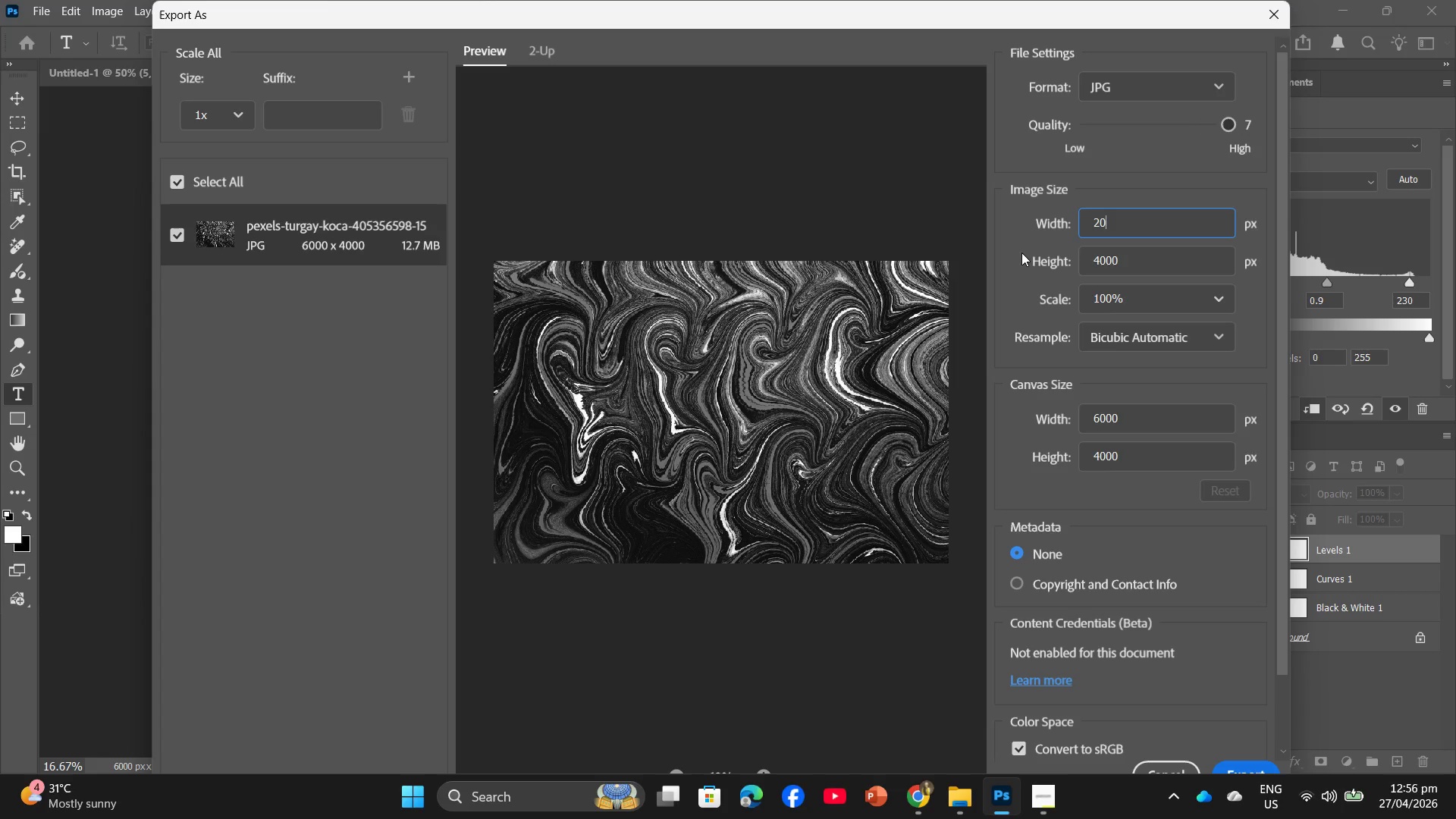 
key(Numpad0)
 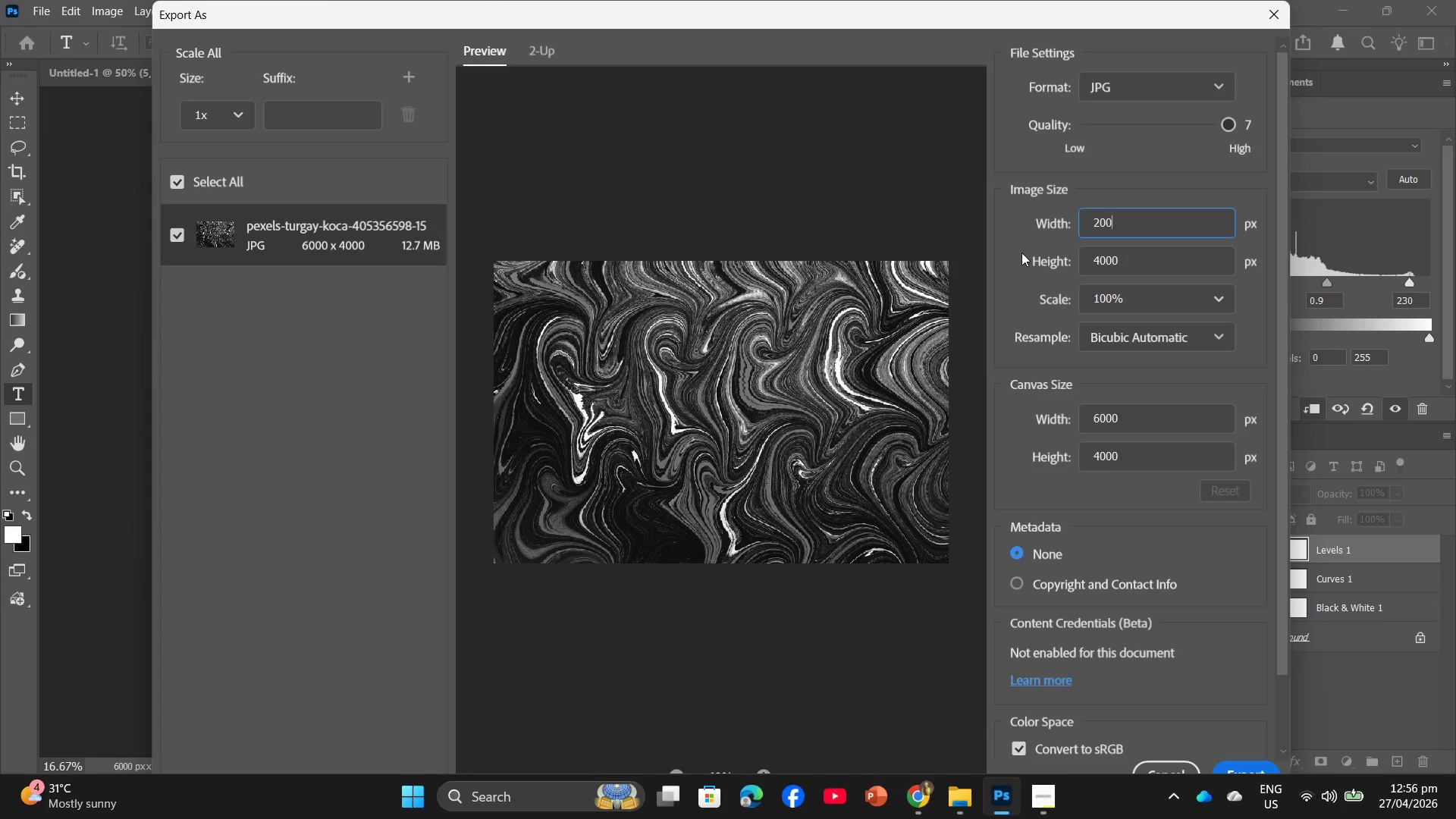 
key(Numpad0)
 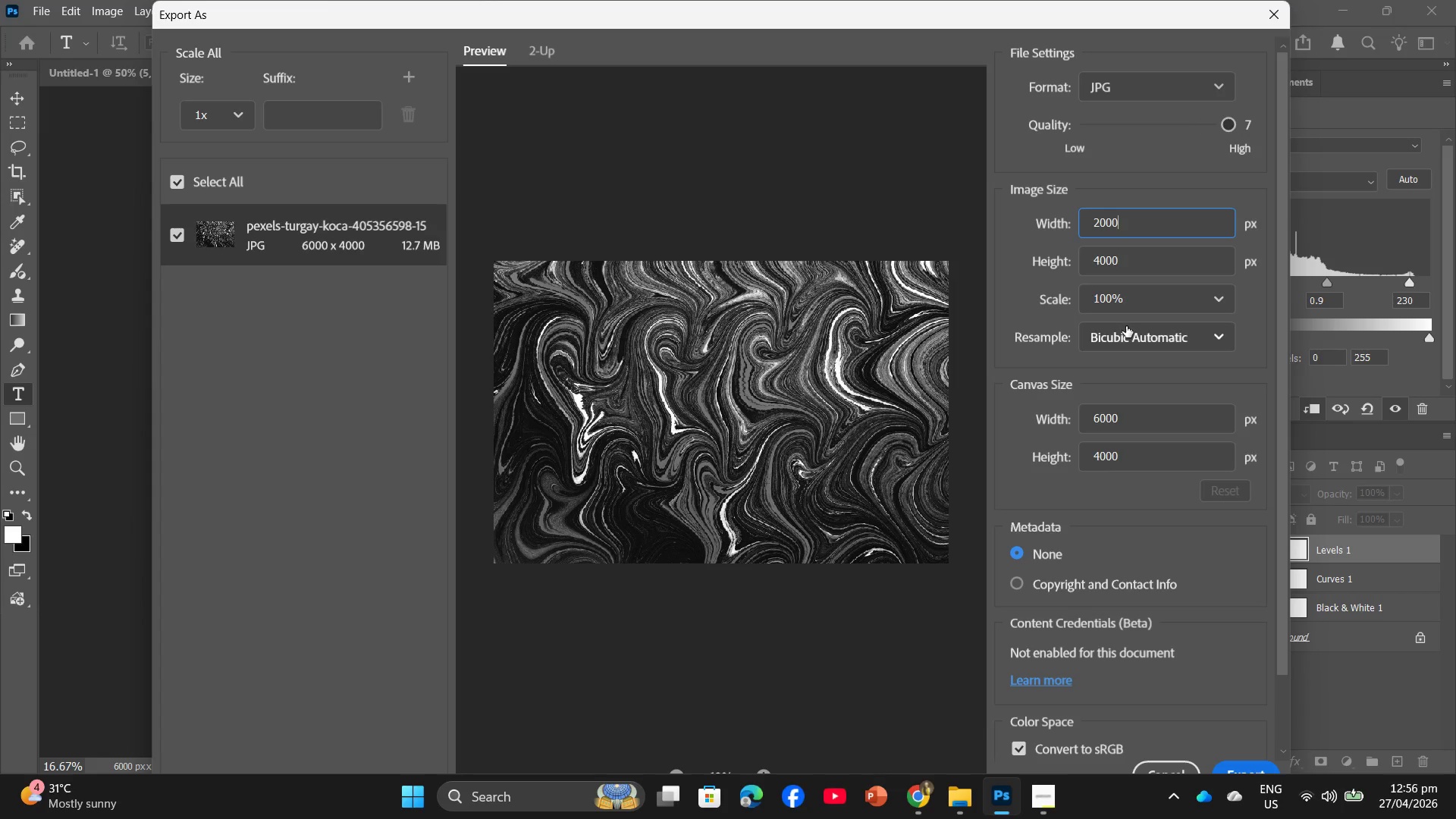 
key(Enter)
 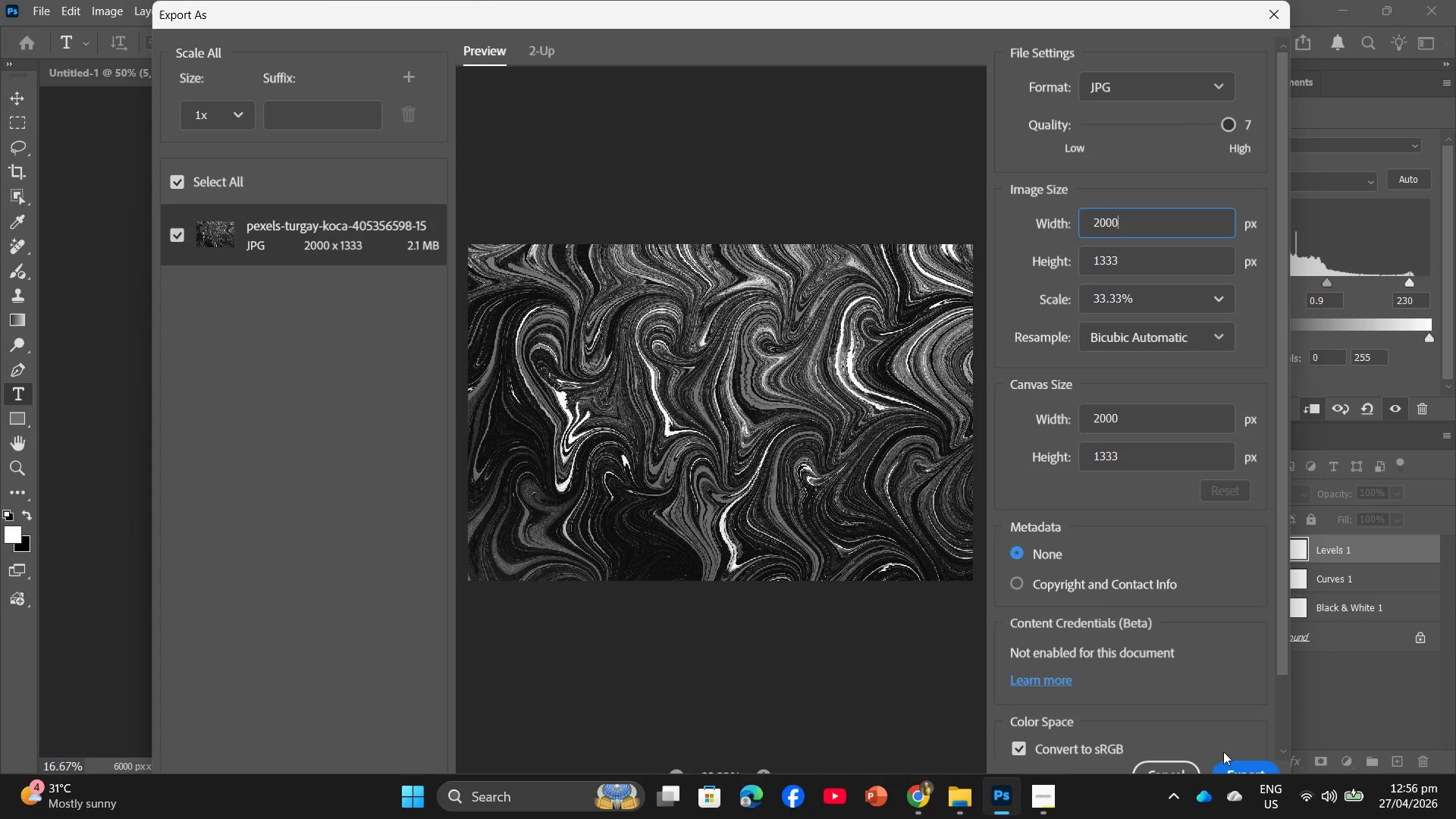 
left_click([1250, 777])
 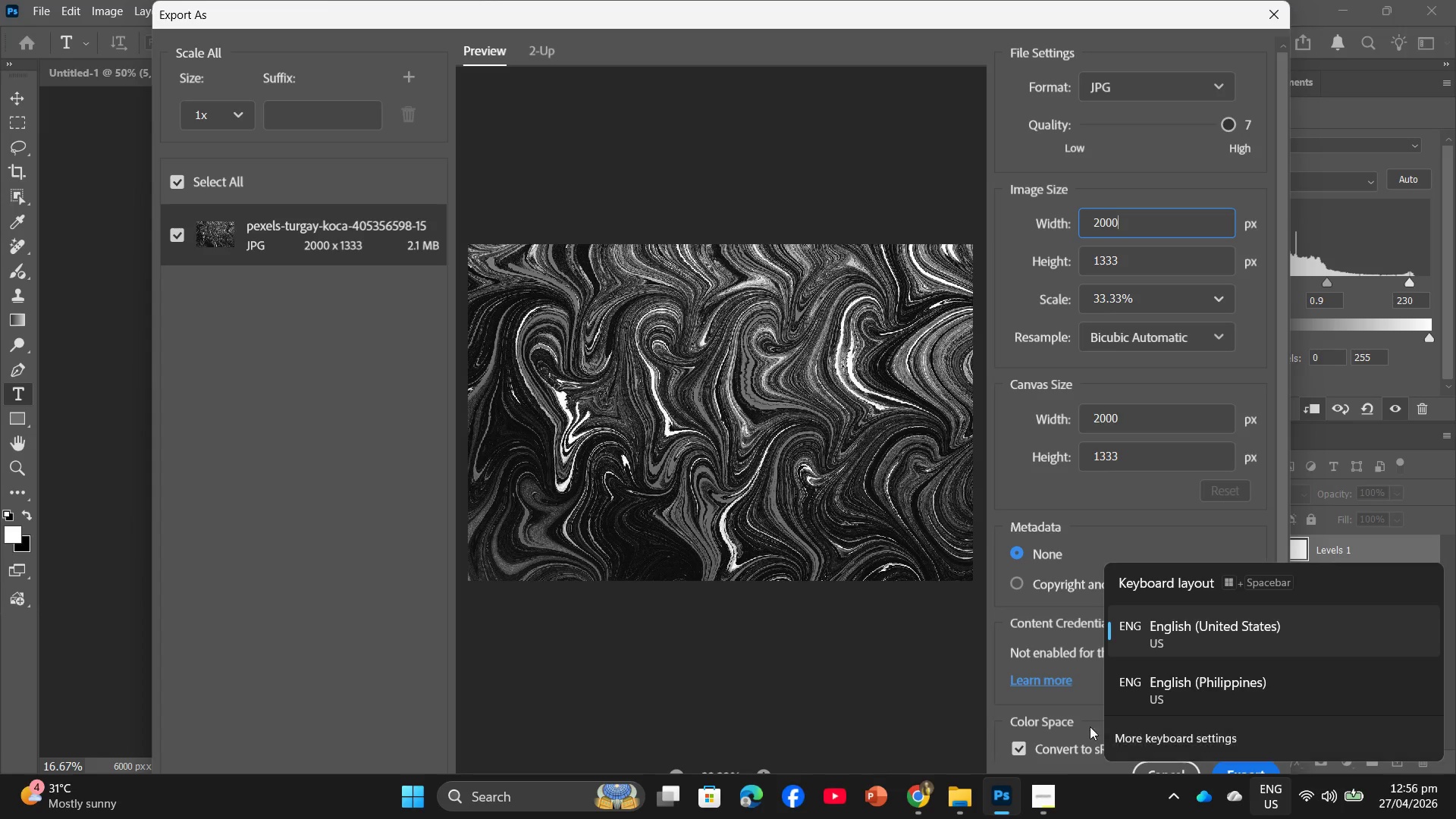 
left_click([943, 694])
 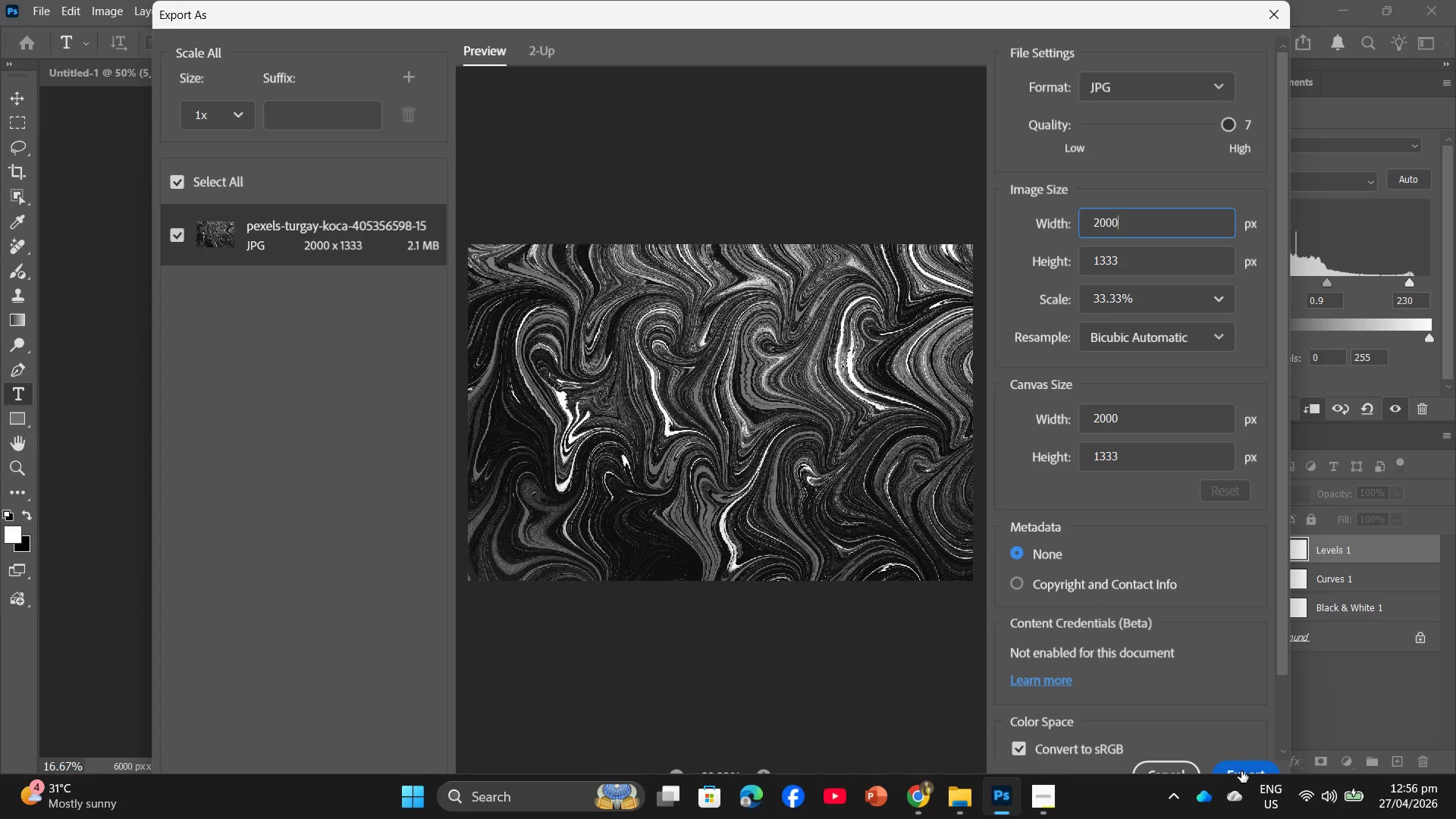 
left_click([1241, 771])
 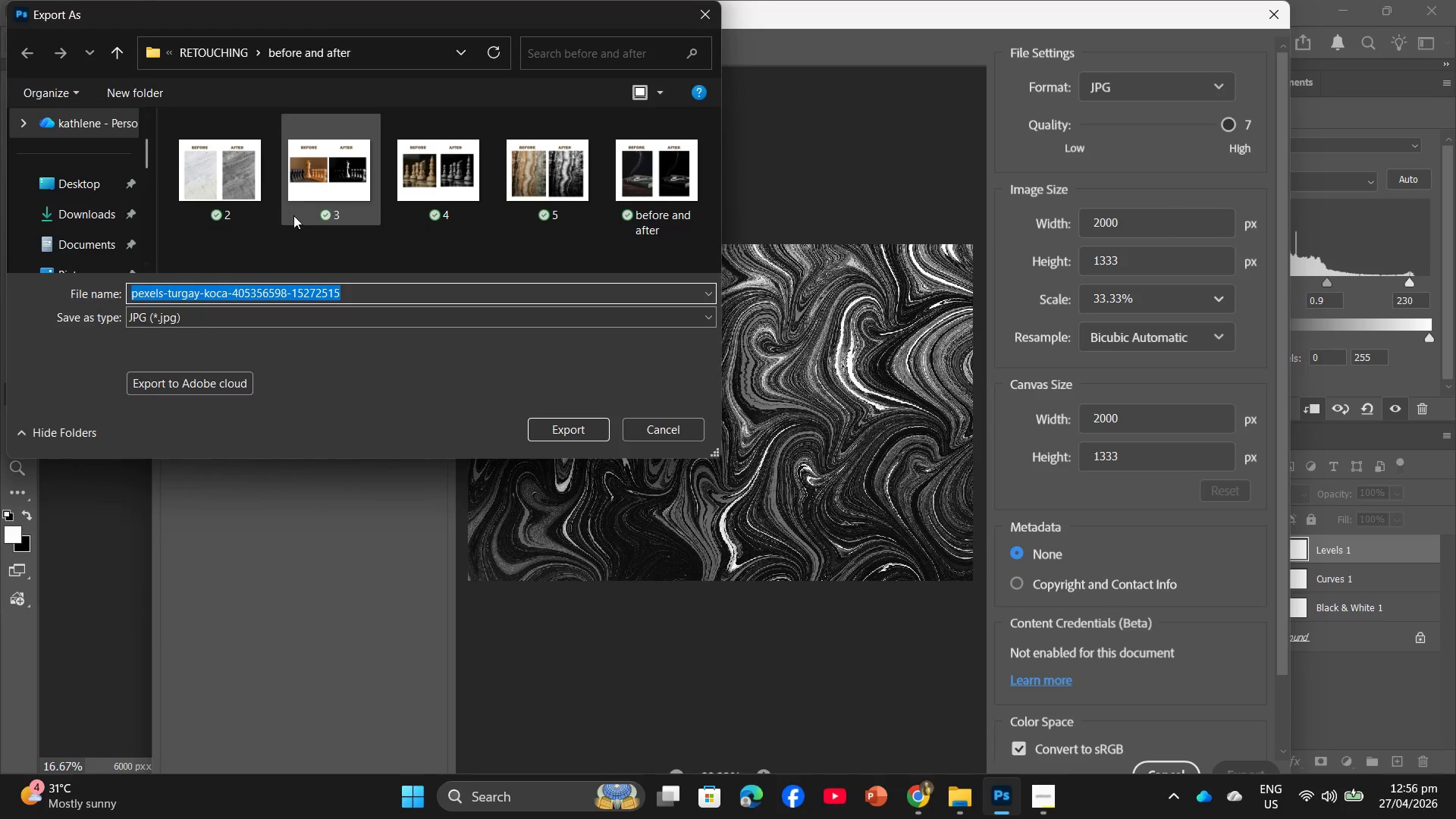 
wait(5.42)
 